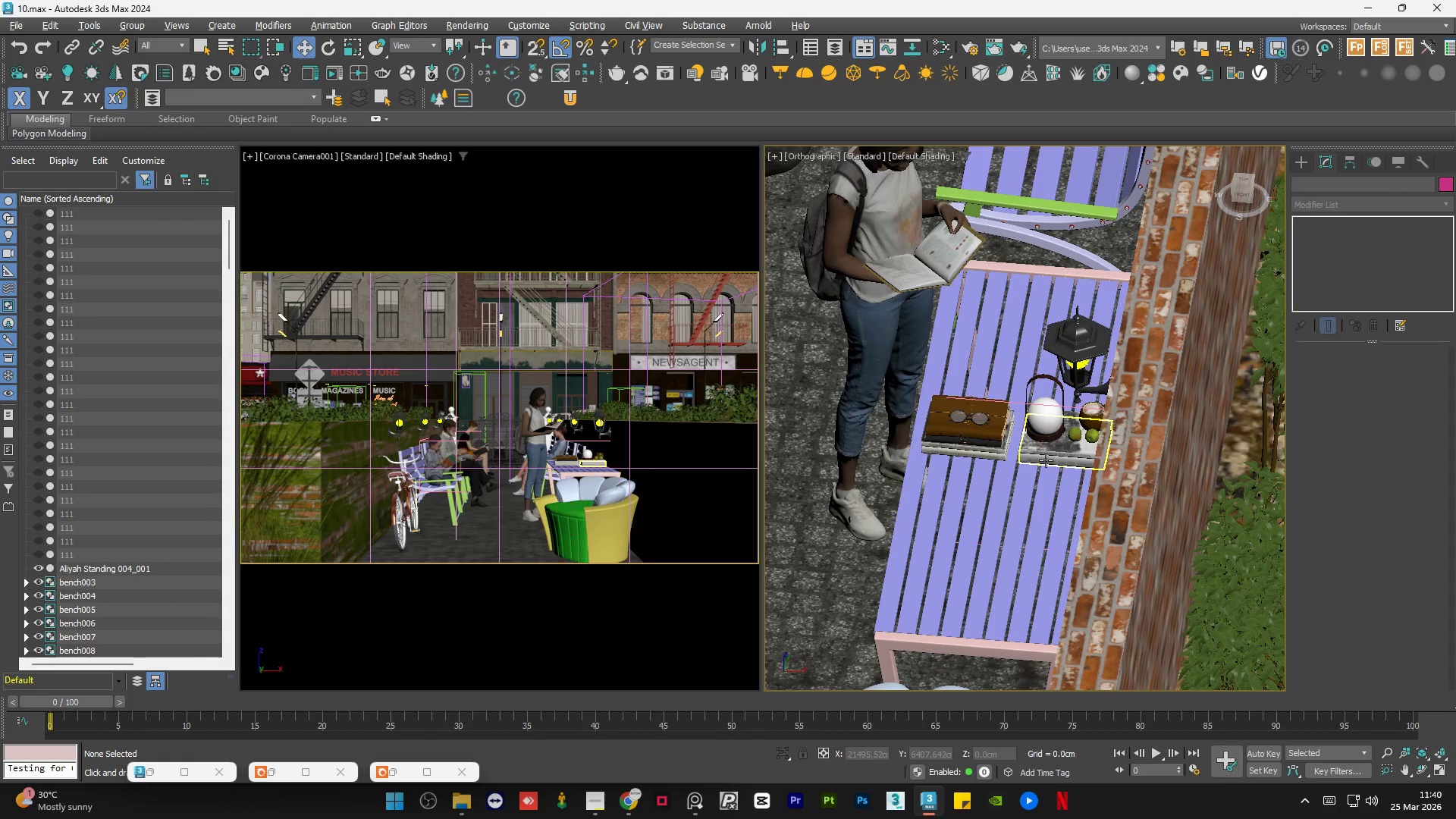 
left_click([1046, 460])
 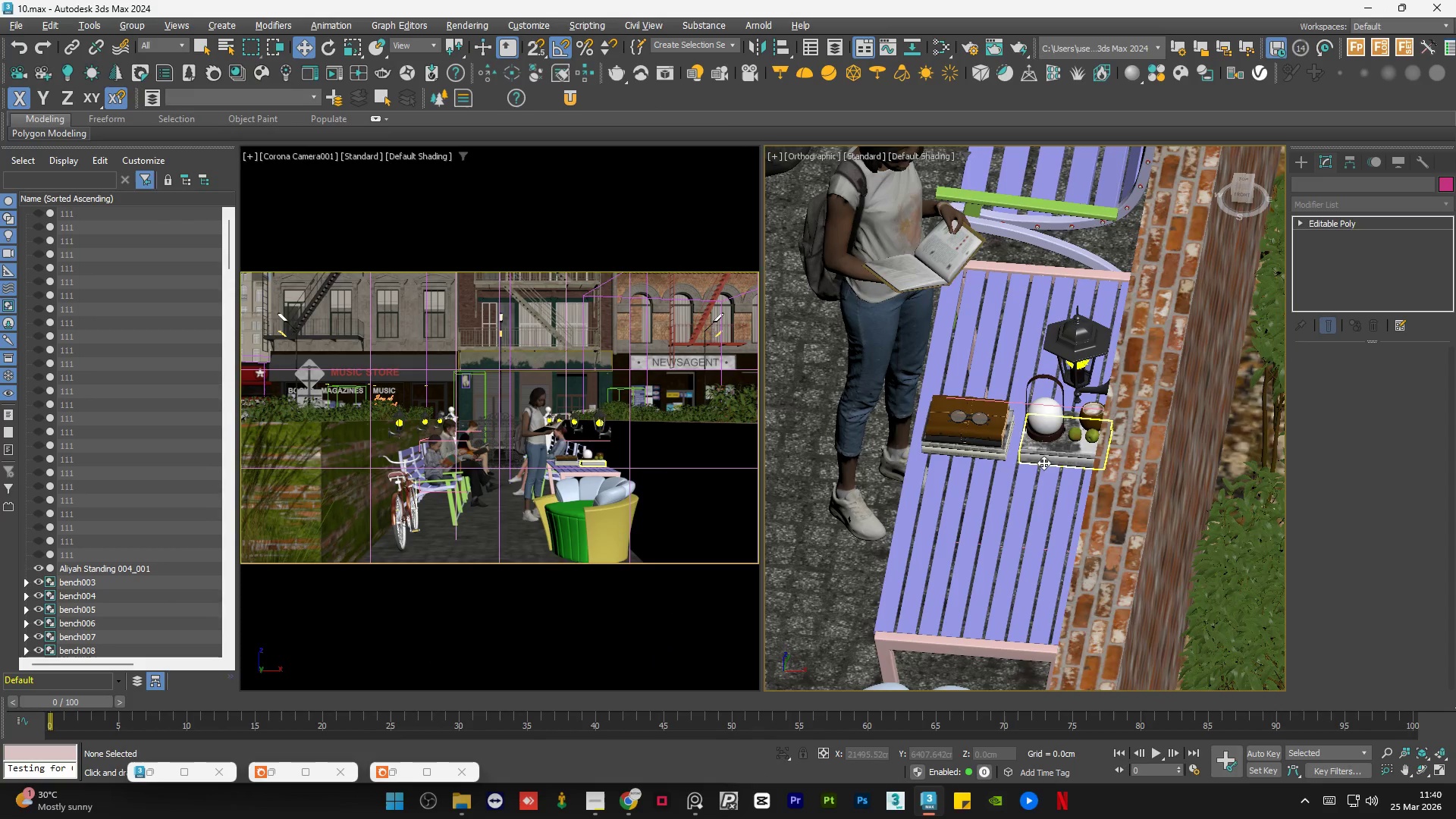 
hold_key(key=AltLeft, duration=1.14)
scroll: coordinate [1043, 494], scroll_direction: up, amount: 1.0
 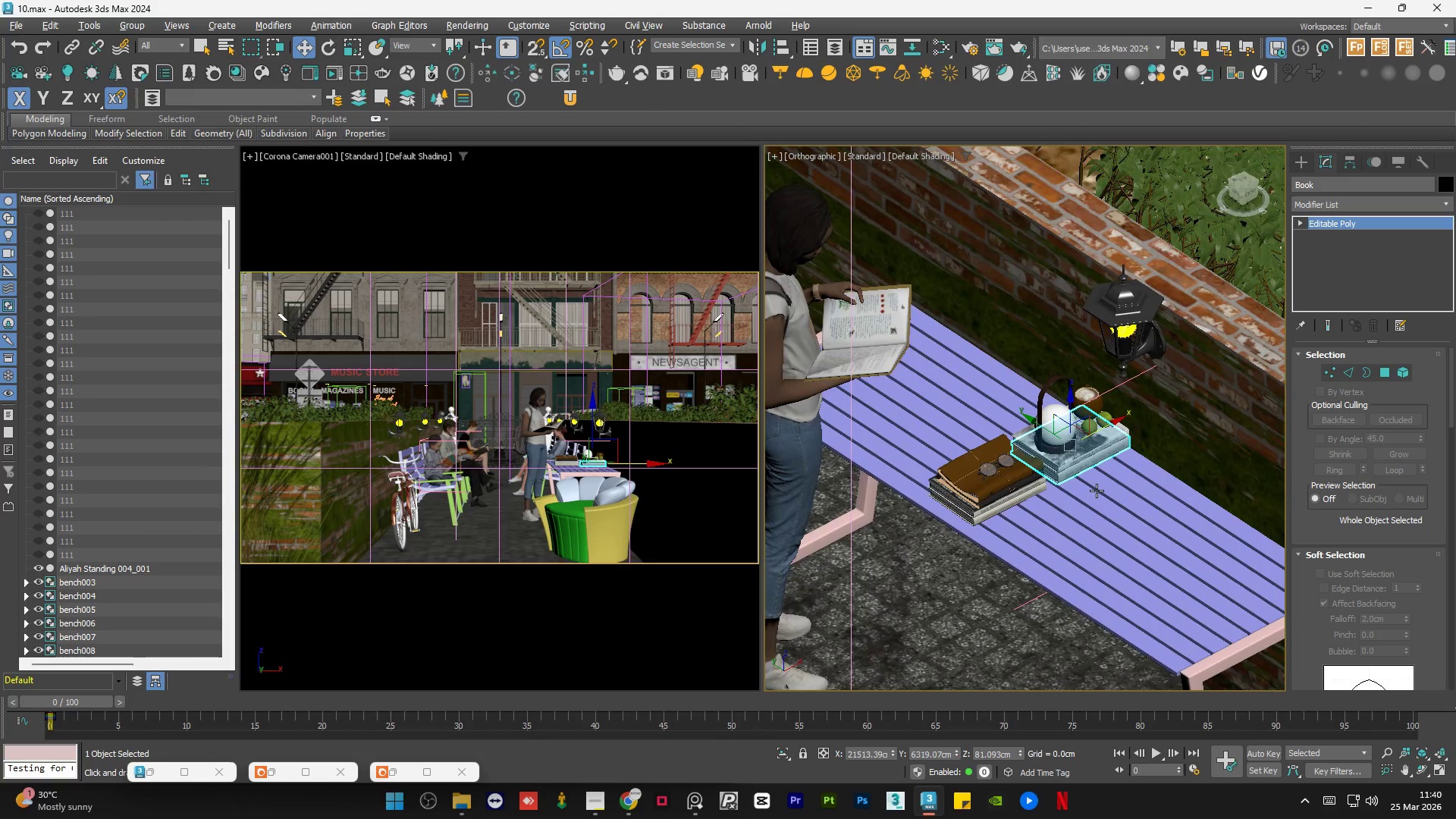 
hold_key(key=AltLeft, duration=12.28)
scroll: coordinate [1116, 426], scroll_direction: up, amount: 3.0
 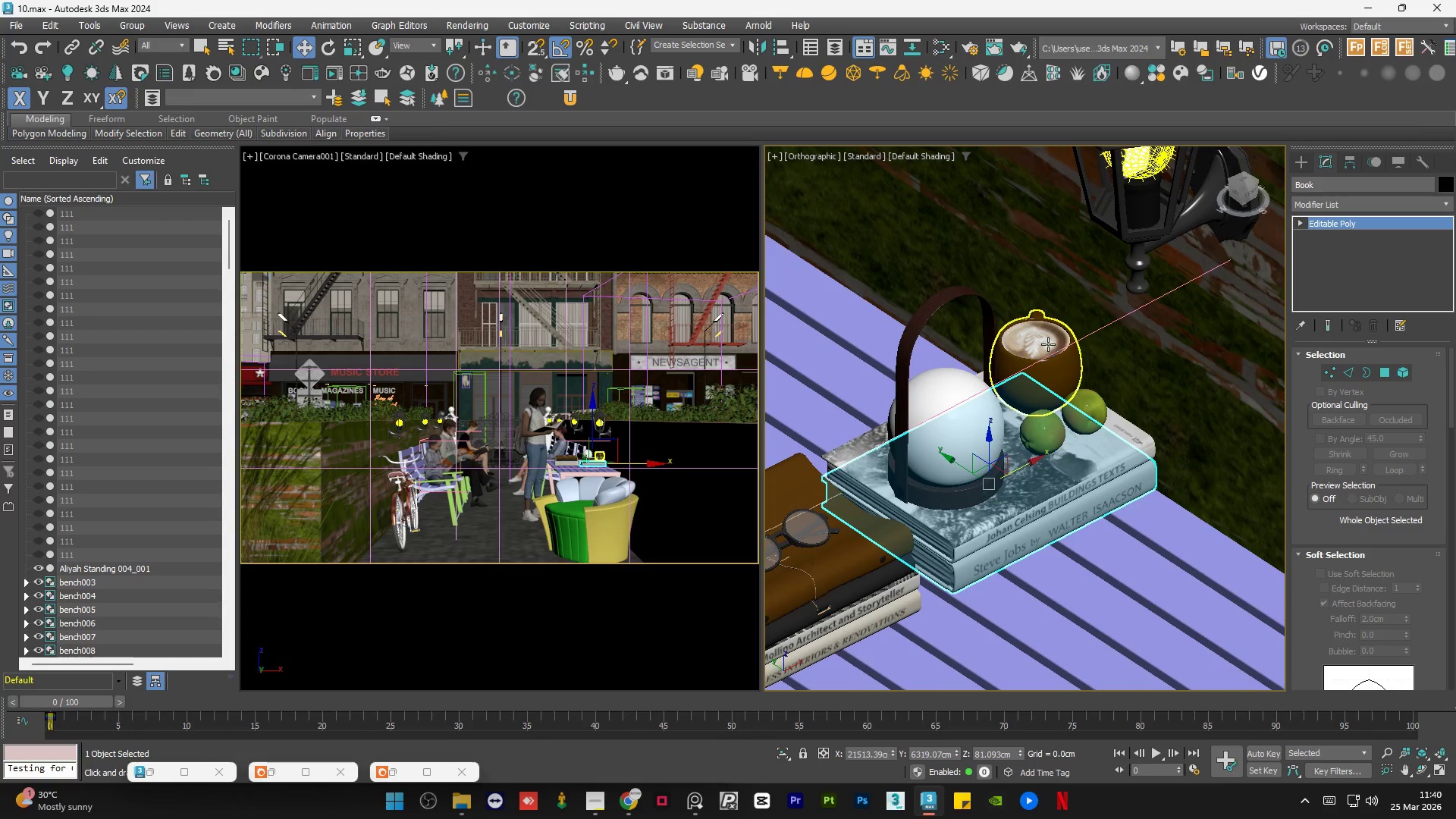 
left_click([1046, 341])
 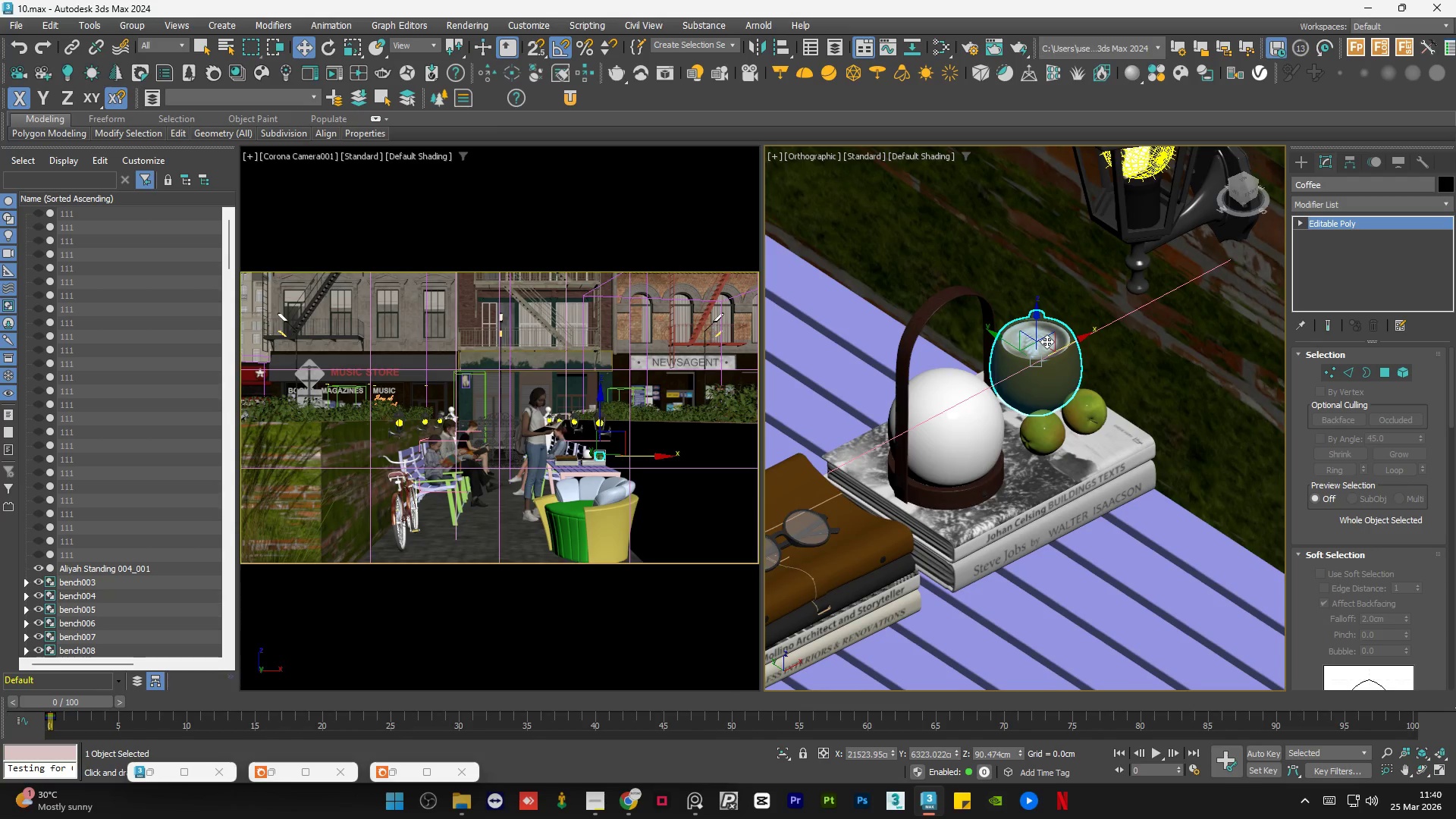 
key(Delete)
 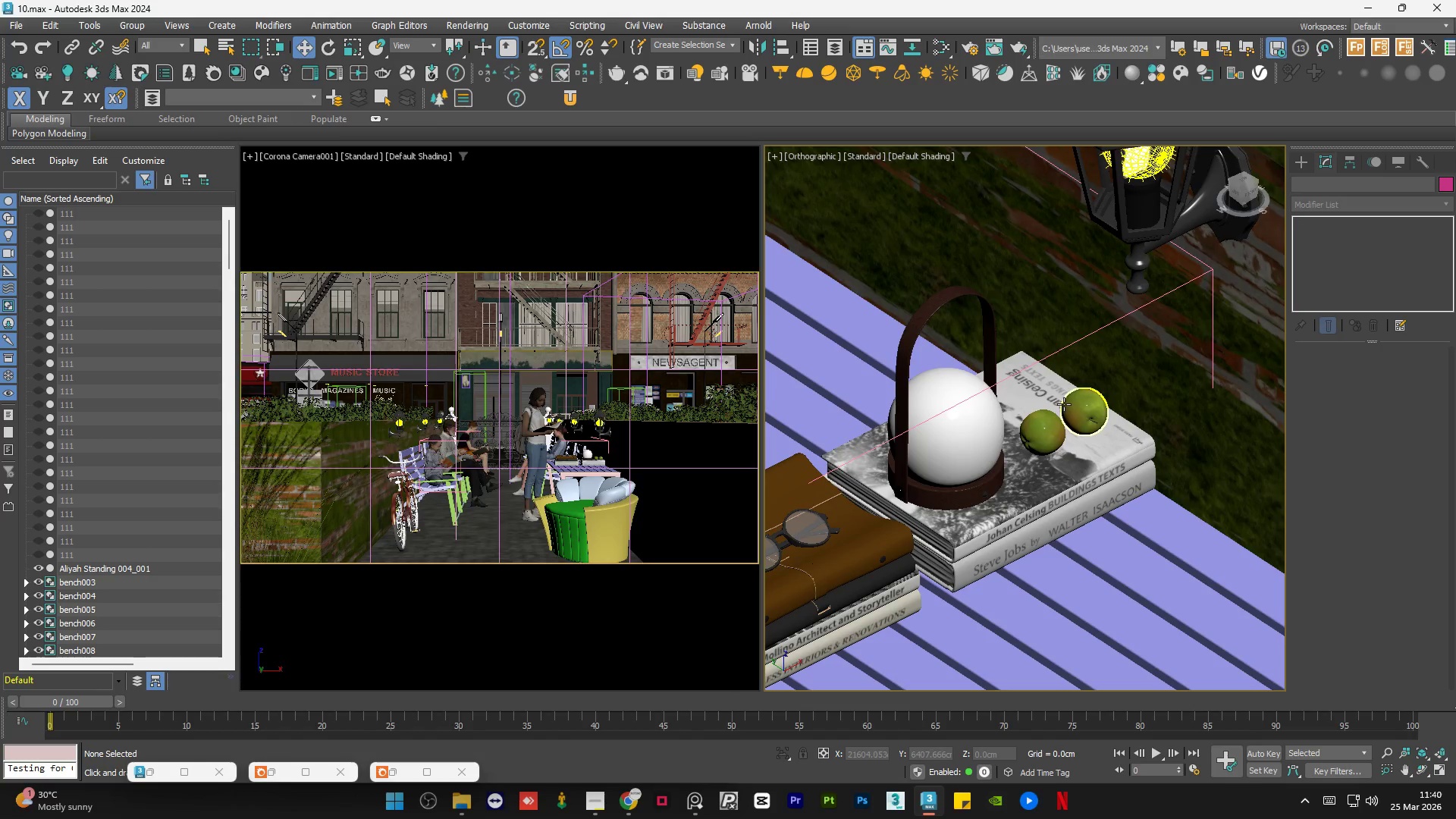 
left_click([1074, 403])
 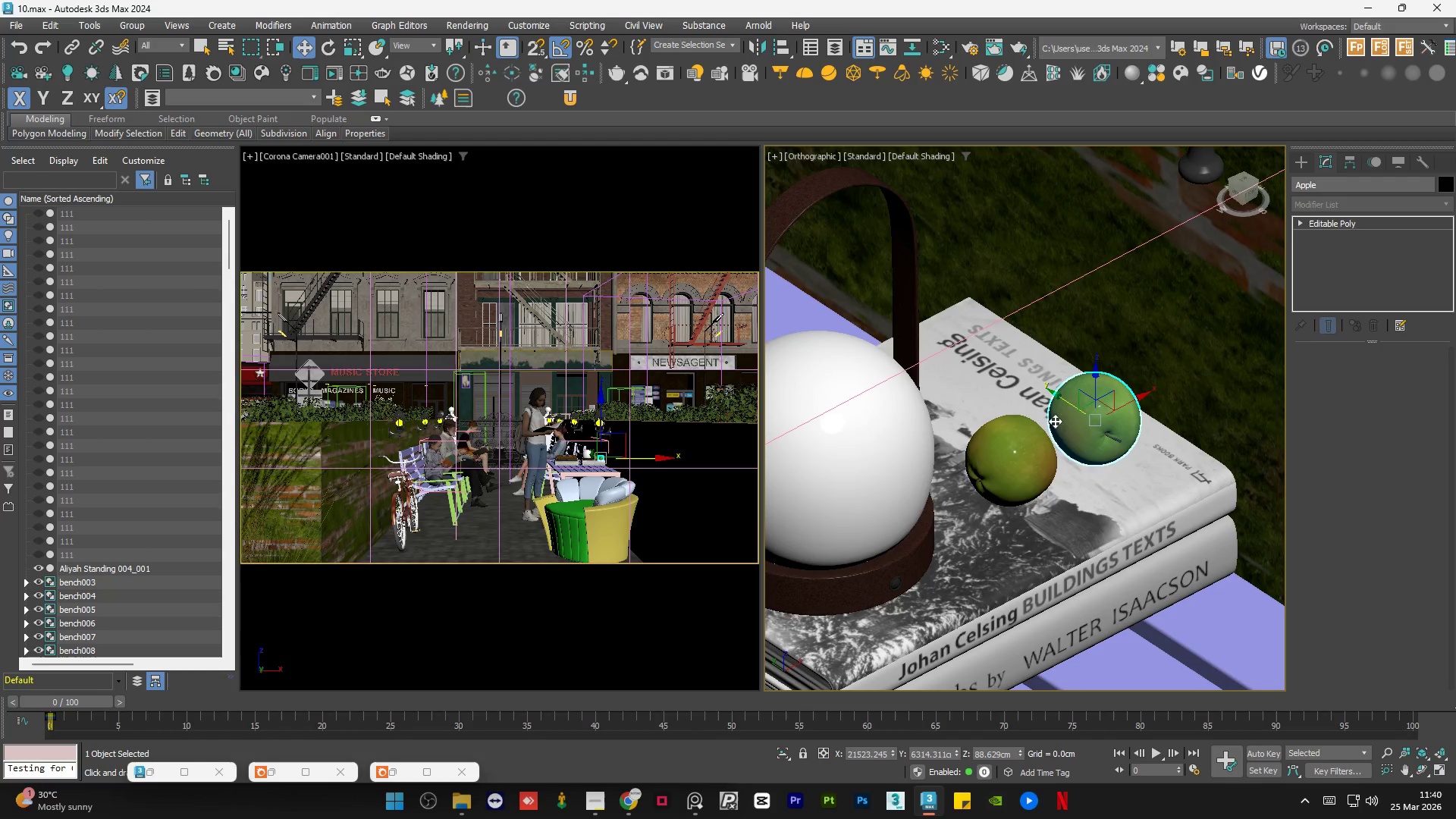 
scroll: coordinate [1074, 404], scroll_direction: up, amount: 2.0
 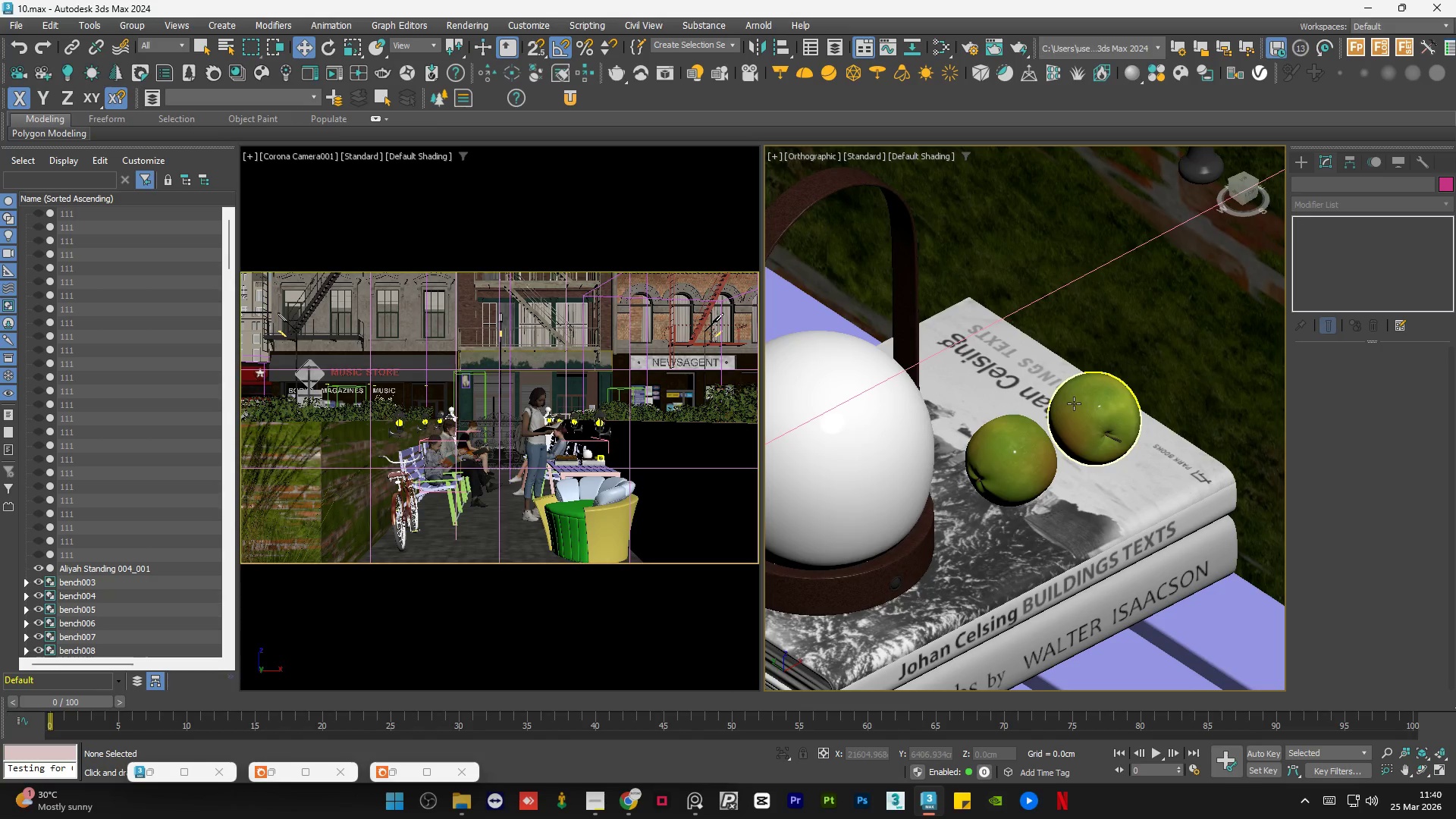 
key(Delete)
 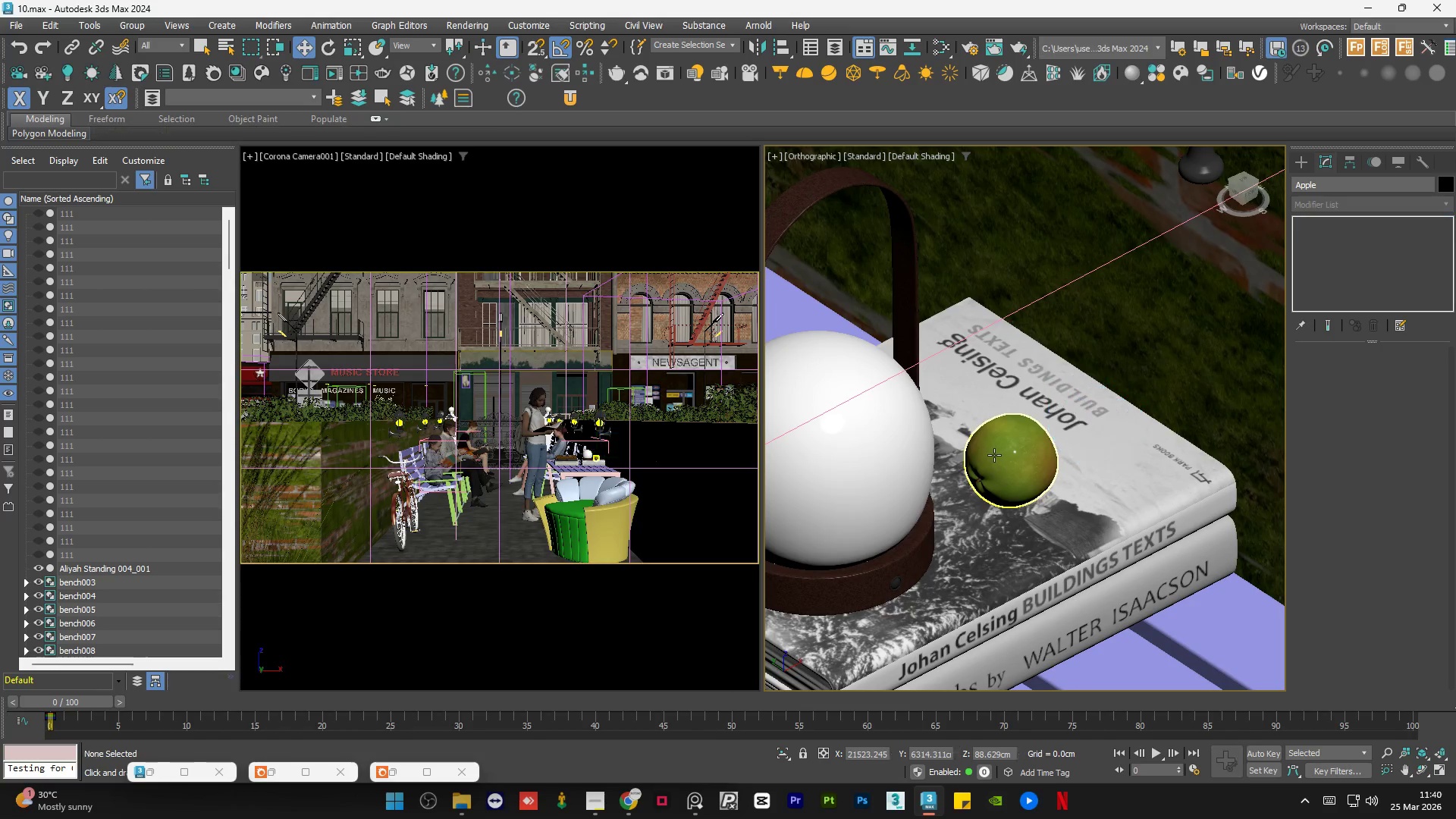 
left_click([994, 455])
 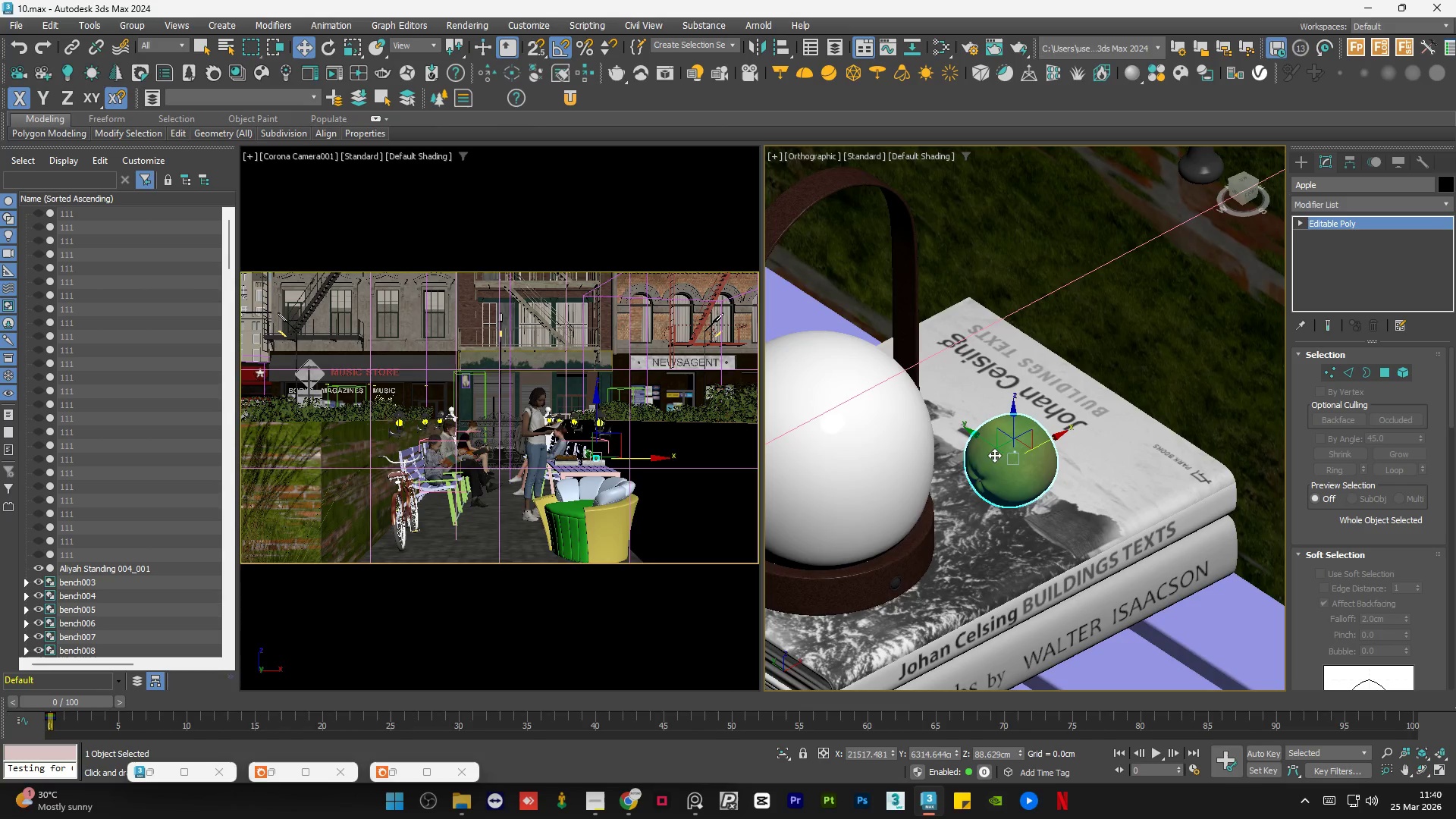 
key(Delete)
 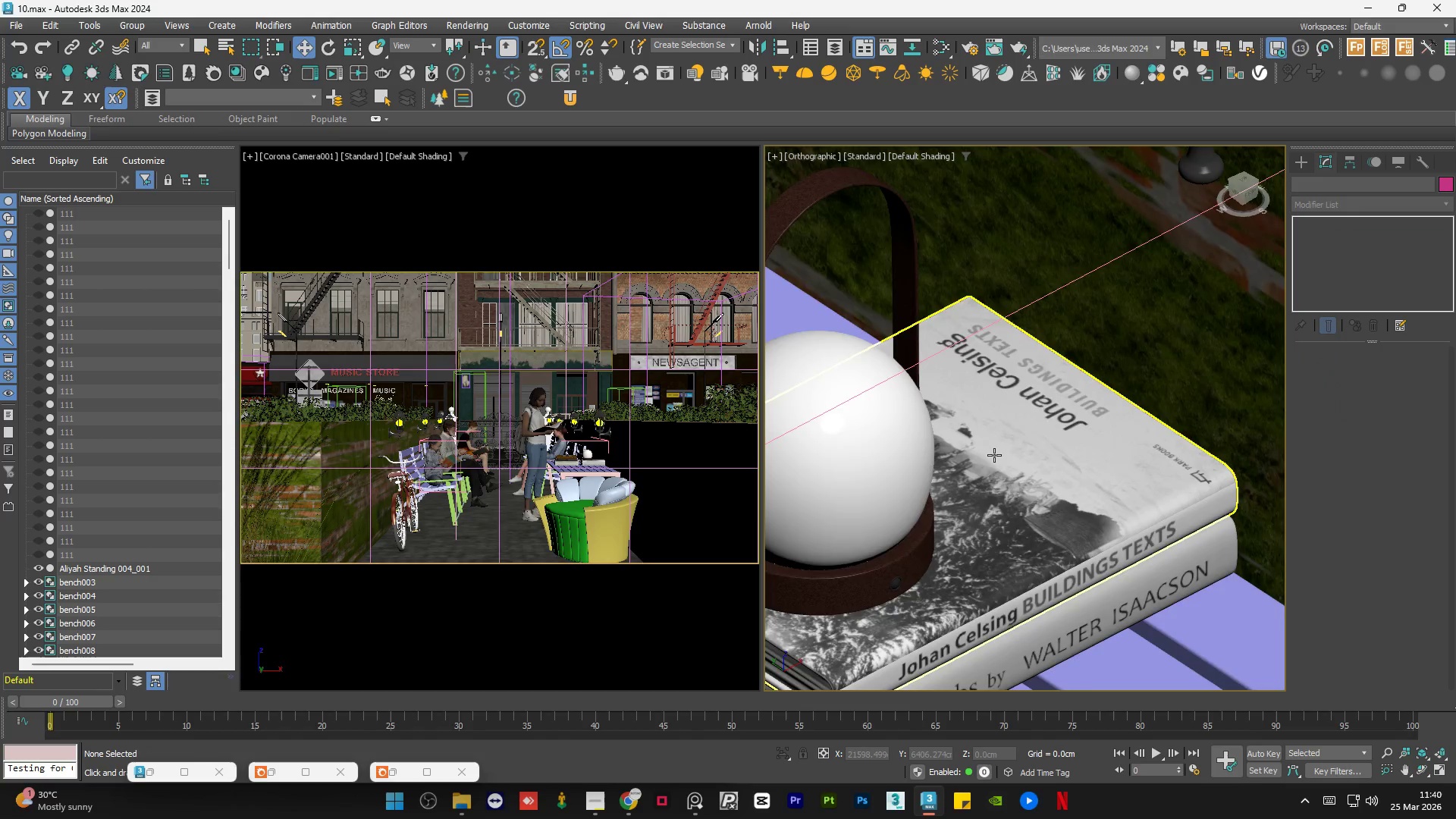 
scroll: coordinate [994, 455], scroll_direction: down, amount: 2.0
 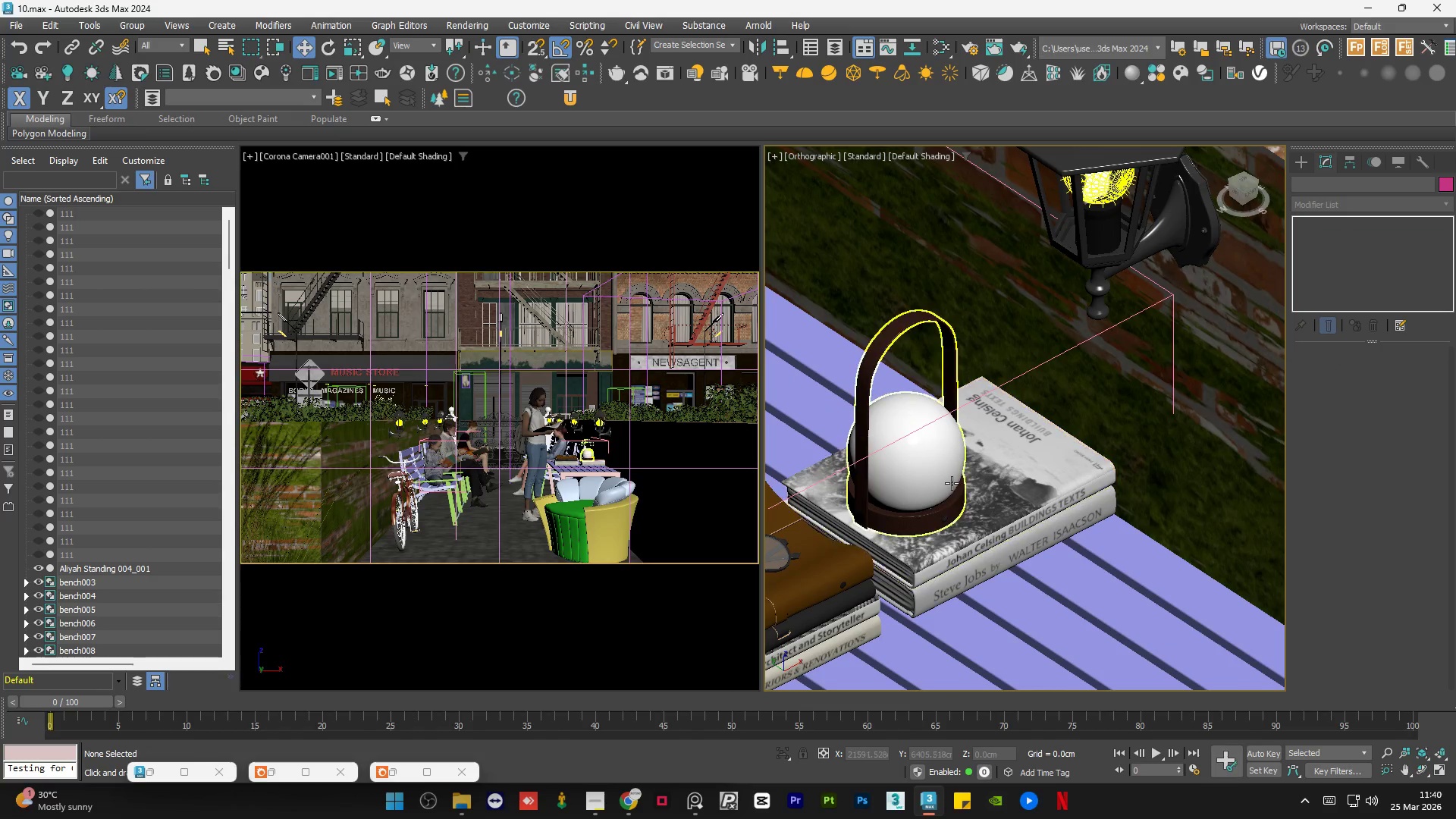 
left_click([952, 483])
 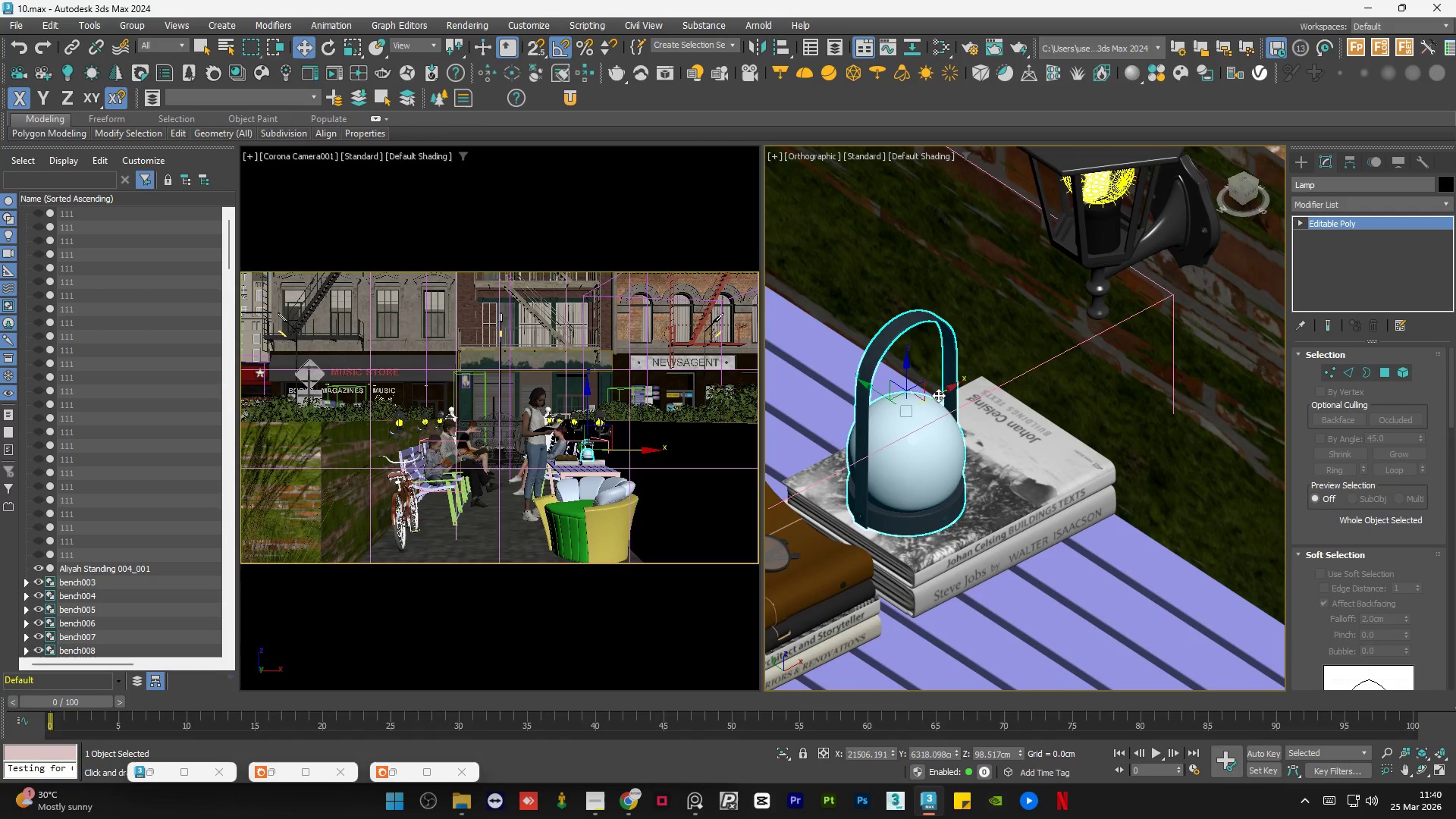 
left_click_drag(start_coordinate=[938, 395], to_coordinate=[979, 389])
 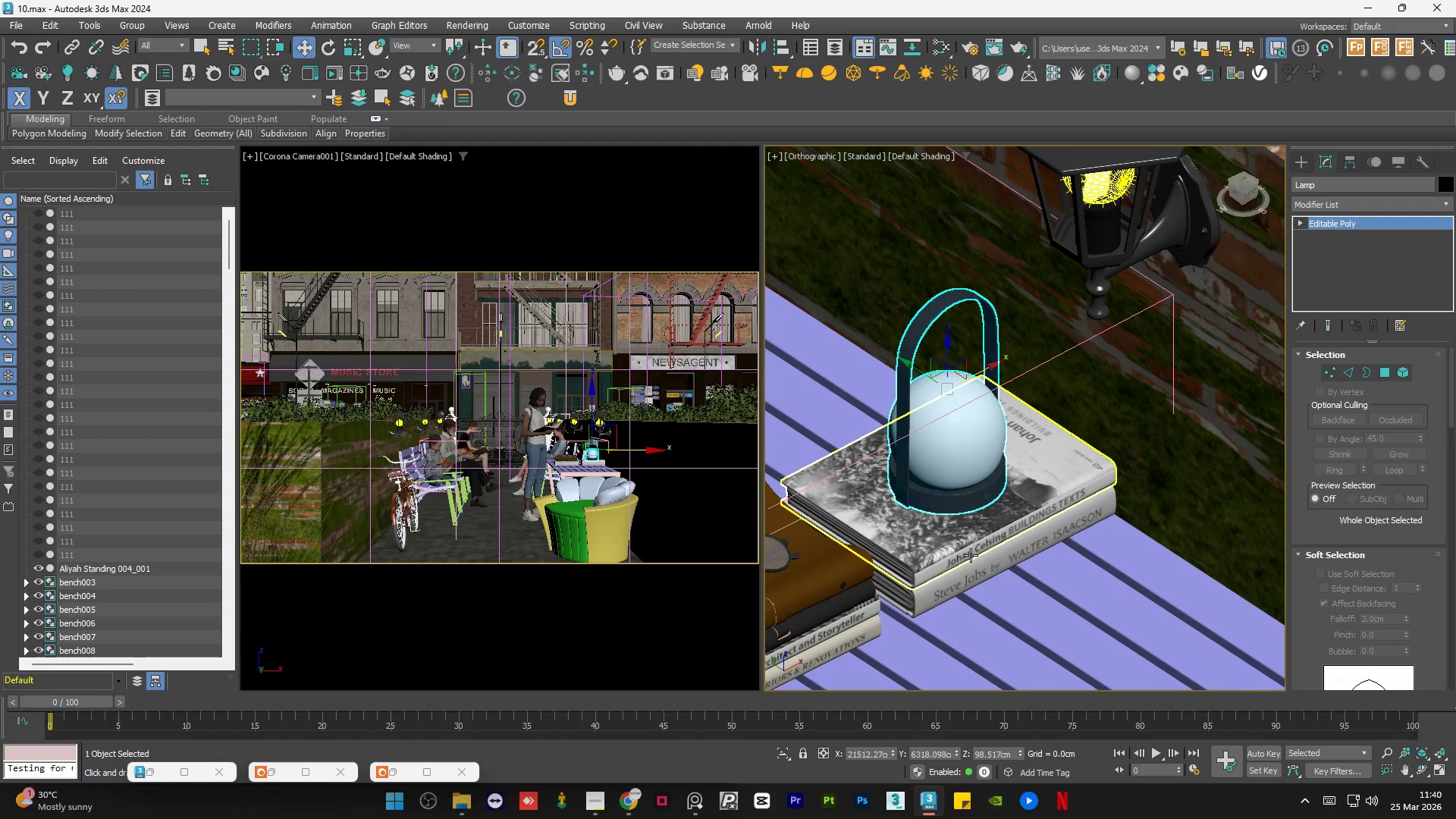 
left_click([971, 555])
 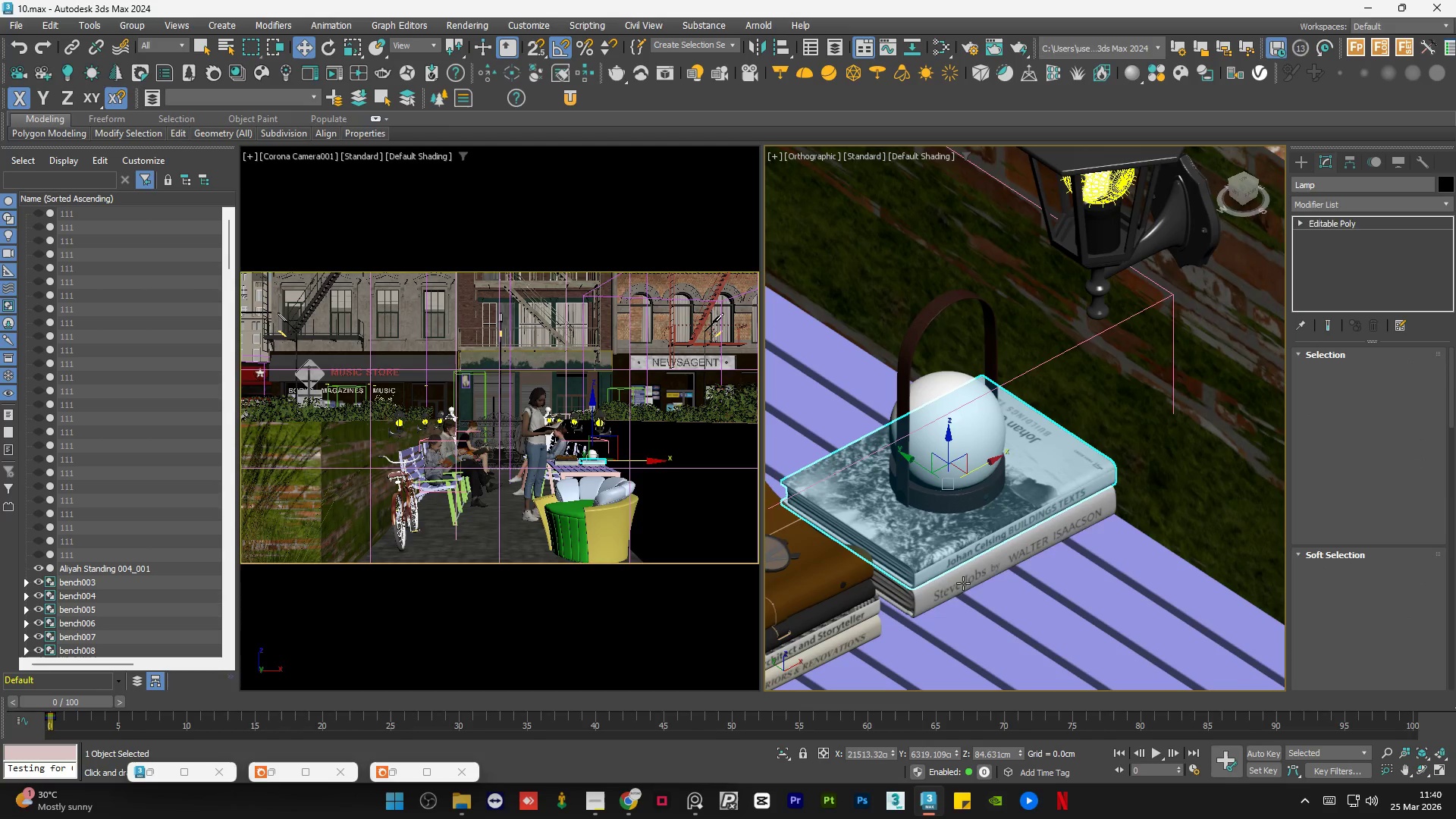 
hold_key(key=ControlLeft, duration=0.41)
left_click([963, 583])
 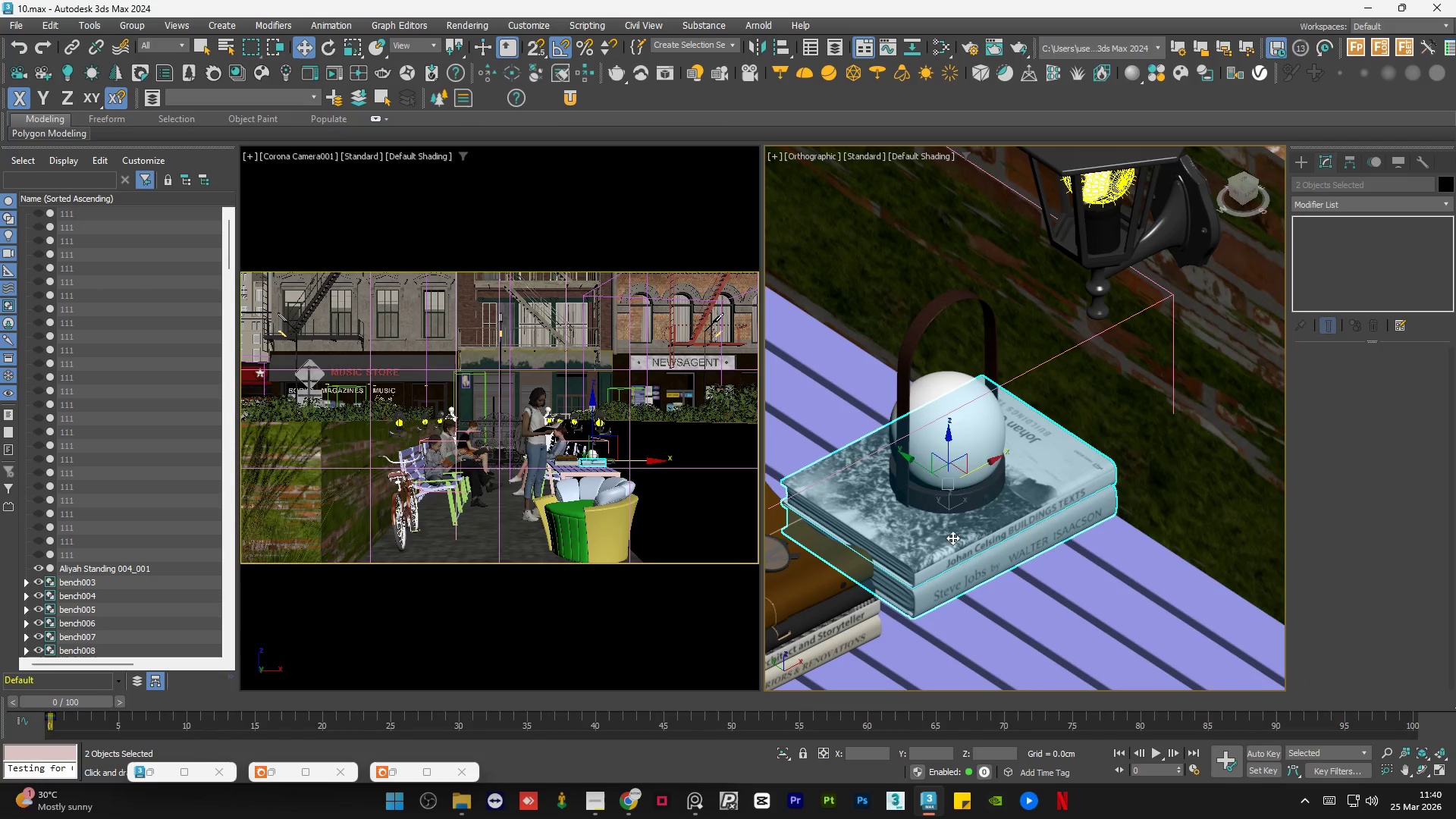 
hold_key(key=ControlLeft, duration=0.91)
left_click([934, 406])
 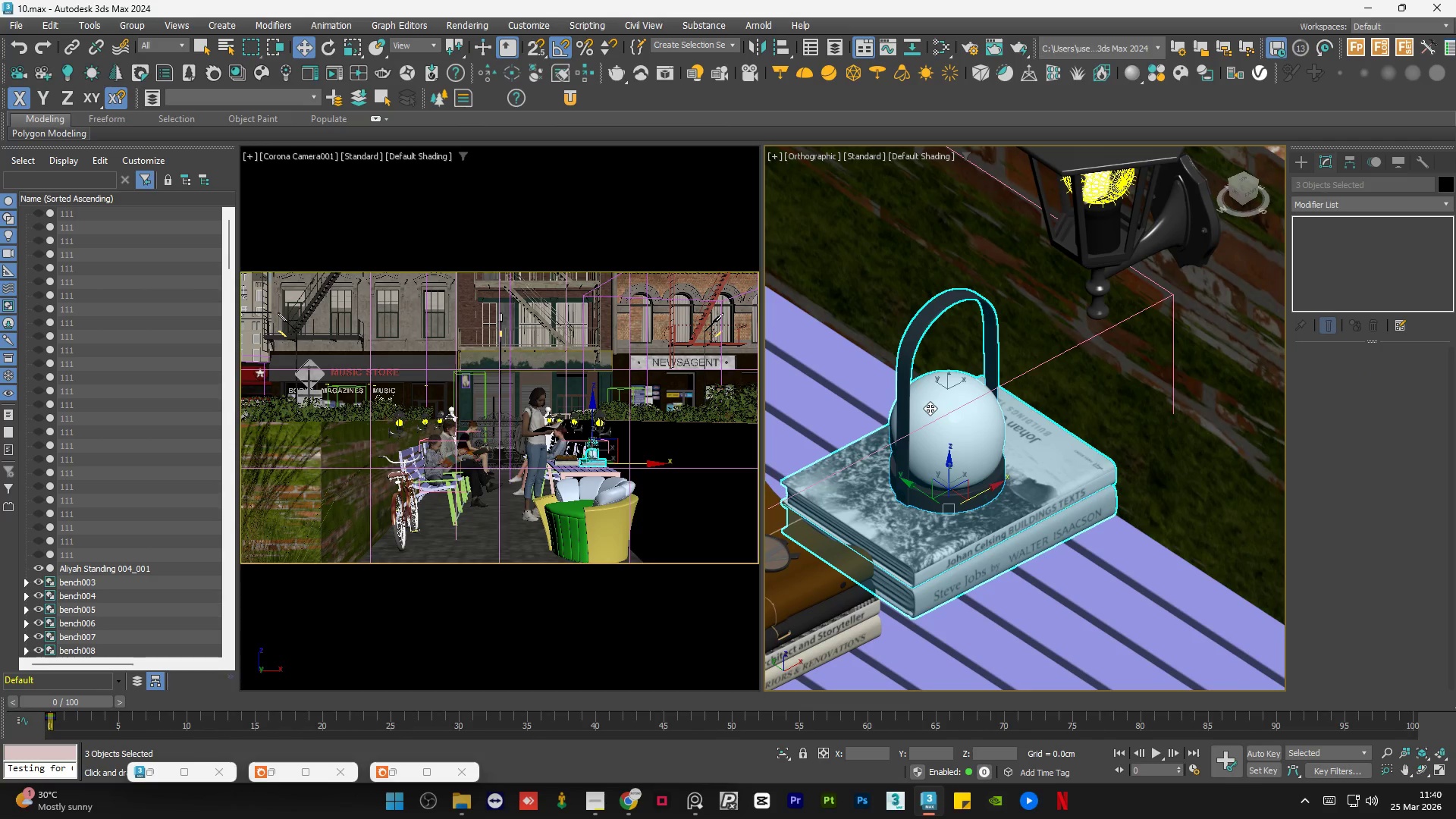 
hold_key(key=AltLeft, duration=0.75)
 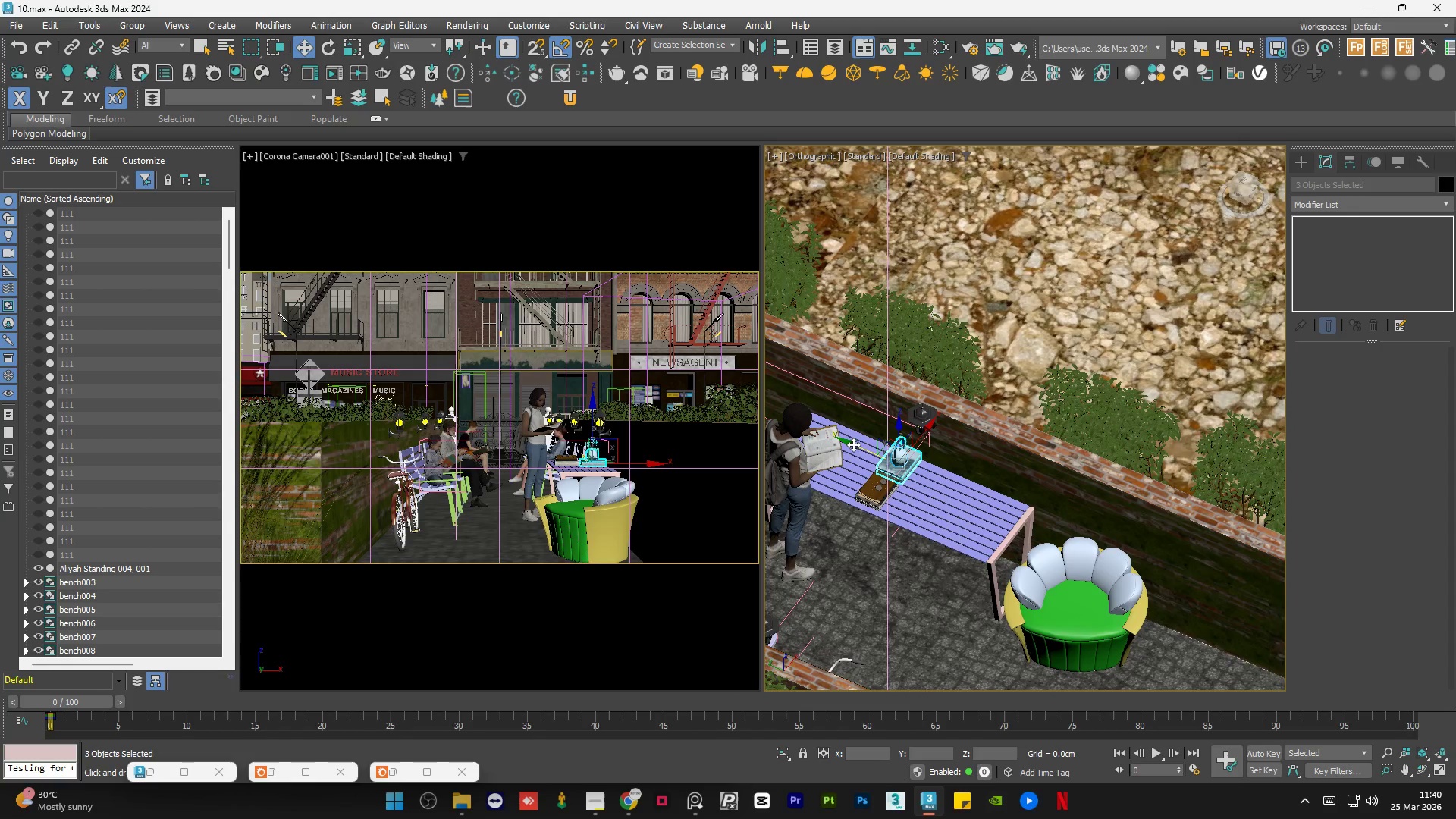 
scroll: coordinate [907, 492], scroll_direction: down, amount: 6.0
 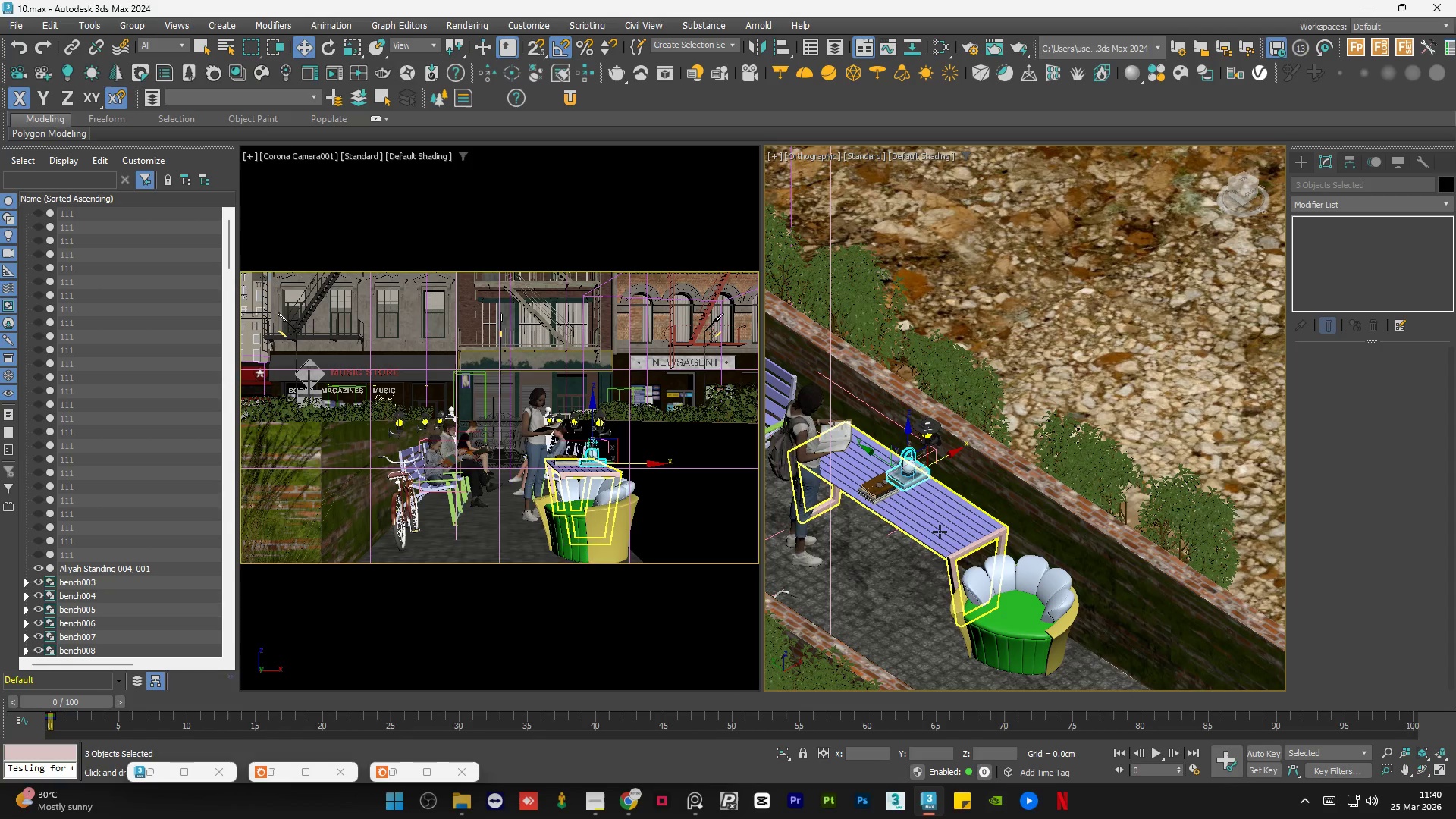 
scroll: coordinate [981, 563], scroll_direction: up, amount: 1.0
 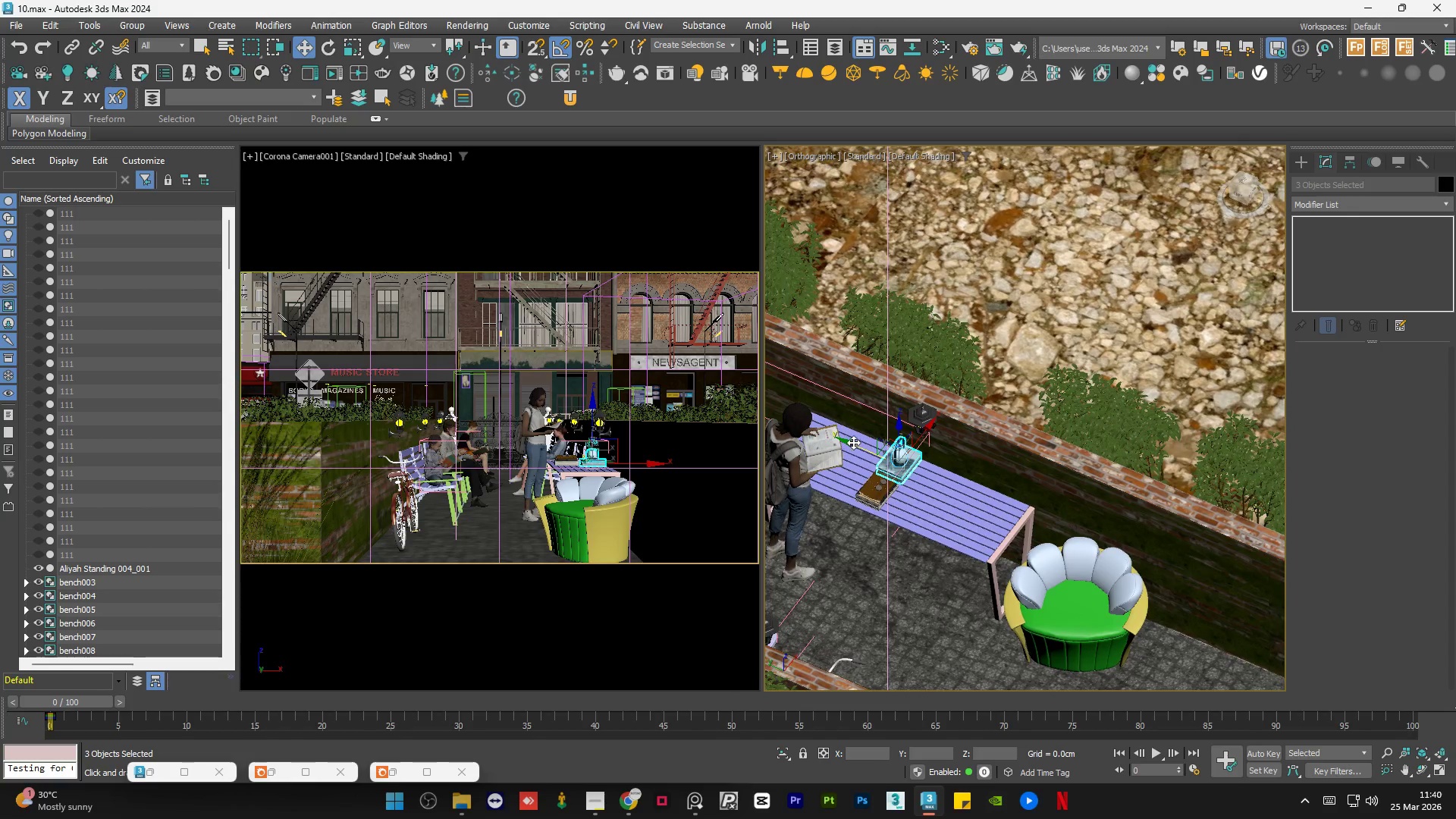 
left_click_drag(start_coordinate=[853, 441], to_coordinate=[949, 480])
 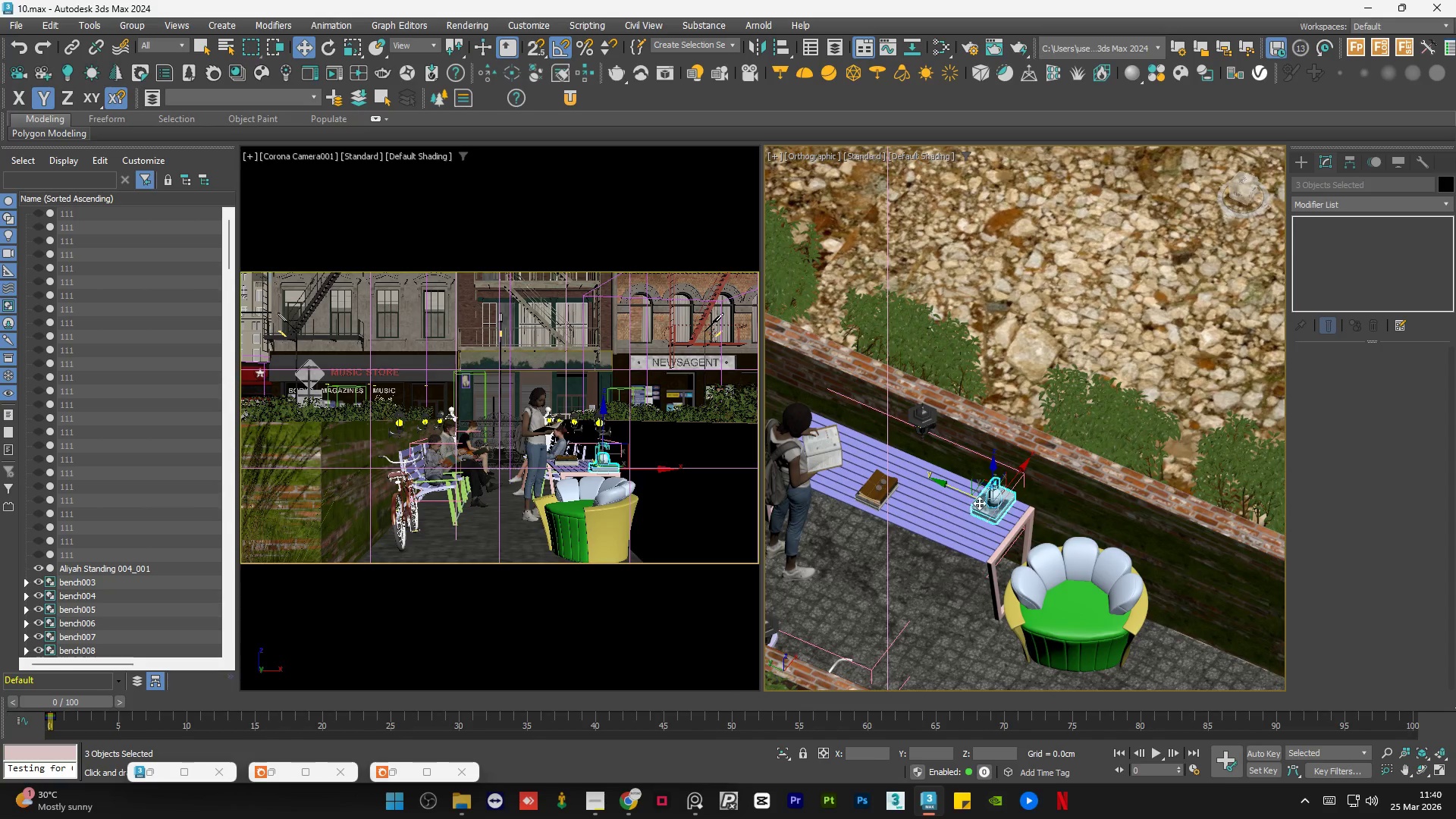 
hold_key(key=AltLeft, duration=0.72)
scroll: coordinate [986, 517], scroll_direction: up, amount: 4.0
 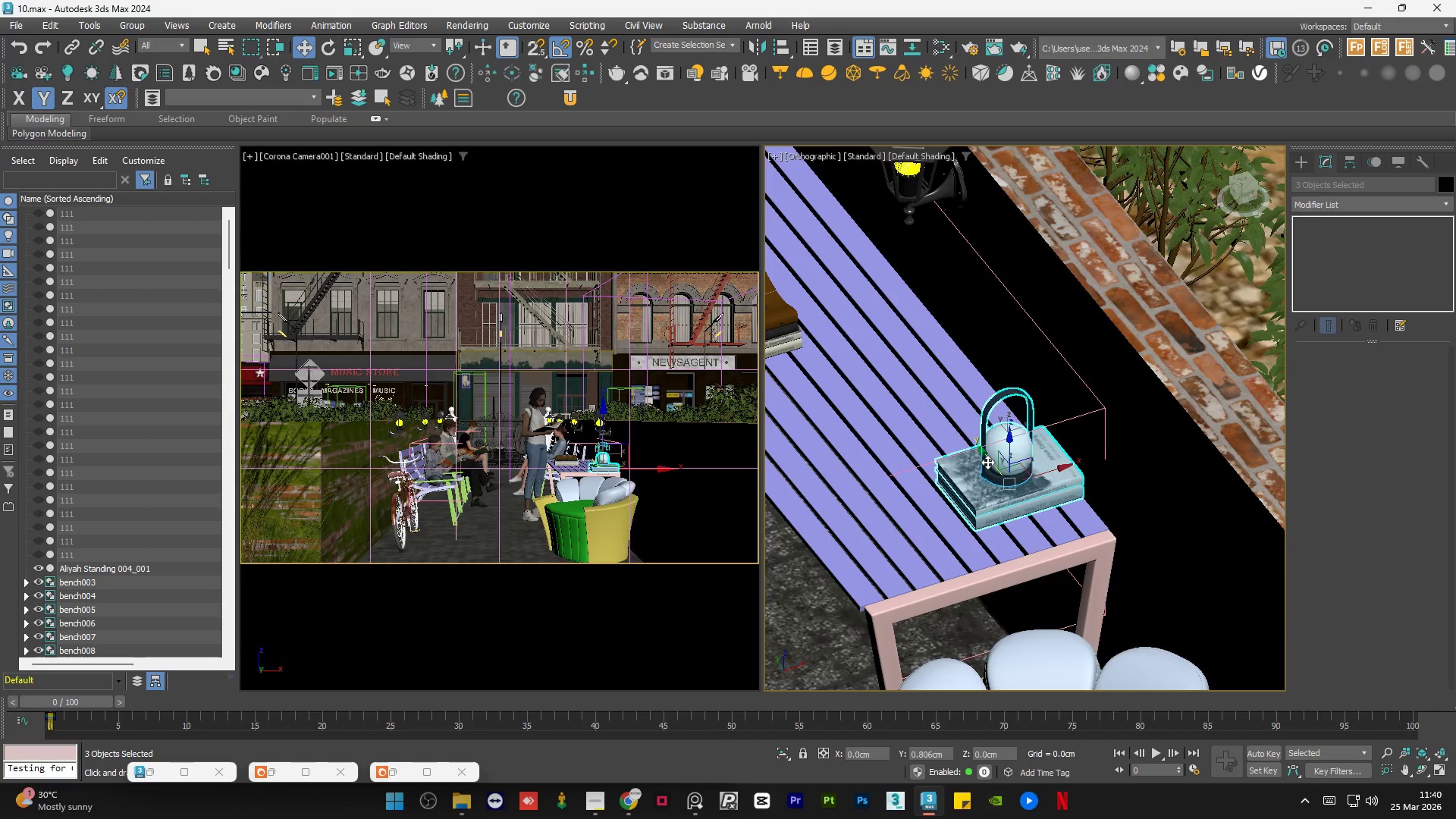 
hold_key(key=AltLeft, duration=0.86)
 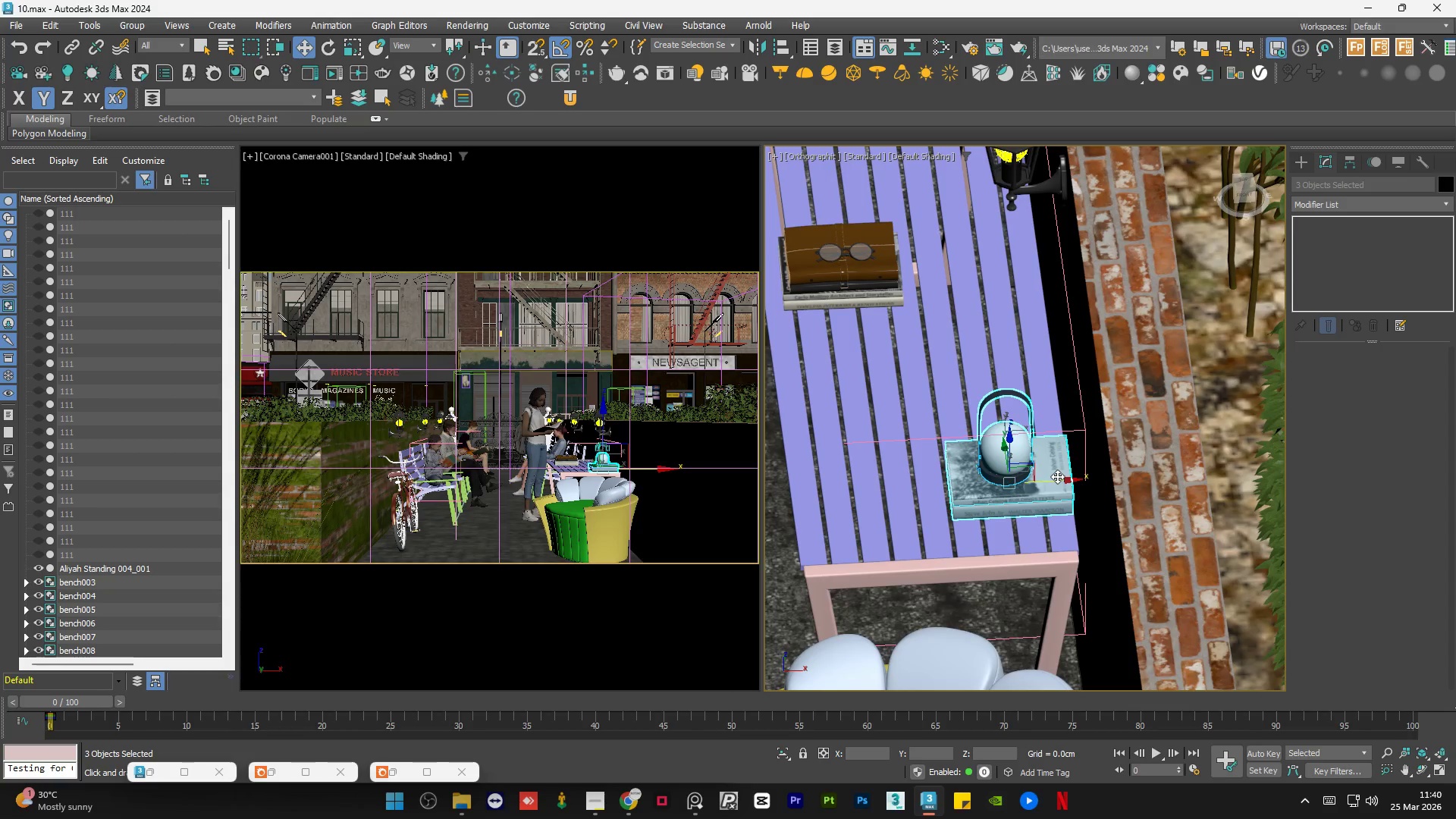 
left_click_drag(start_coordinate=[1053, 482], to_coordinate=[1040, 482])
 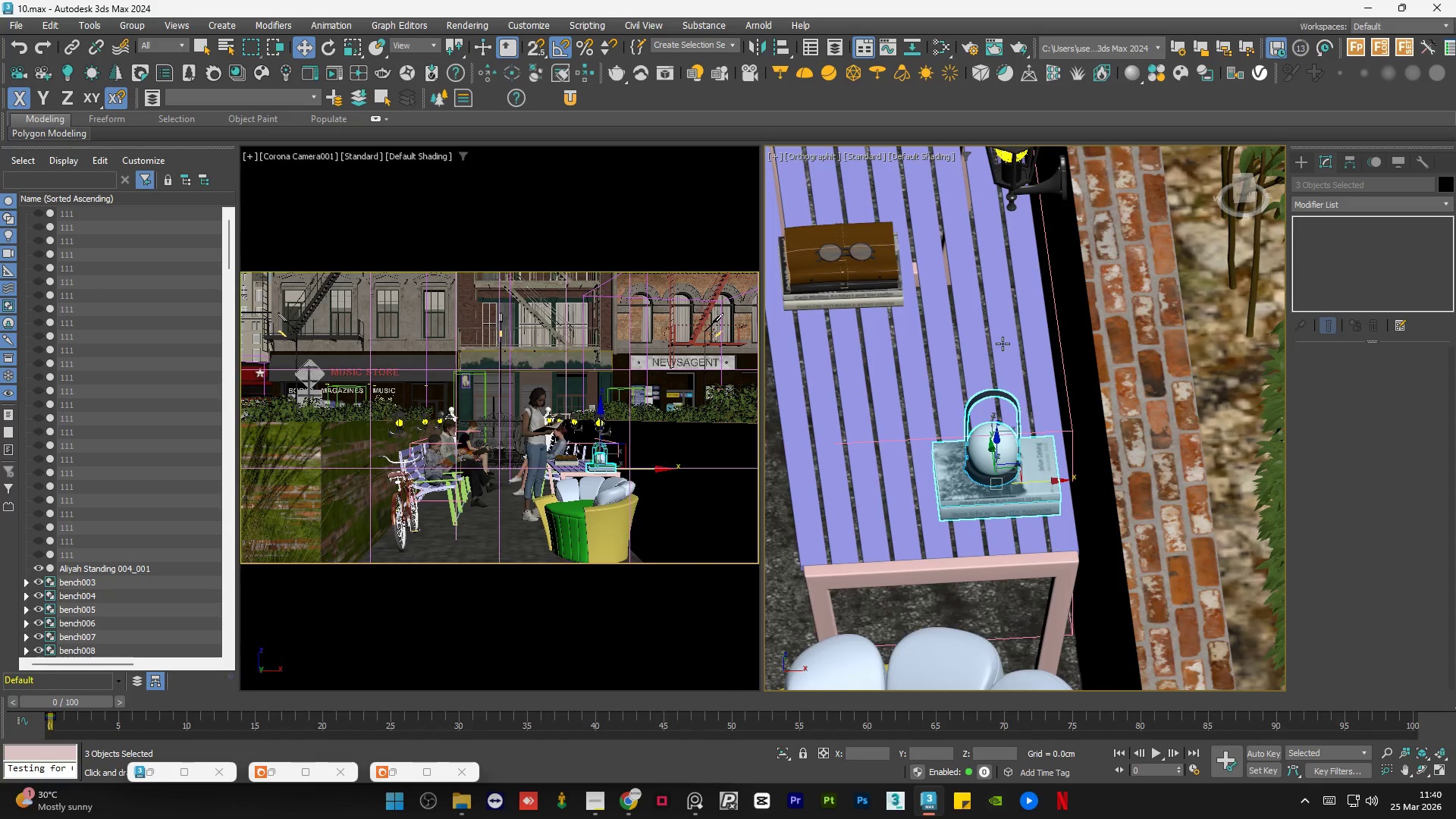 
scroll: coordinate [921, 300], scroll_direction: down, amount: 10.0
 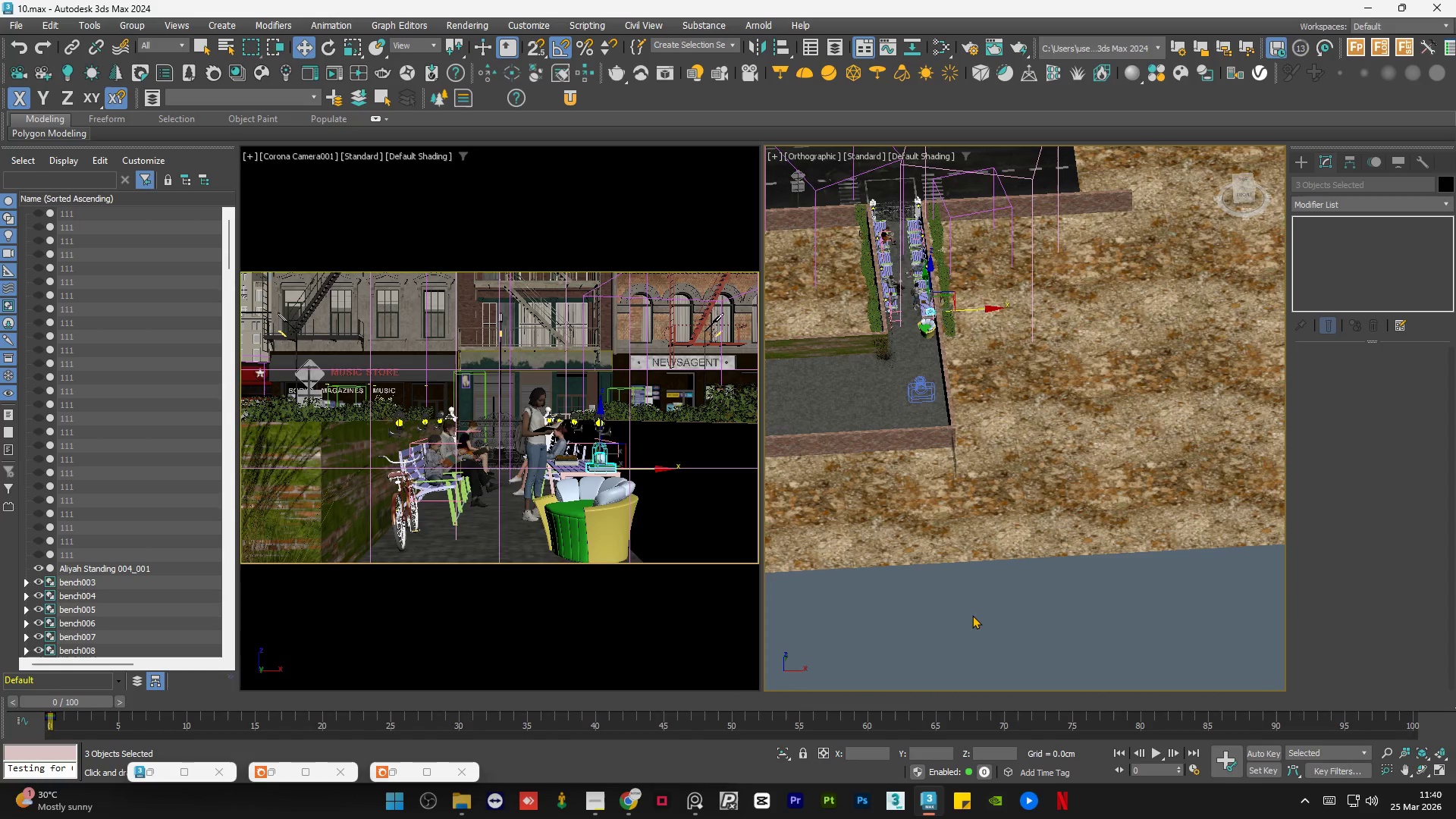 
left_click([972, 615])
 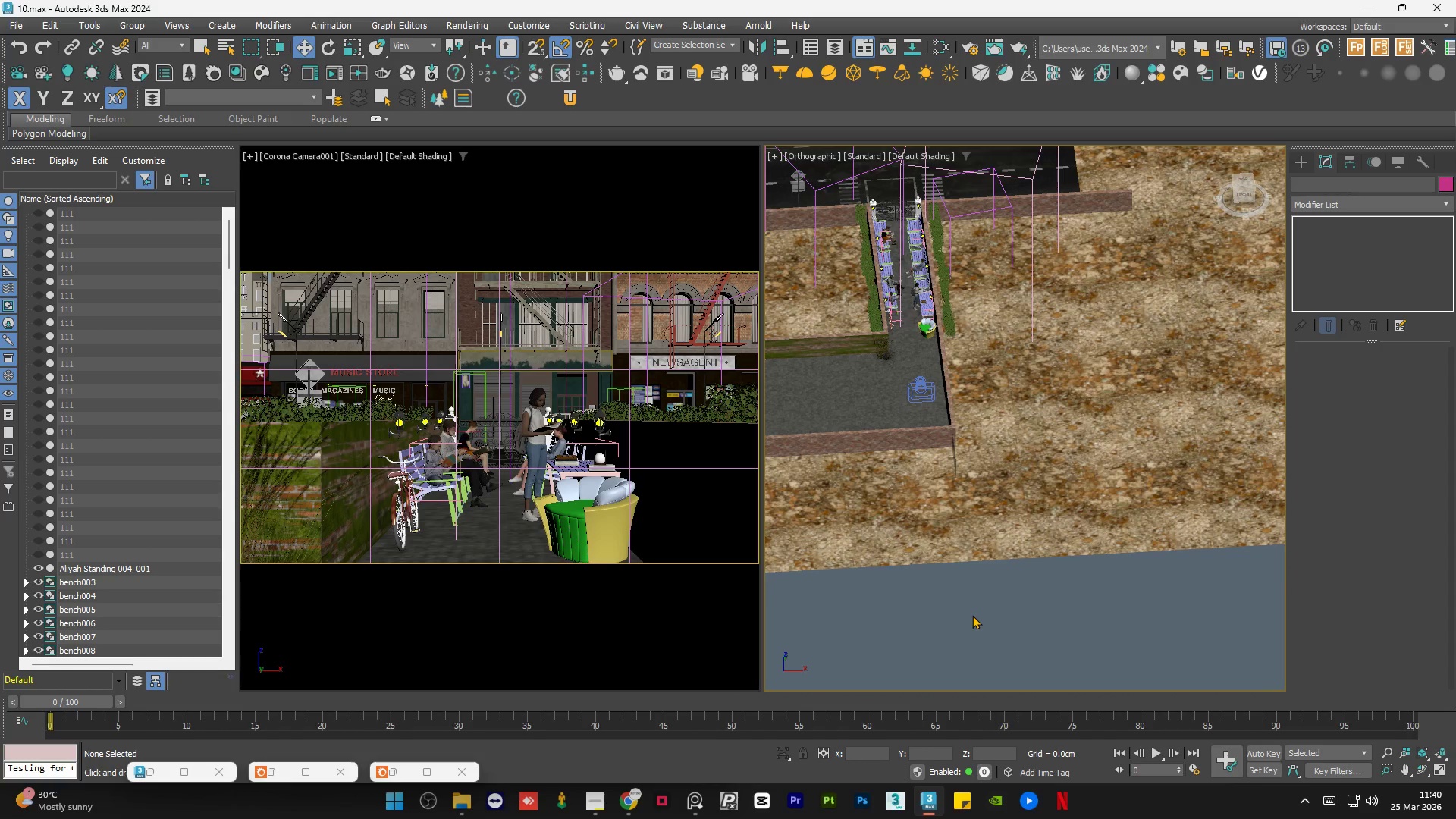 
hold_key(key=AltLeft, duration=0.81)
 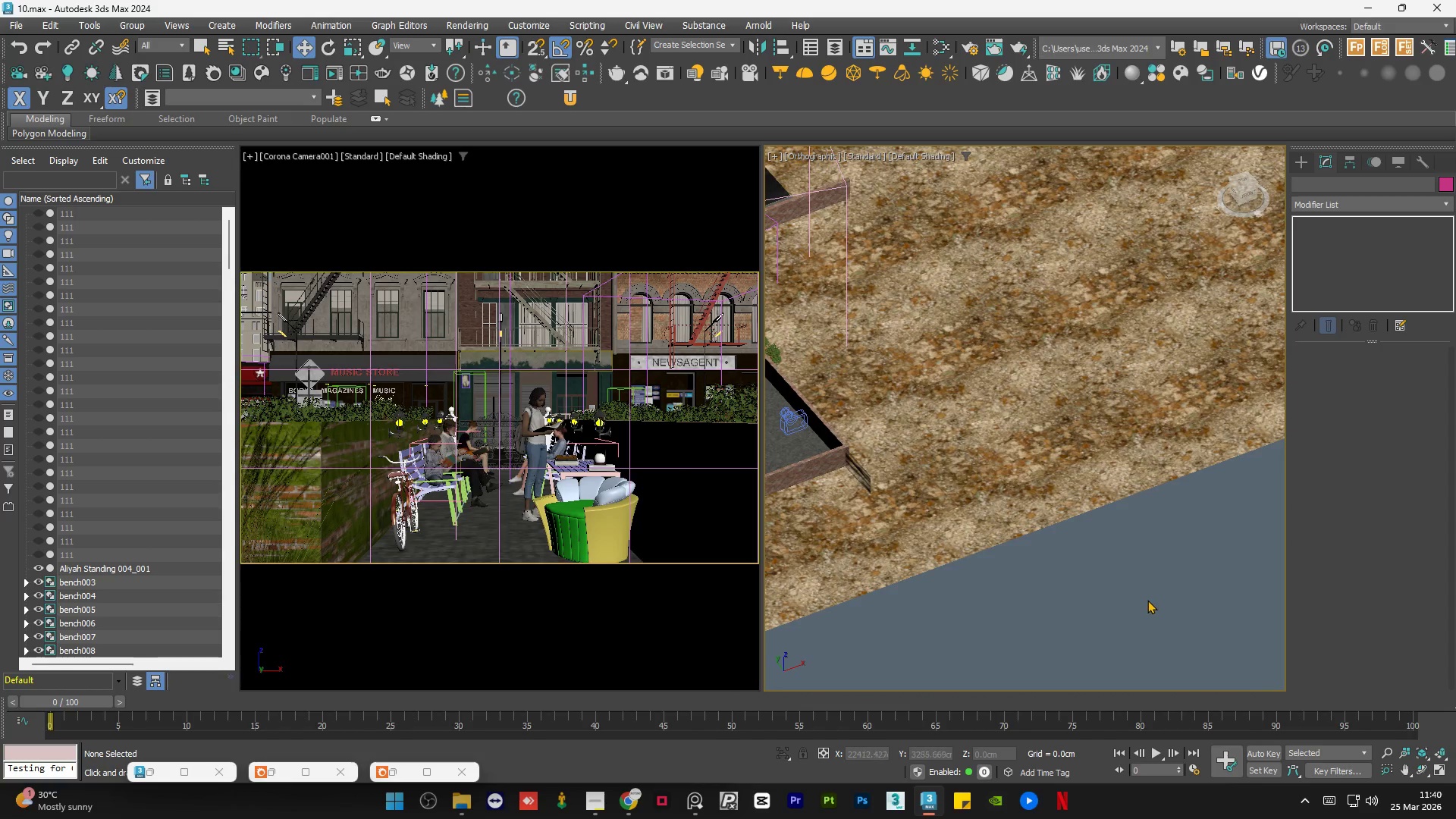 
hold_key(key=AltLeft, duration=1.42)
left_click([1153, 604])
 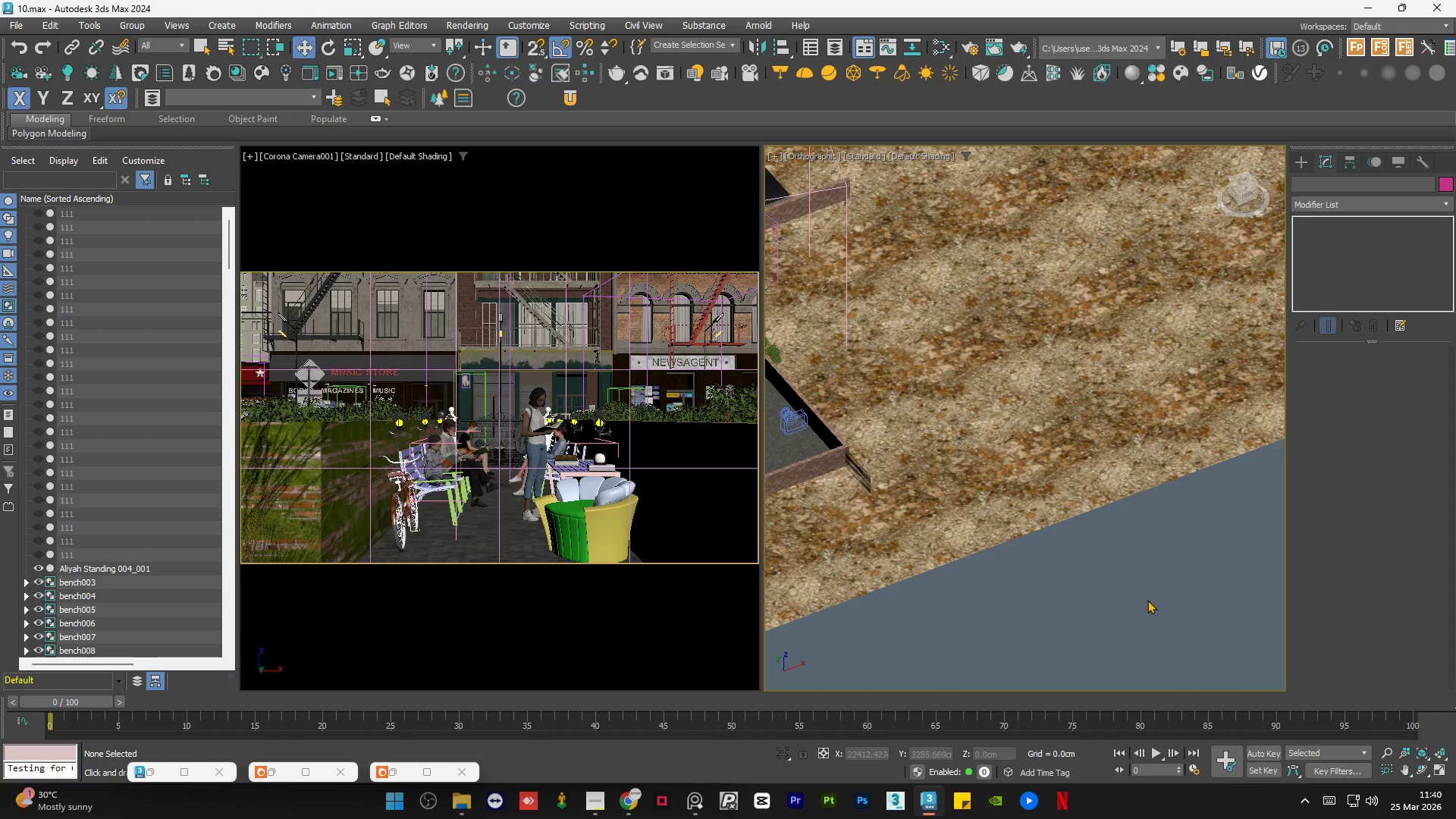 
scroll: coordinate [1148, 598], scroll_direction: down, amount: 2.0
 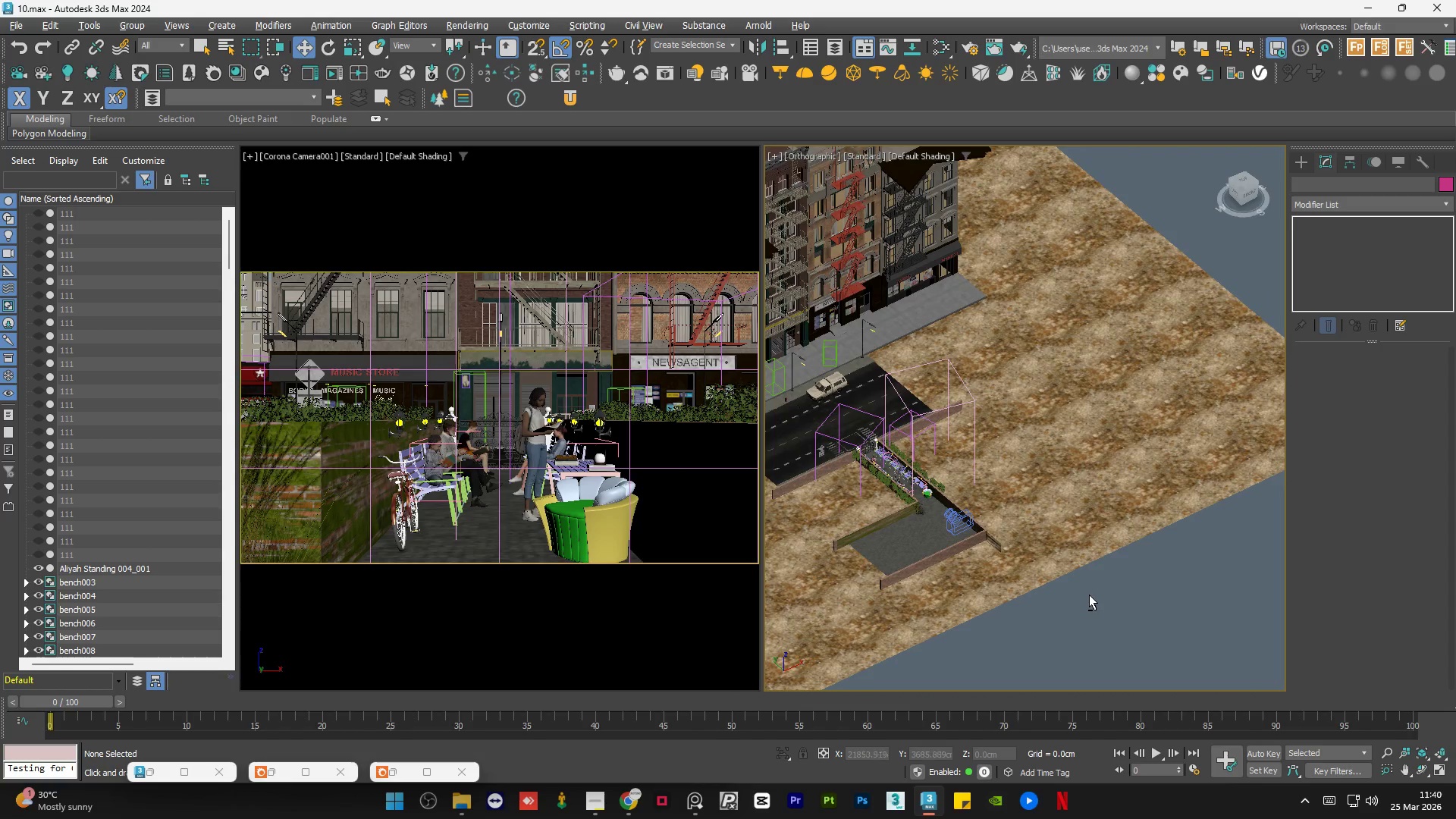 
left_click([1090, 598])
 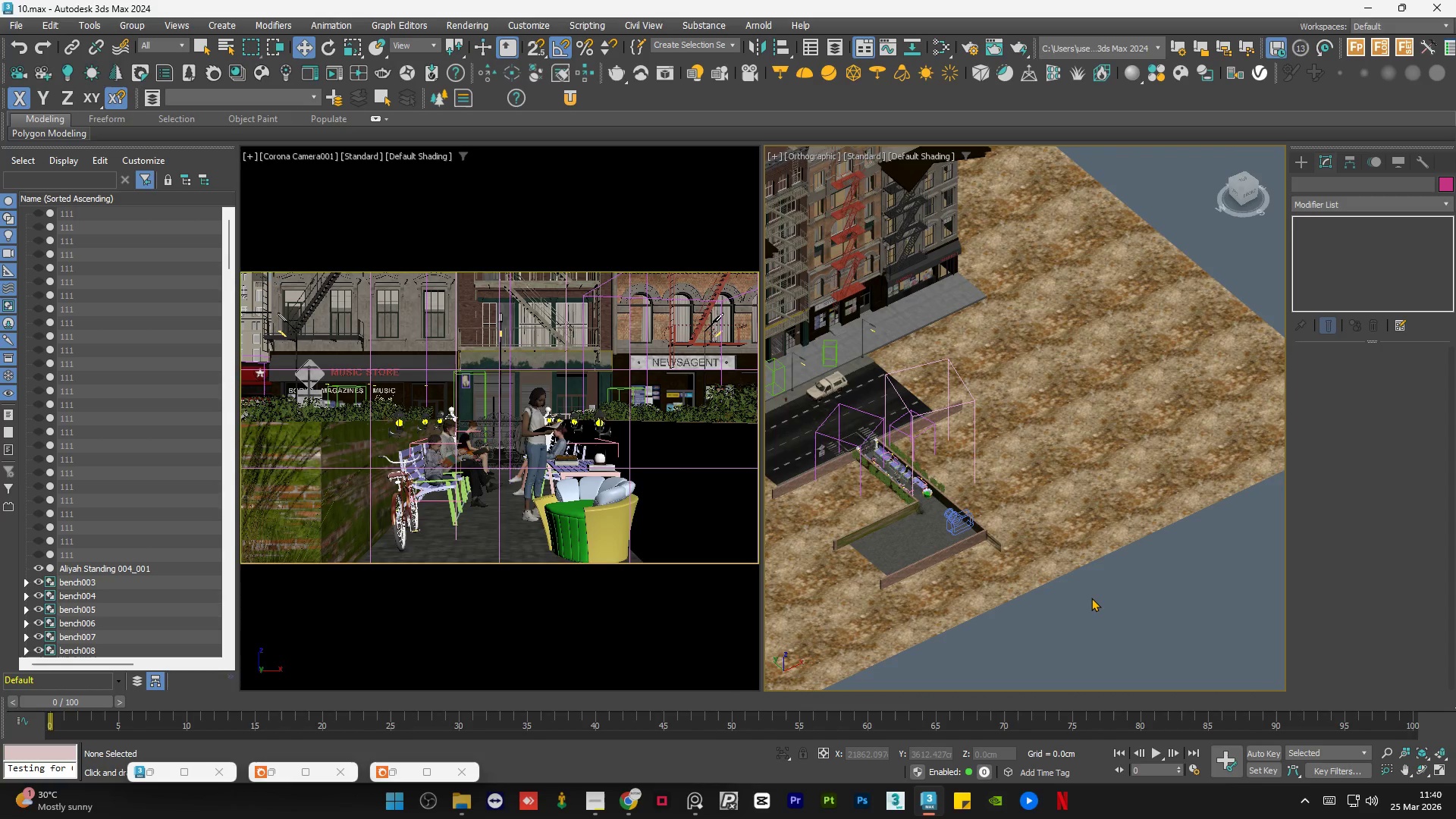 
key(Control+S)
 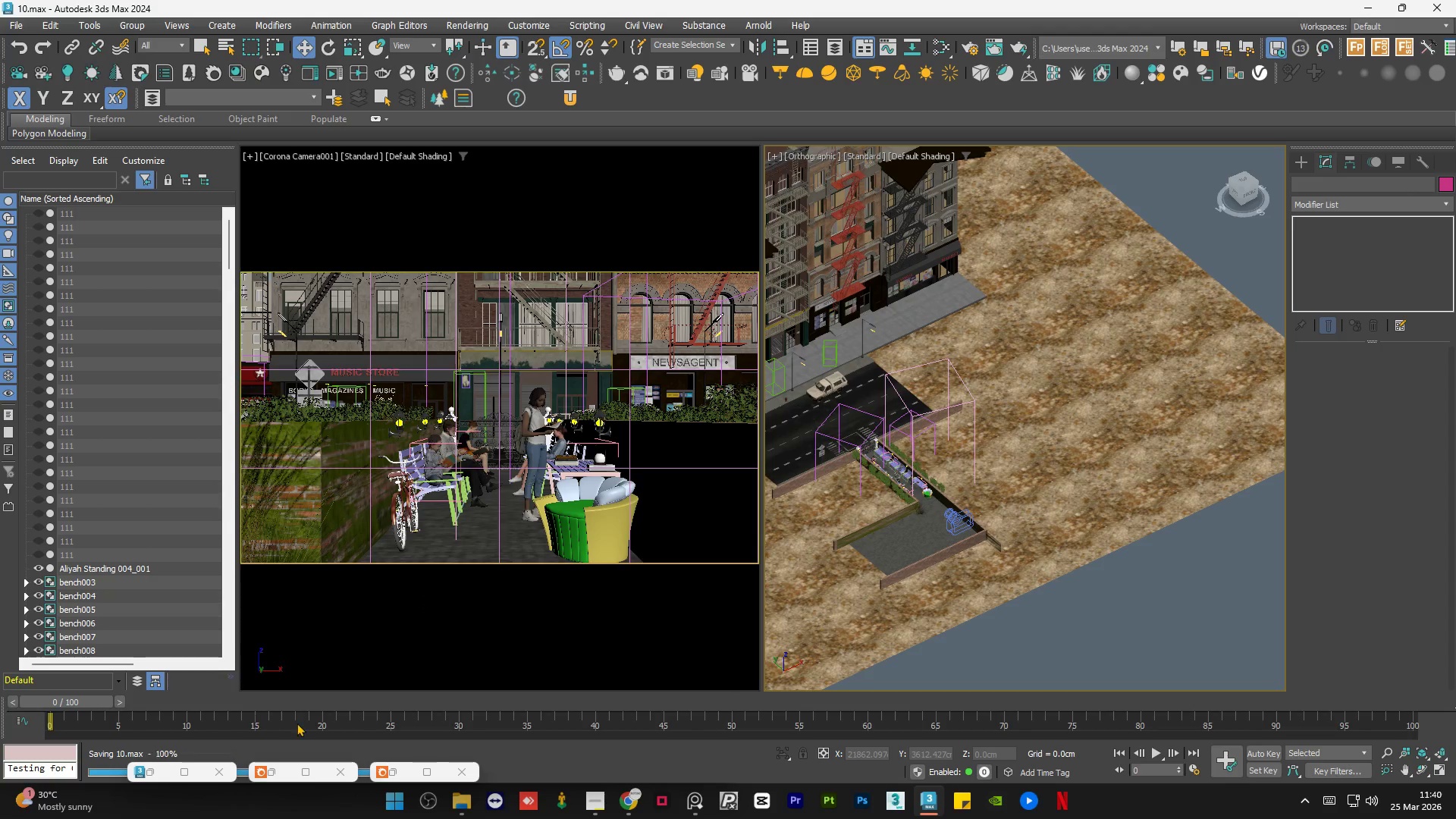 
left_click([393, 771])
 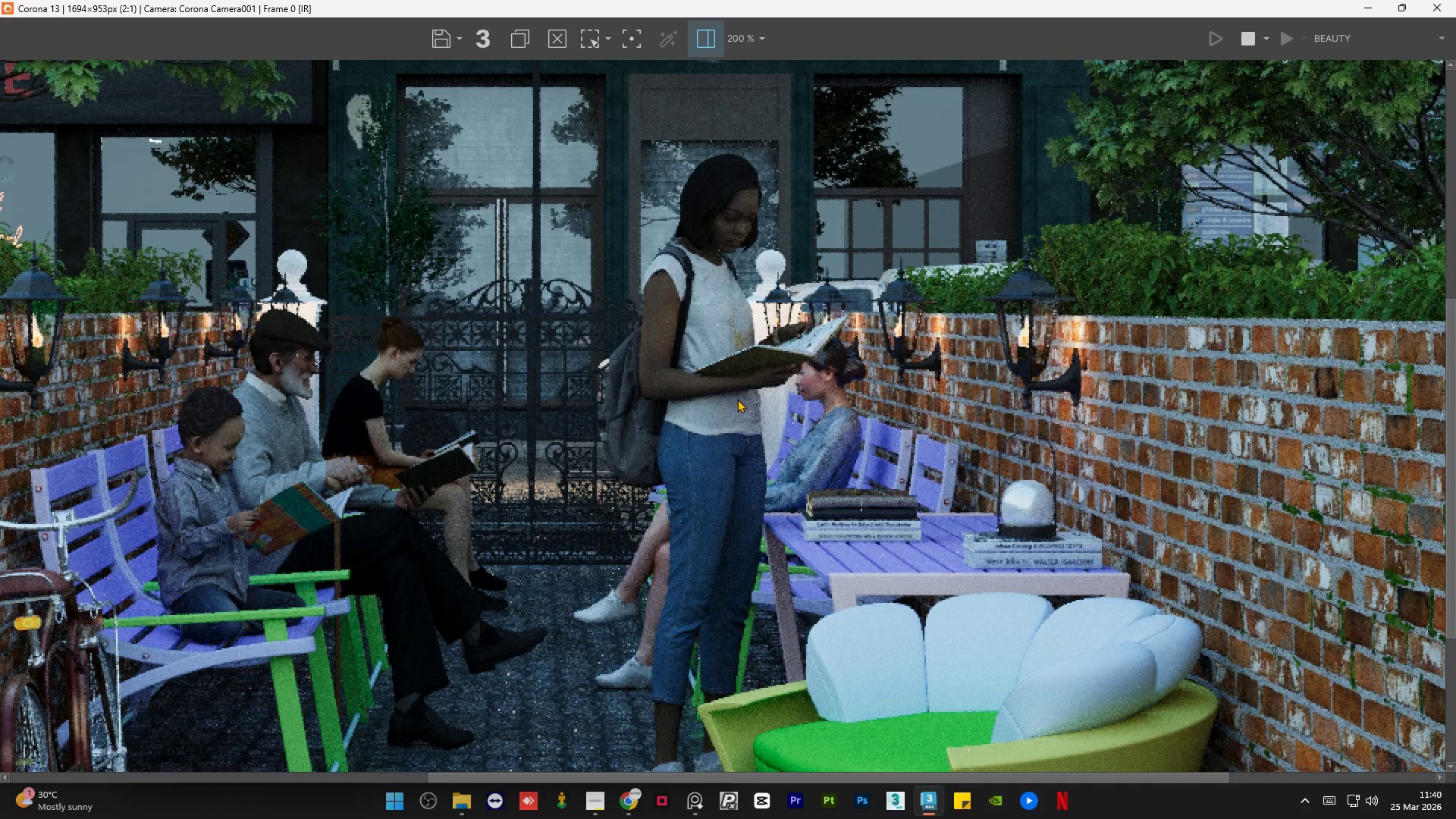 
scroll: coordinate [1053, 563], scroll_direction: up, amount: 2.0
 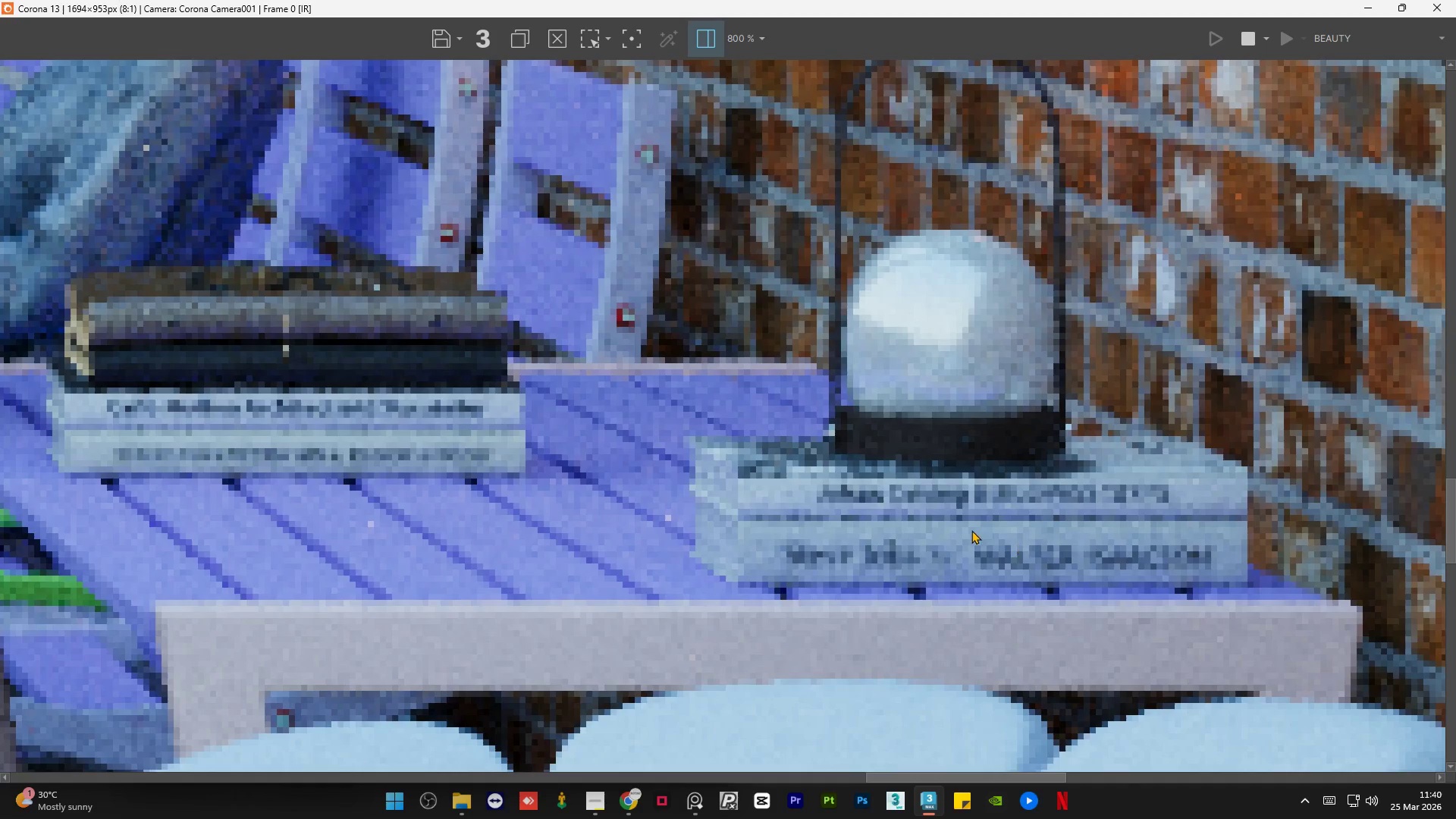 
scroll: coordinate [971, 530], scroll_direction: down, amount: 1.0
 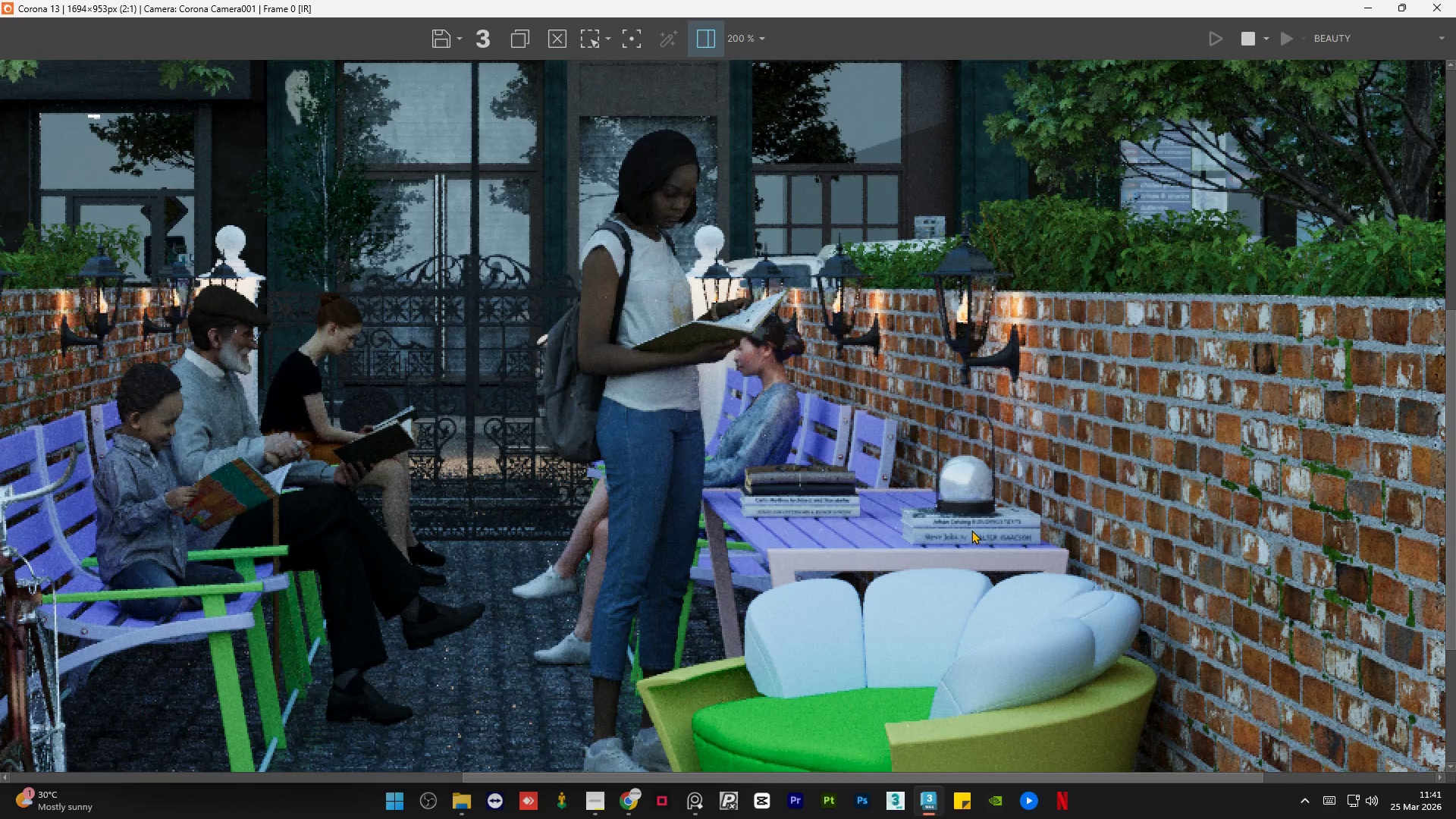 
left_click([1376, 0])
 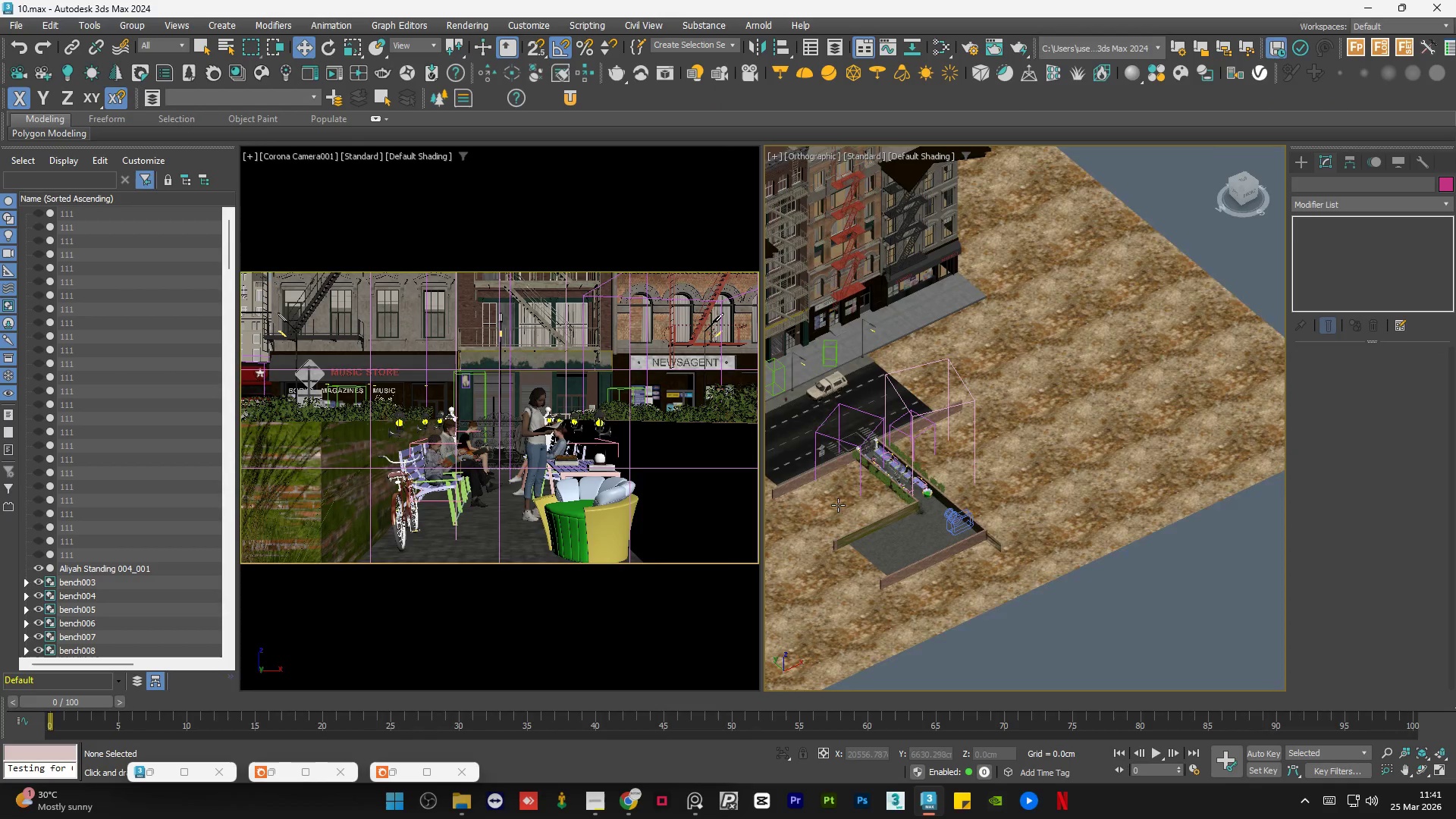 
scroll: coordinate [973, 383], scroll_direction: up, amount: 15.0
 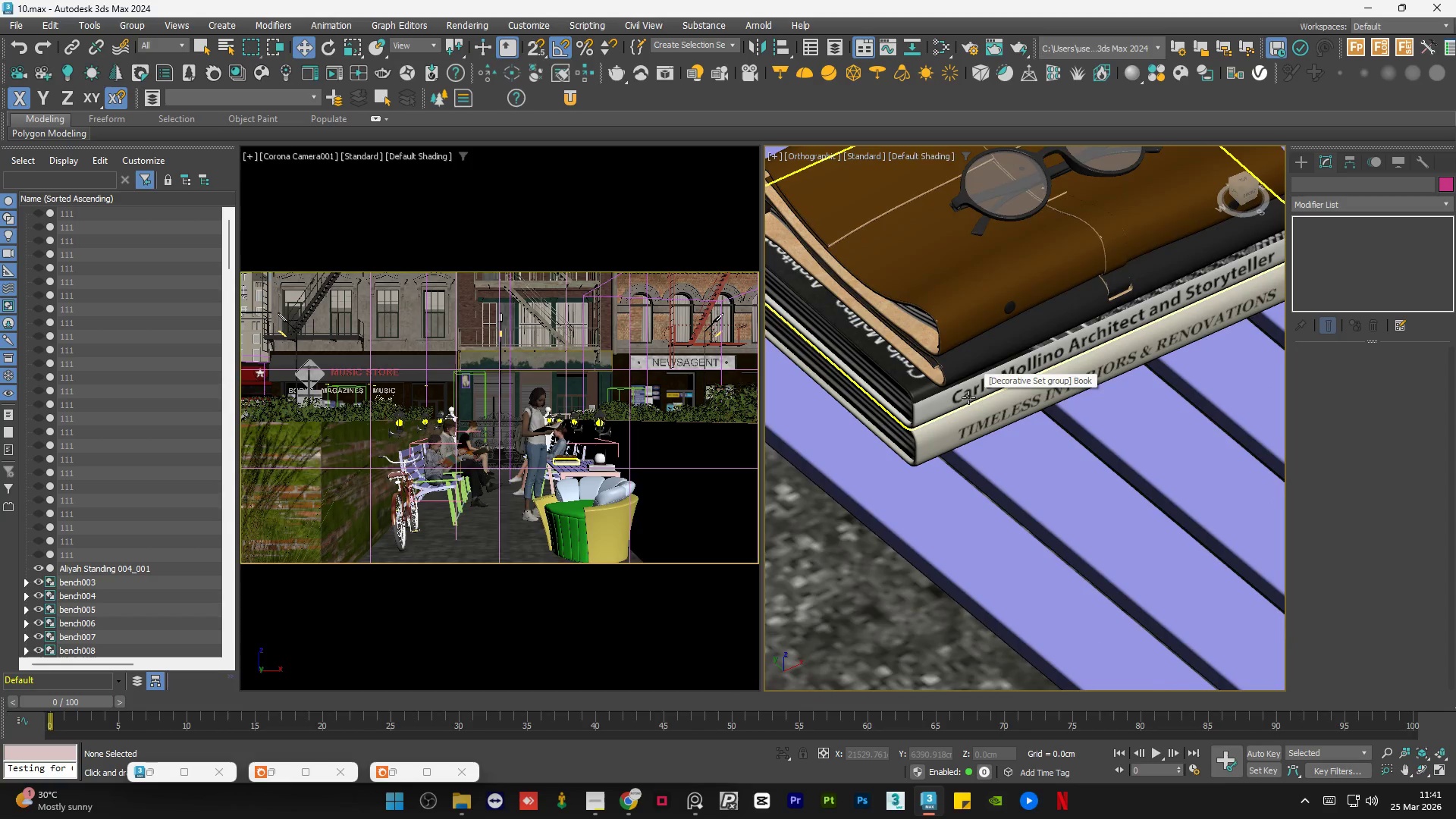 
left_click([968, 397])
 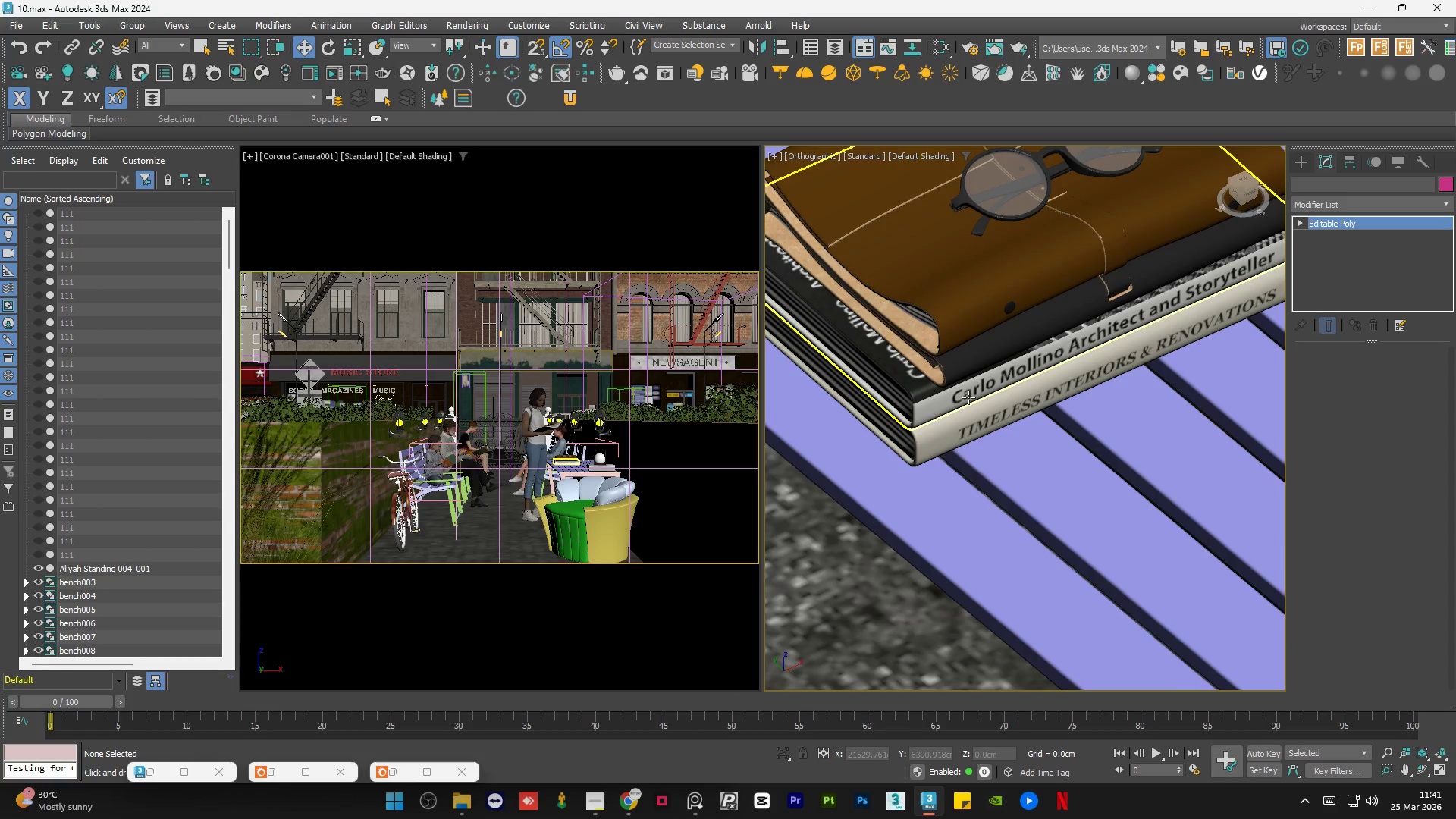 
key(Delete)
 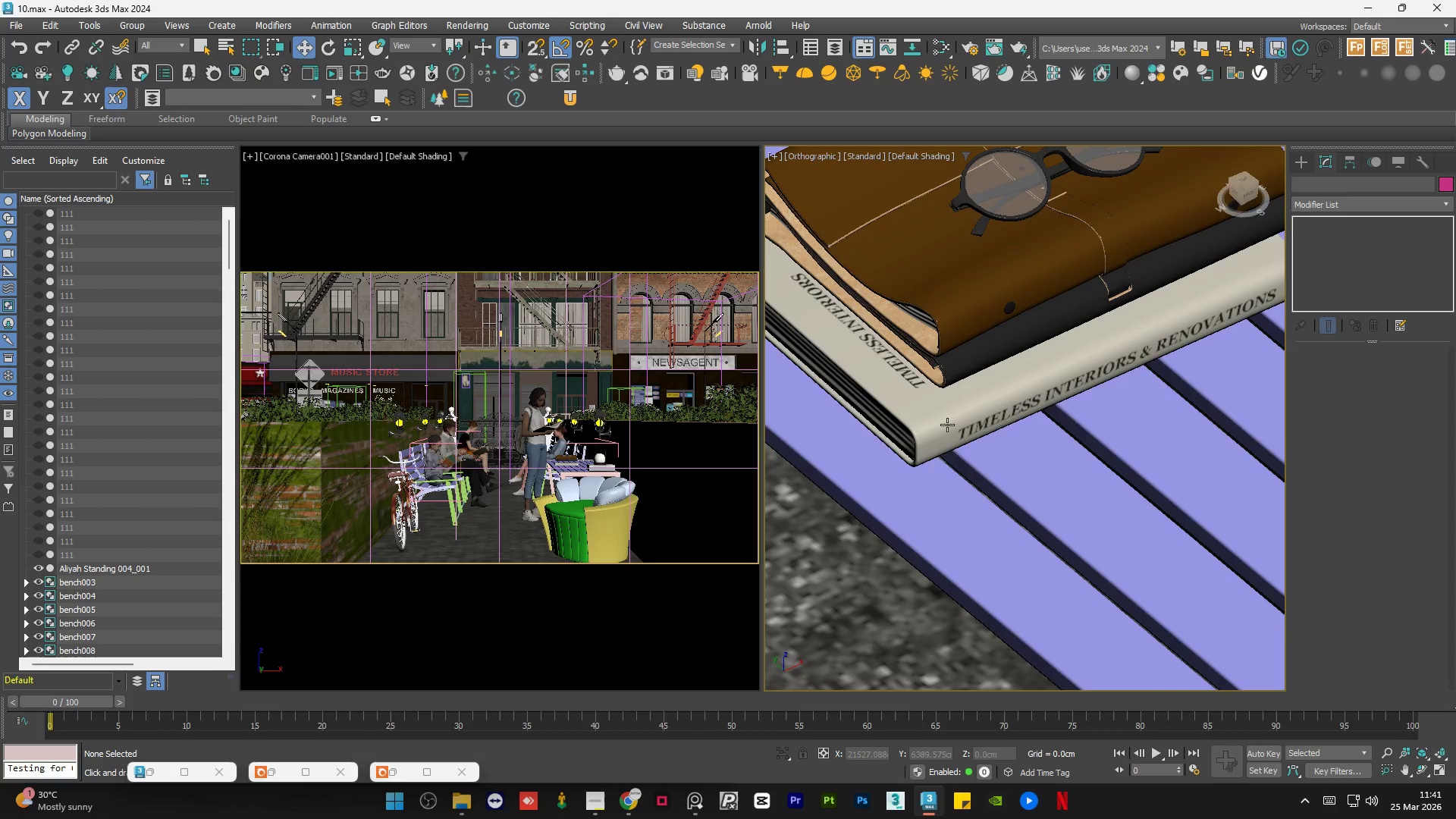 
left_click([947, 425])
 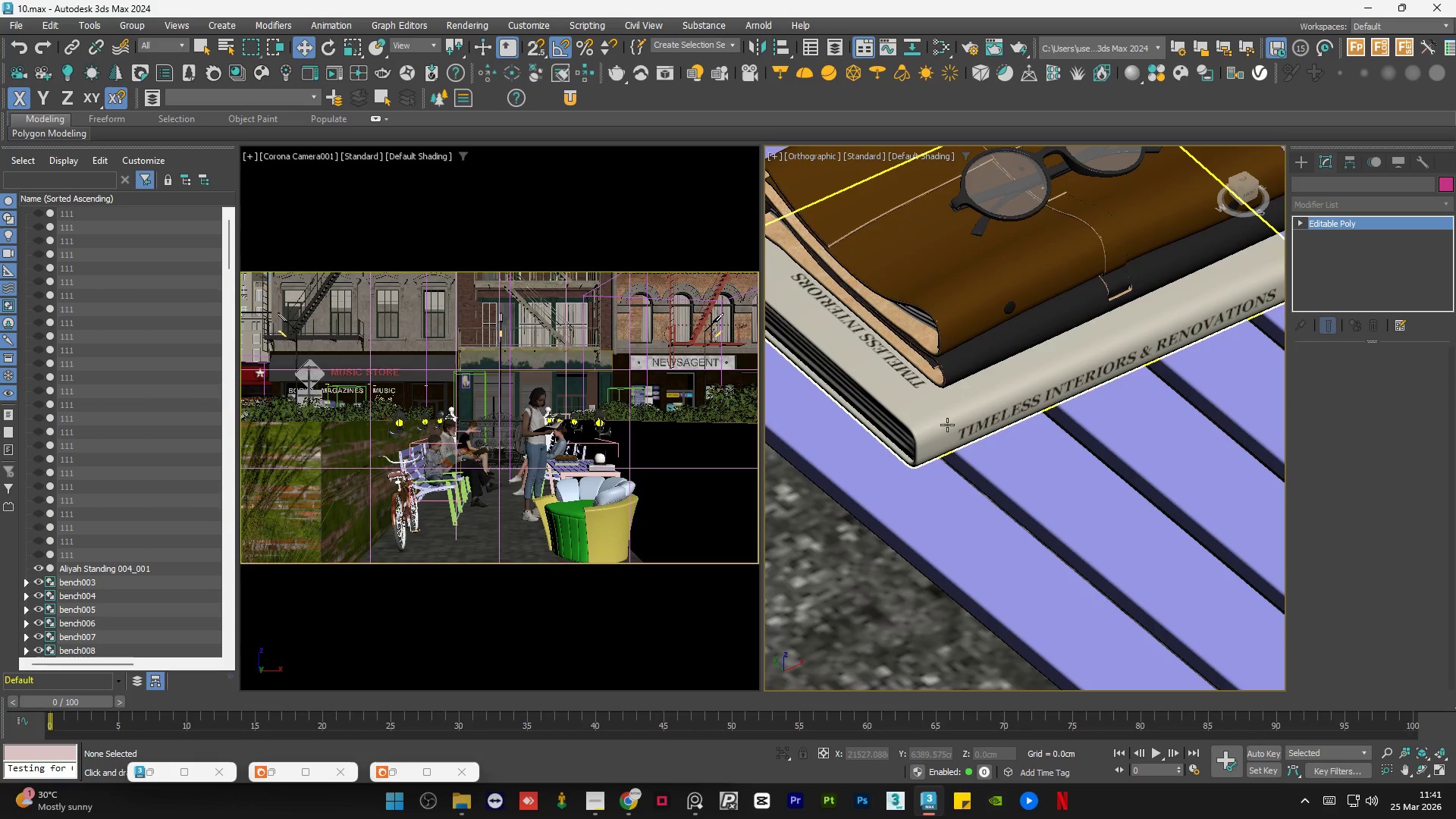 
key(Delete)
 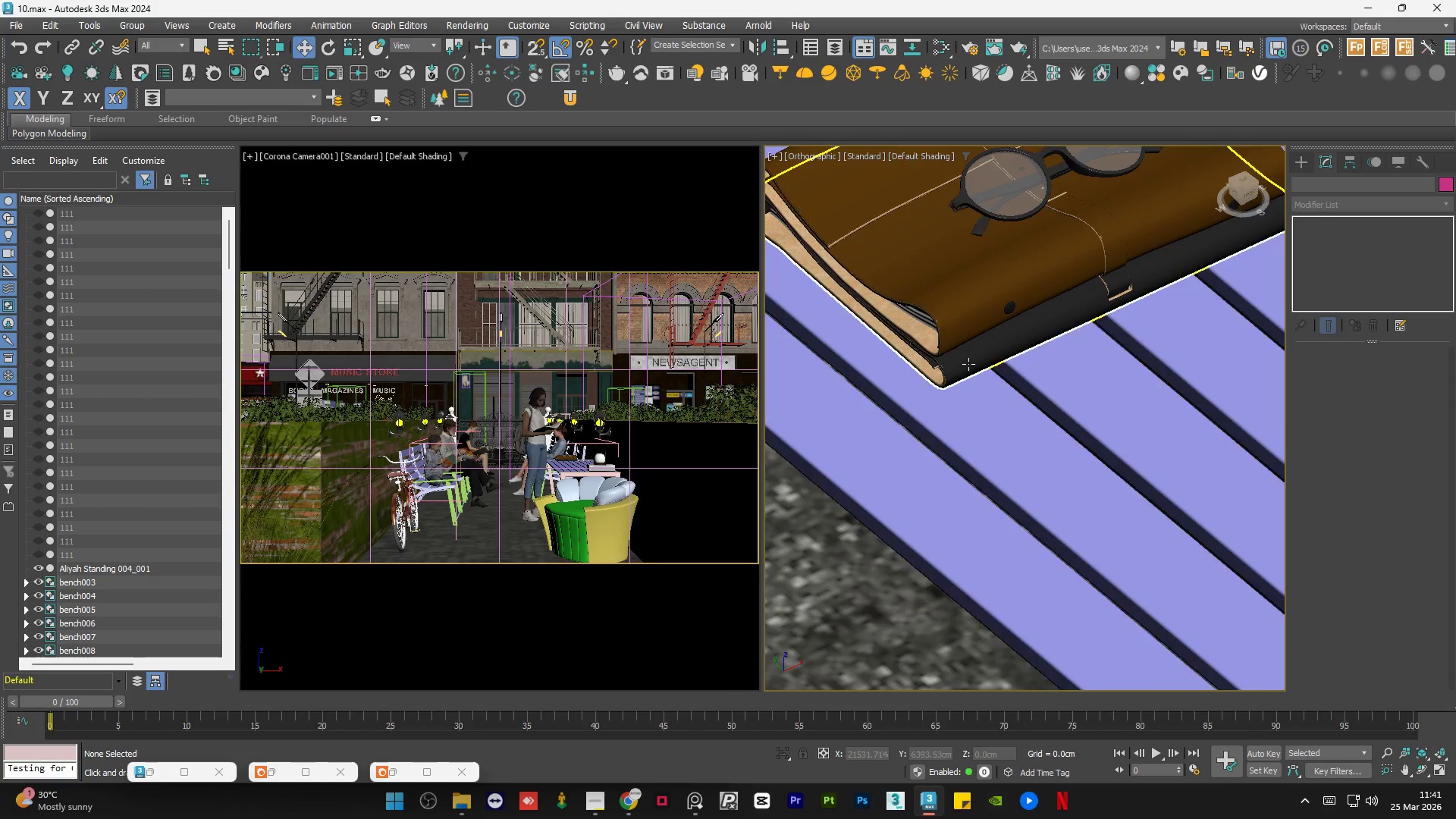 
left_click([968, 364])
 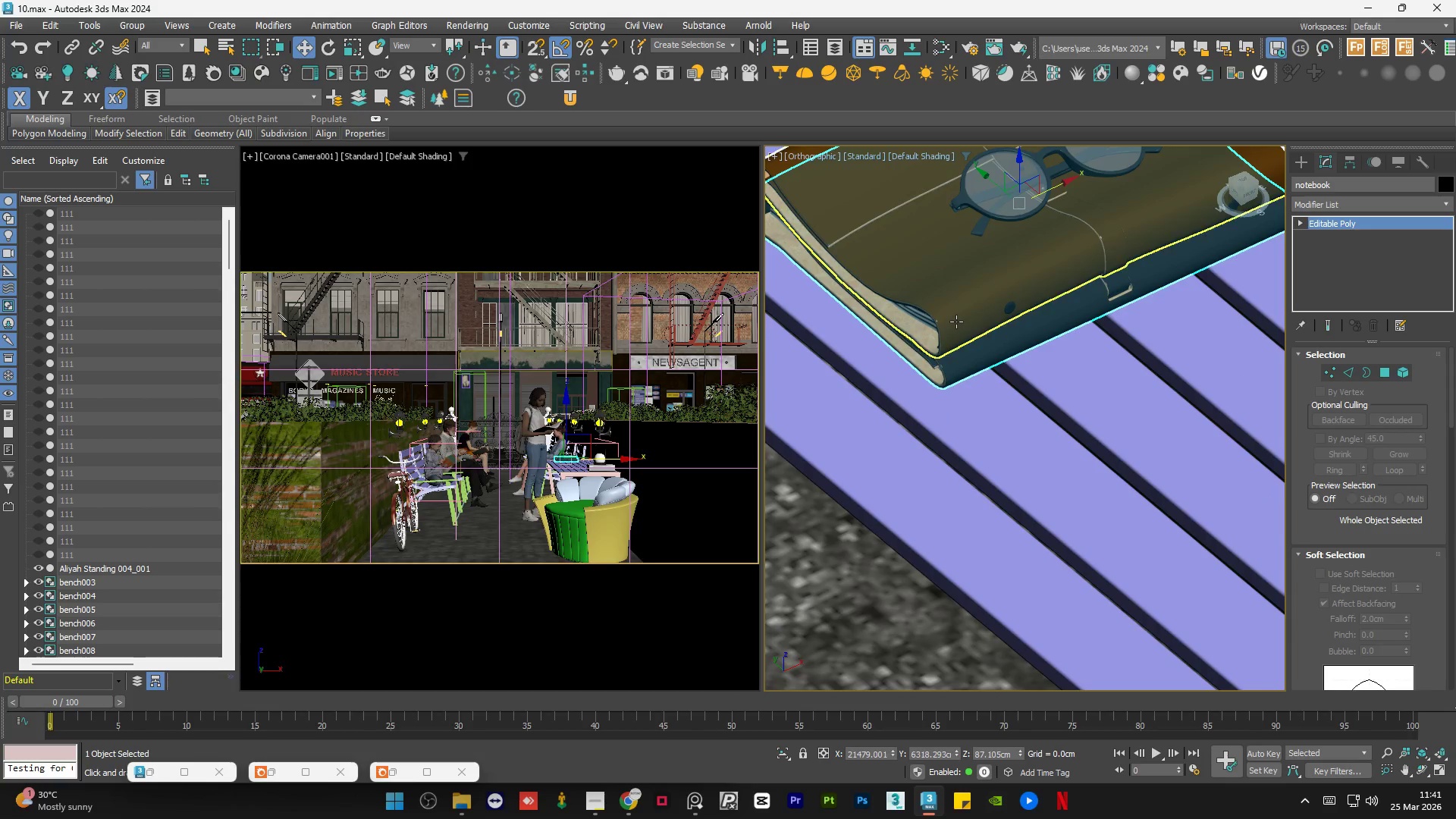 
hold_key(key=ControlLeft, duration=0.41)
left_click([956, 322])
 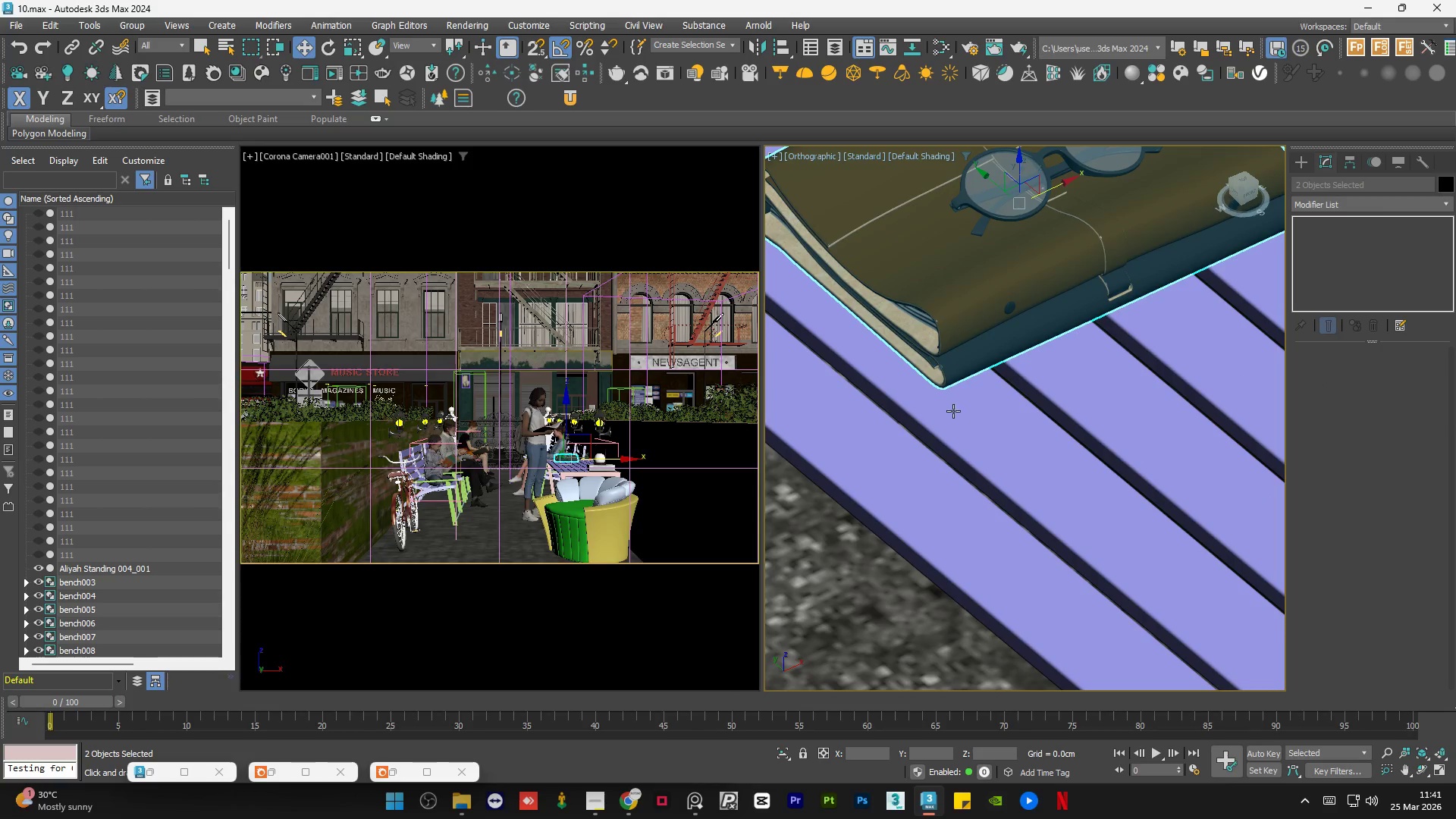 
scroll: coordinate [977, 307], scroll_direction: down, amount: 1.0
 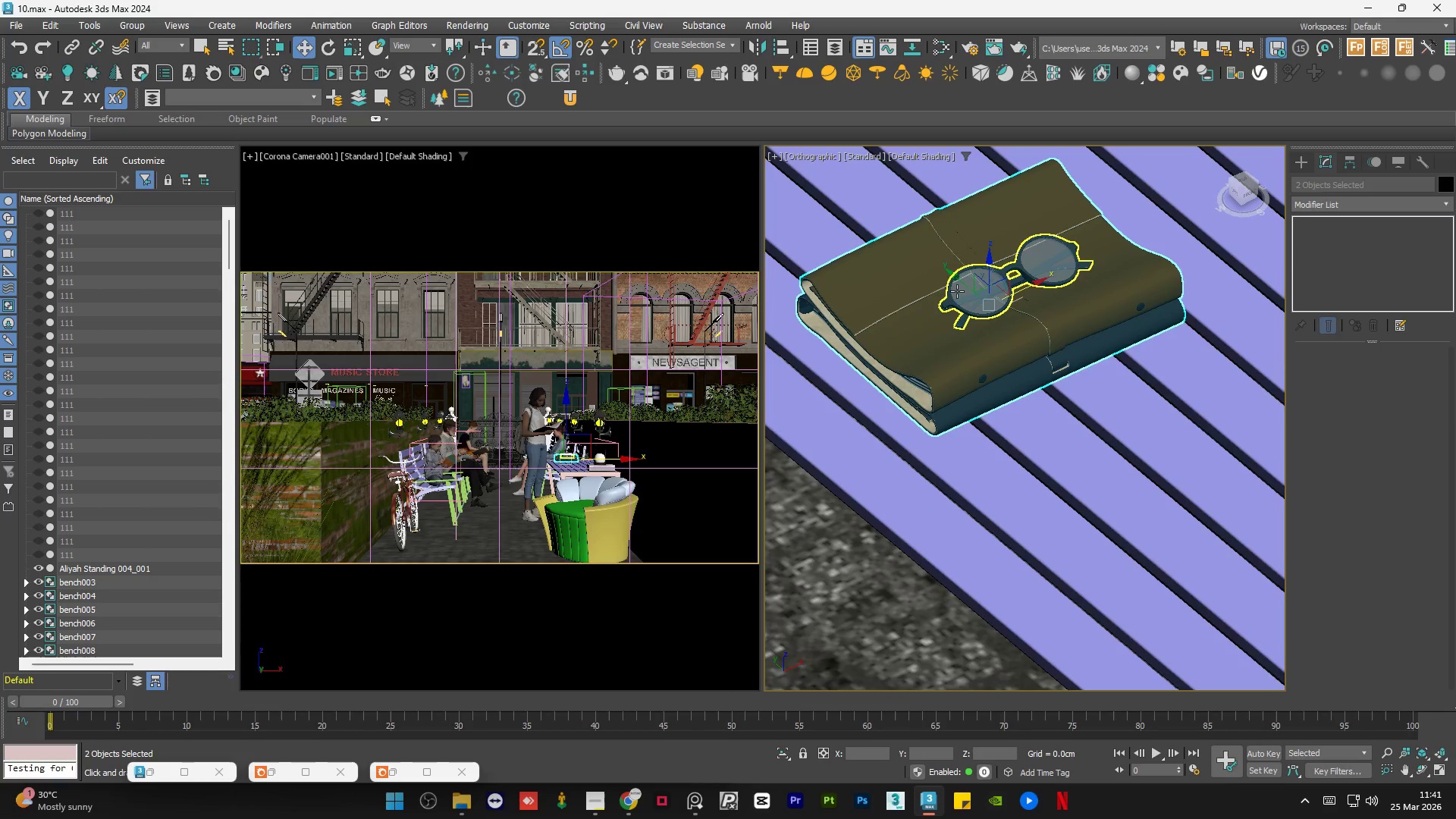 
left_click([957, 291])
 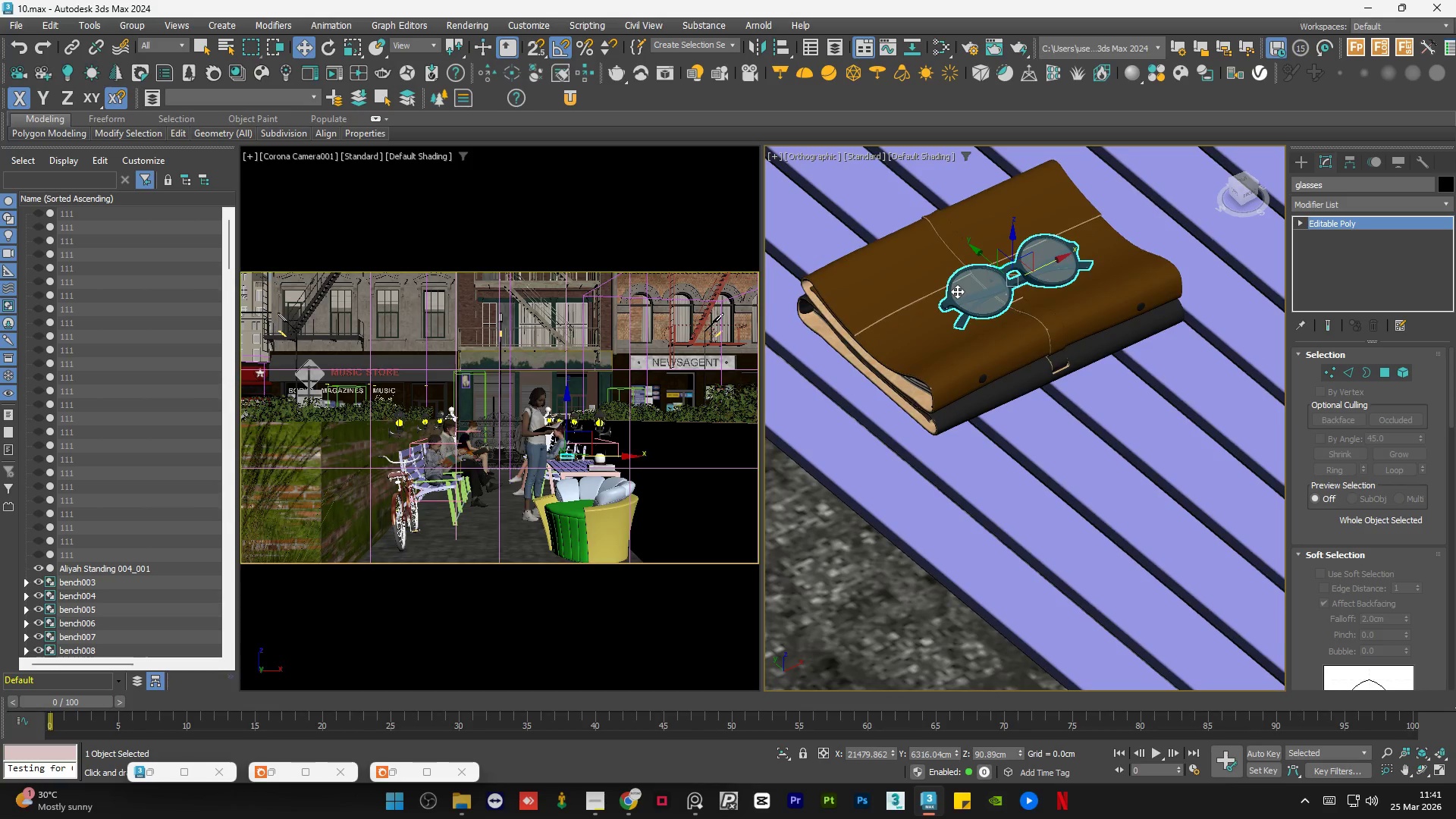 
key(Delete)
 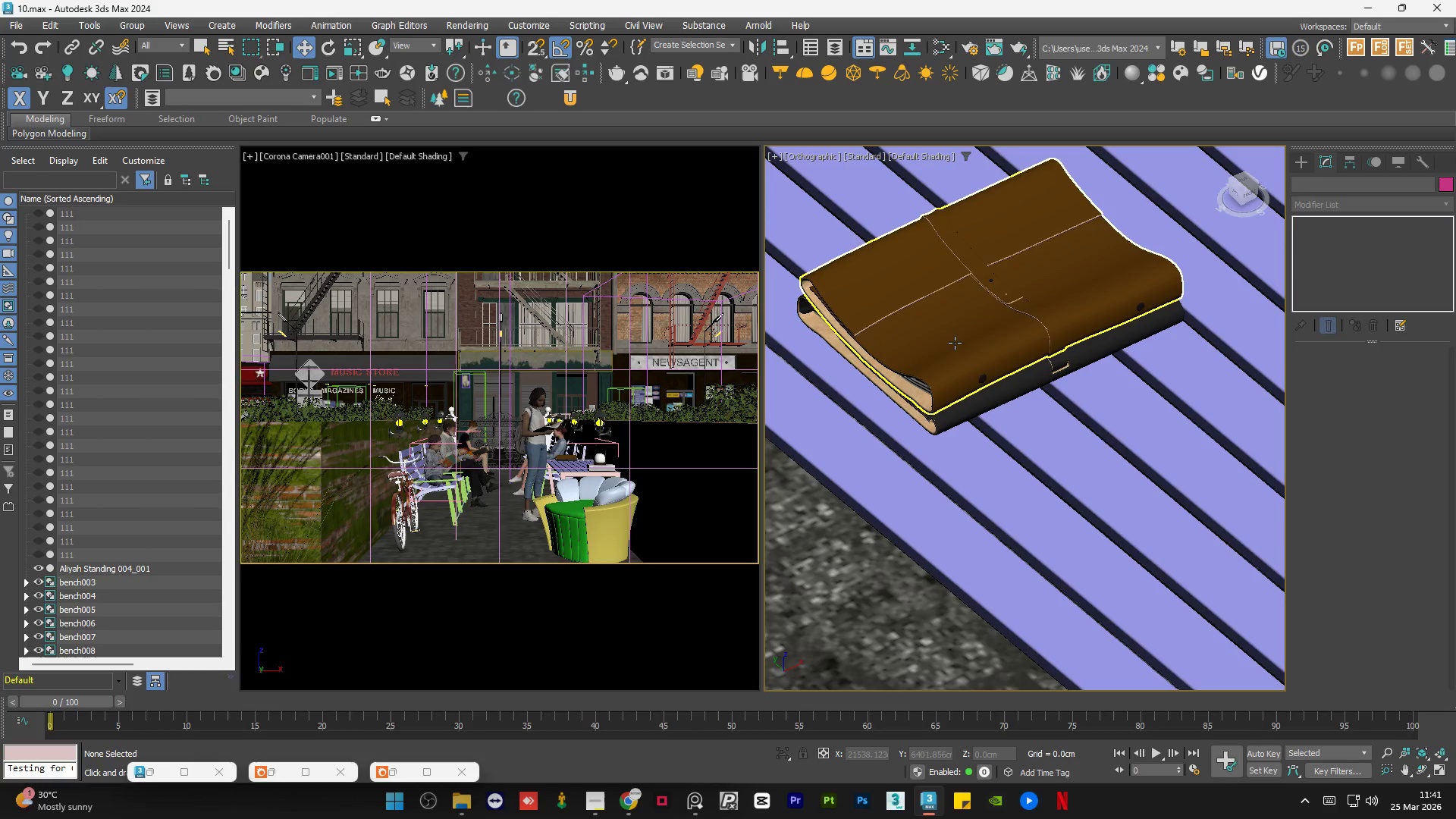 
left_click([955, 343])
 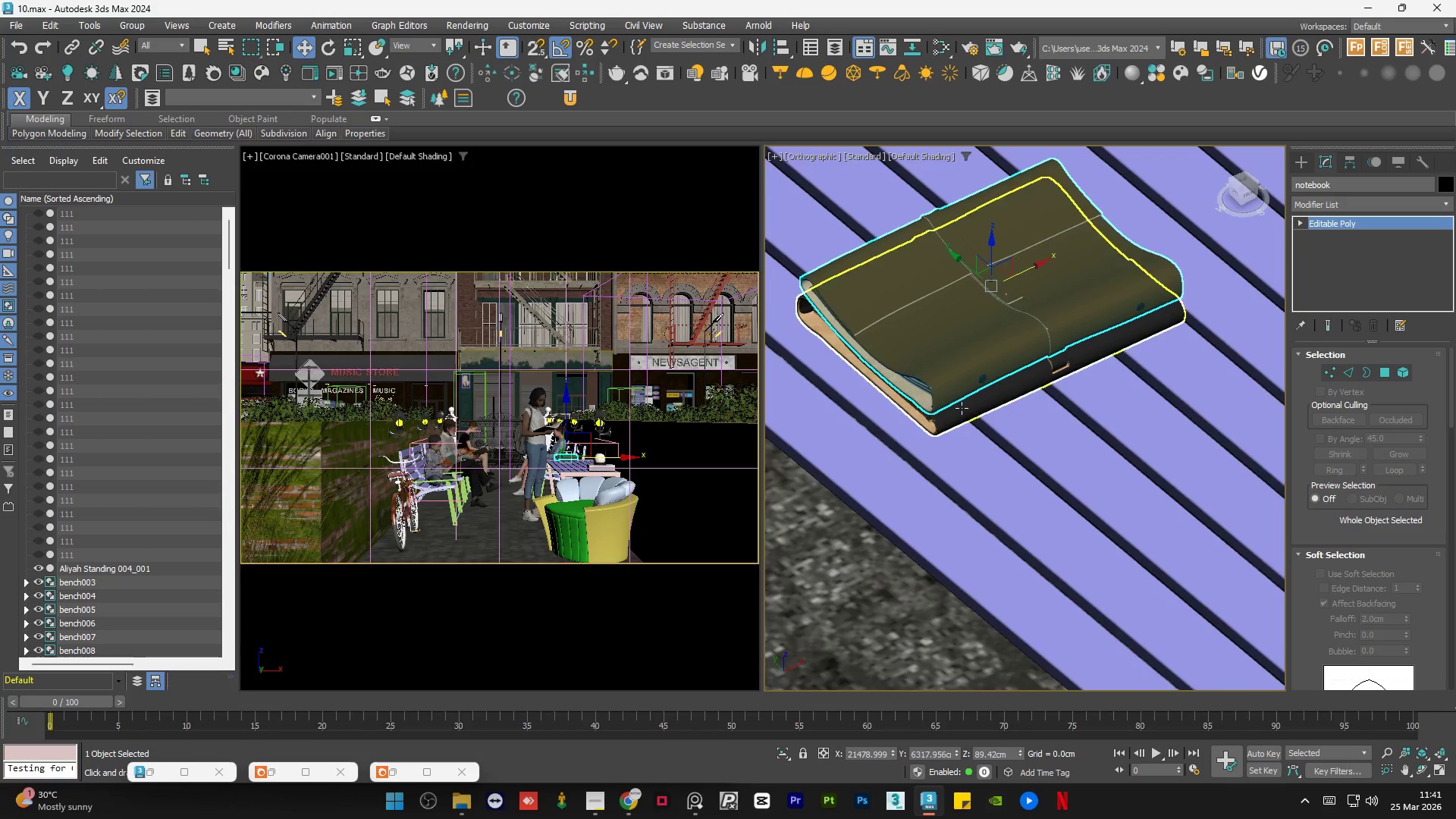 
hold_key(key=ControlLeft, duration=0.55)
left_click([962, 408])
 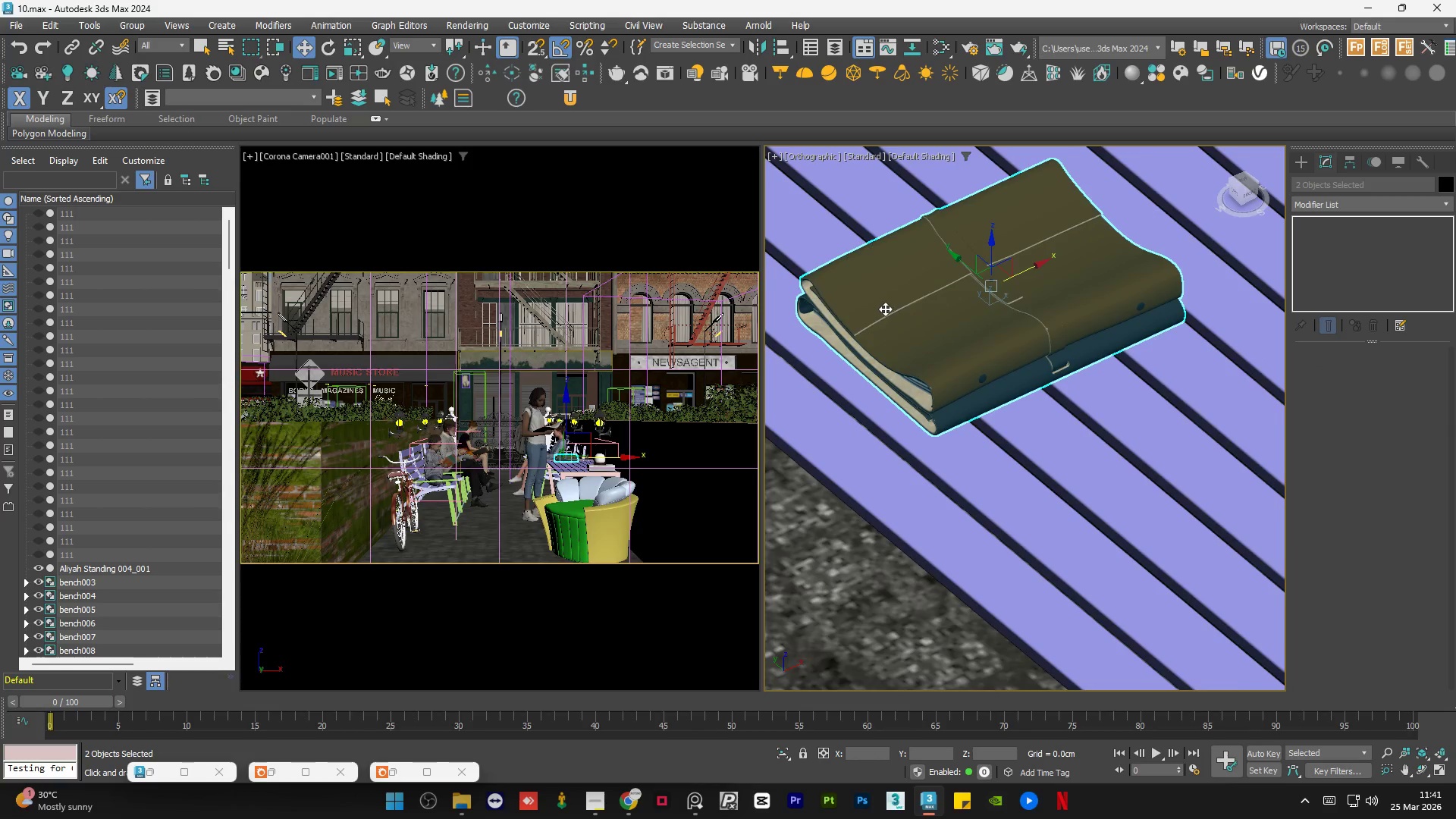 
hold_key(key=AltLeft, duration=0.73)
 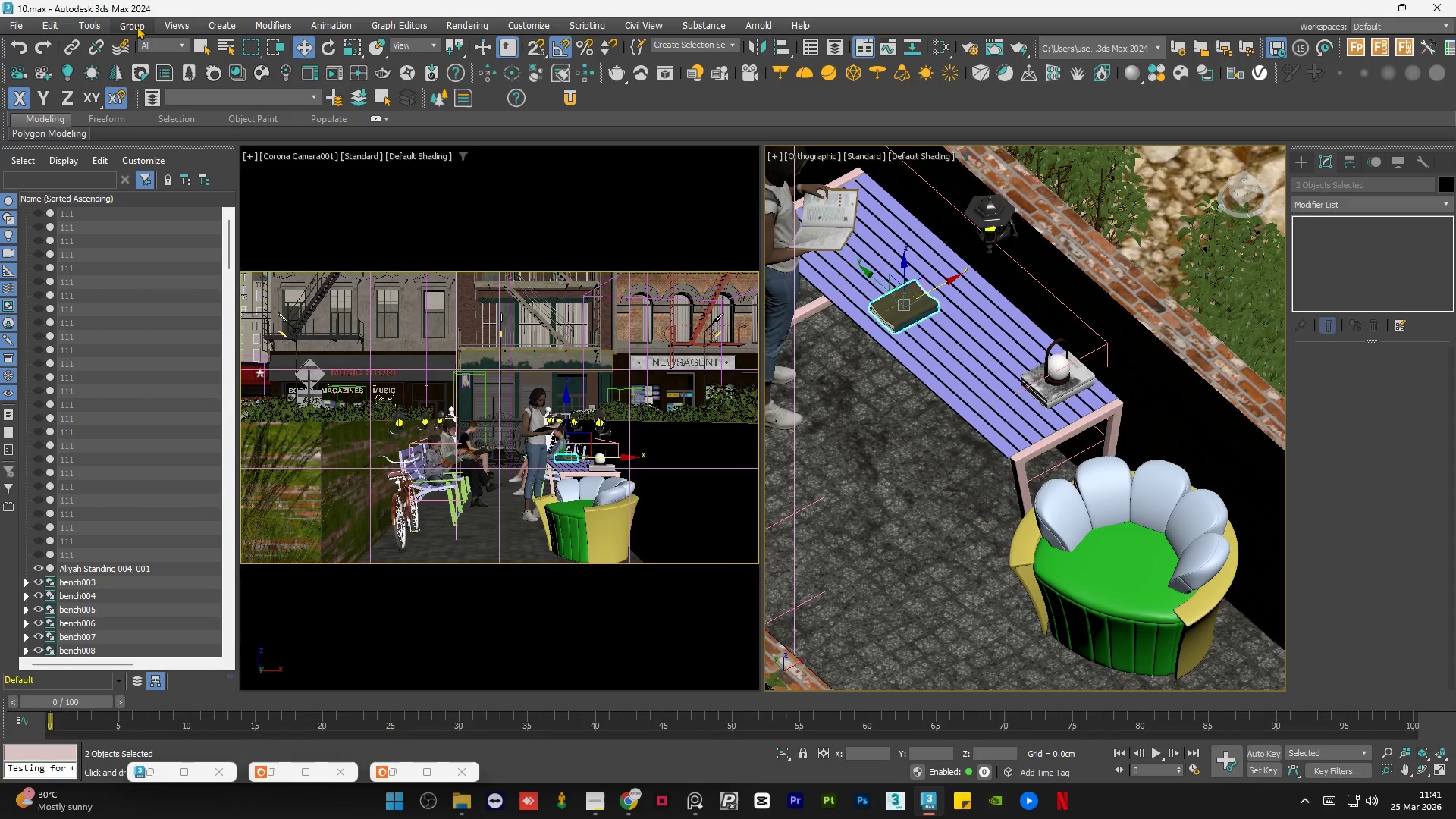 
scroll: coordinate [885, 309], scroll_direction: down, amount: 5.0
 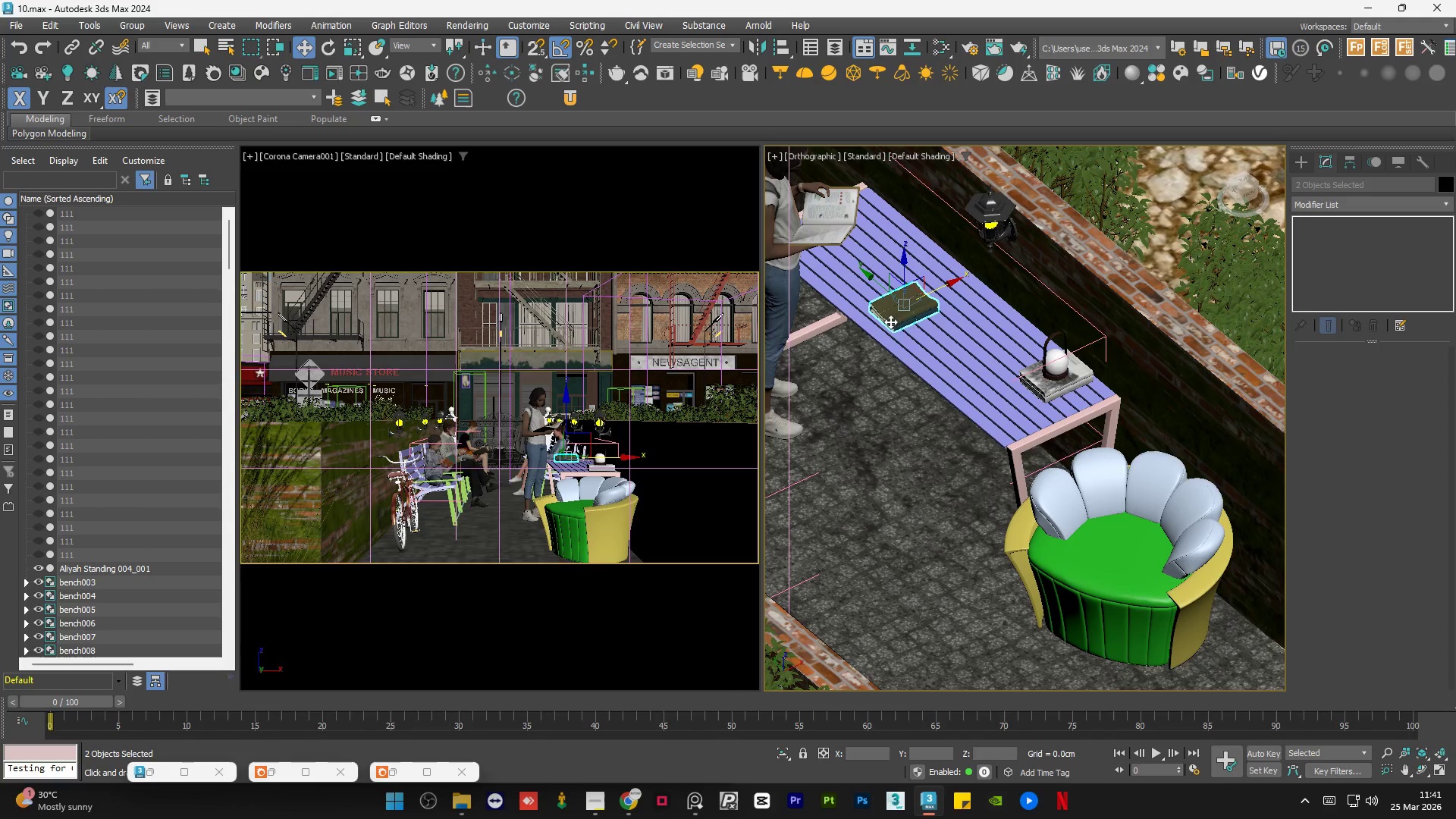 
left_click([133, 24])
 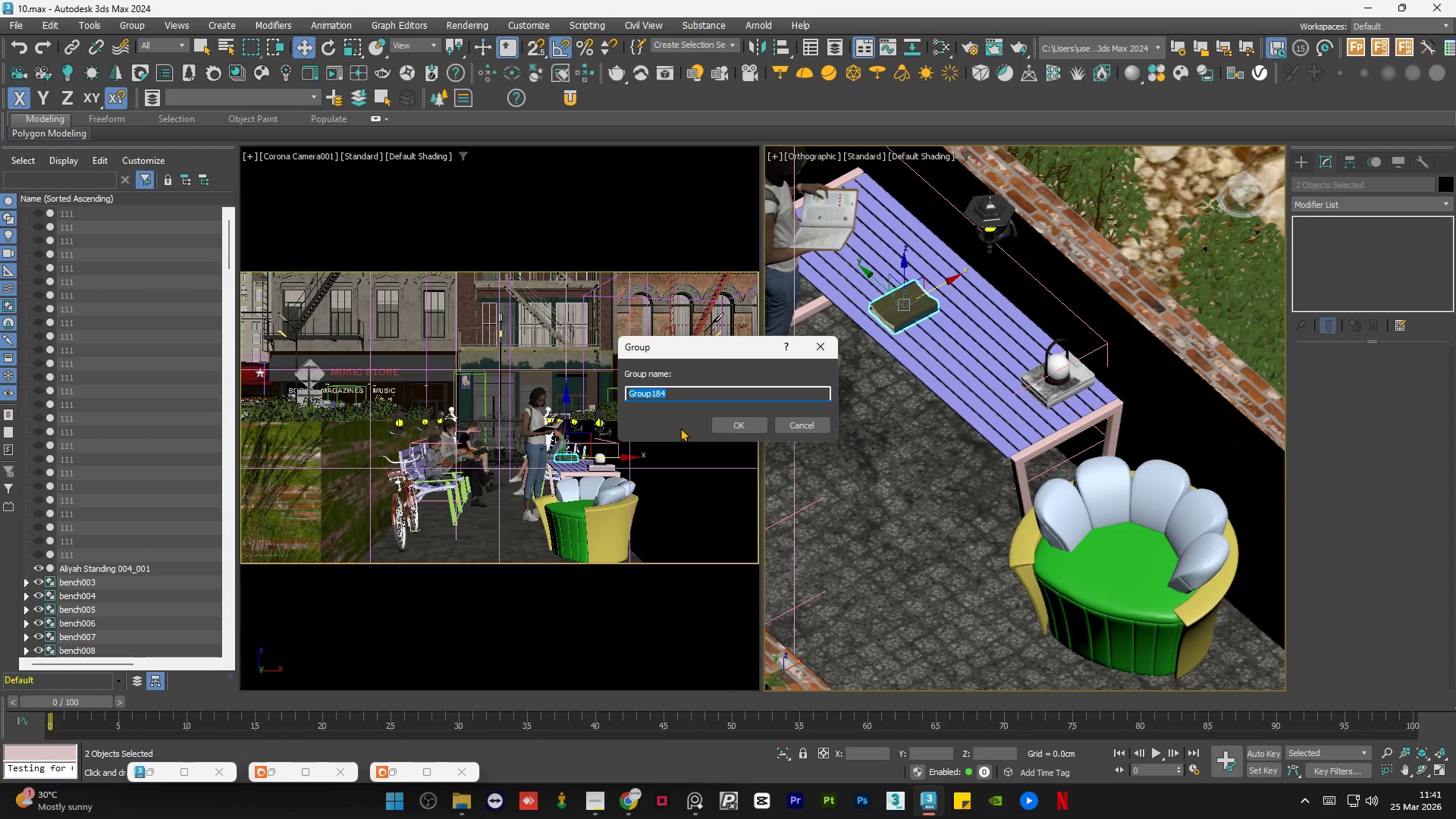 
left_click([726, 423])
 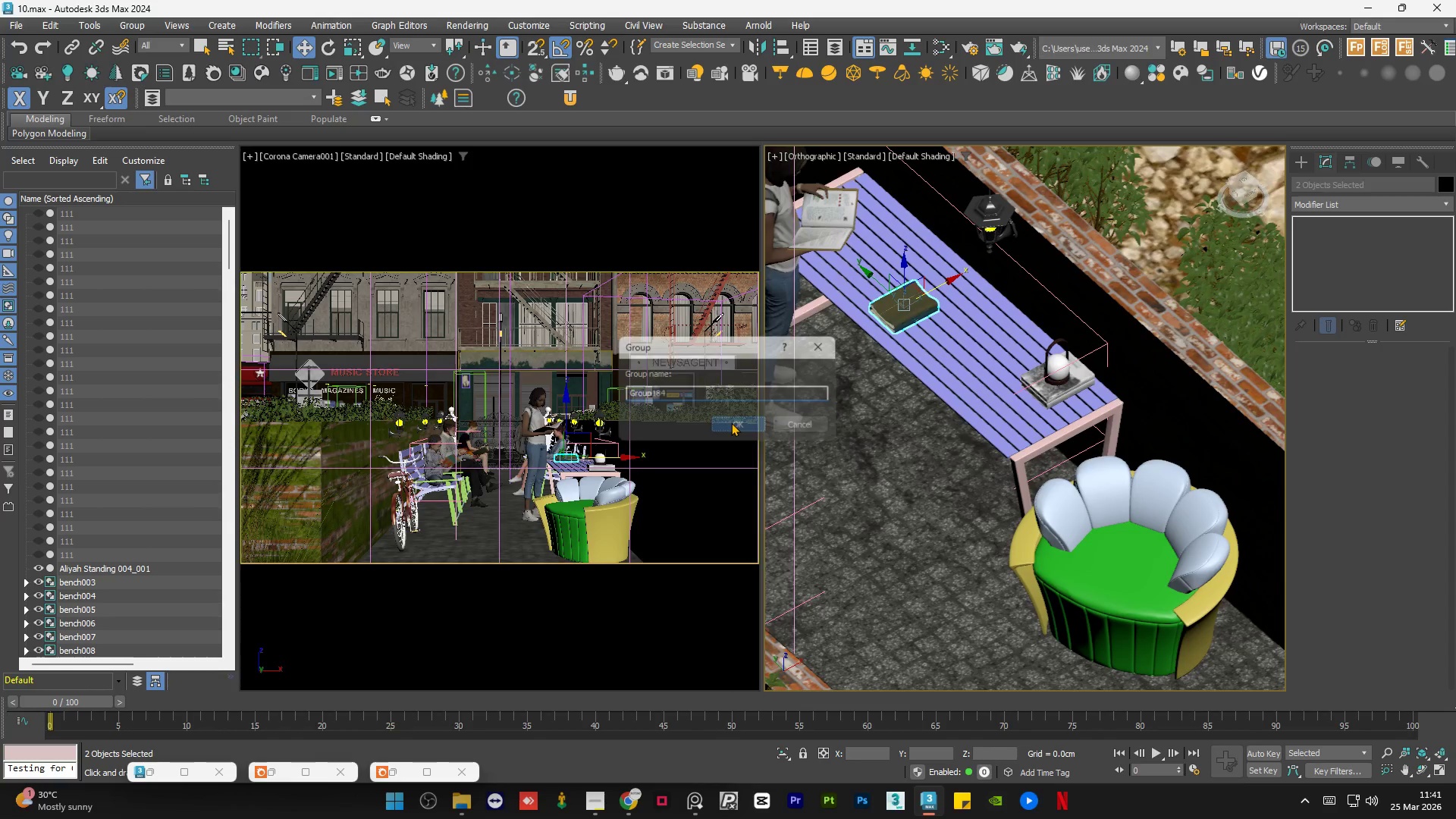 
hold_key(key=AltLeft, duration=0.81)
 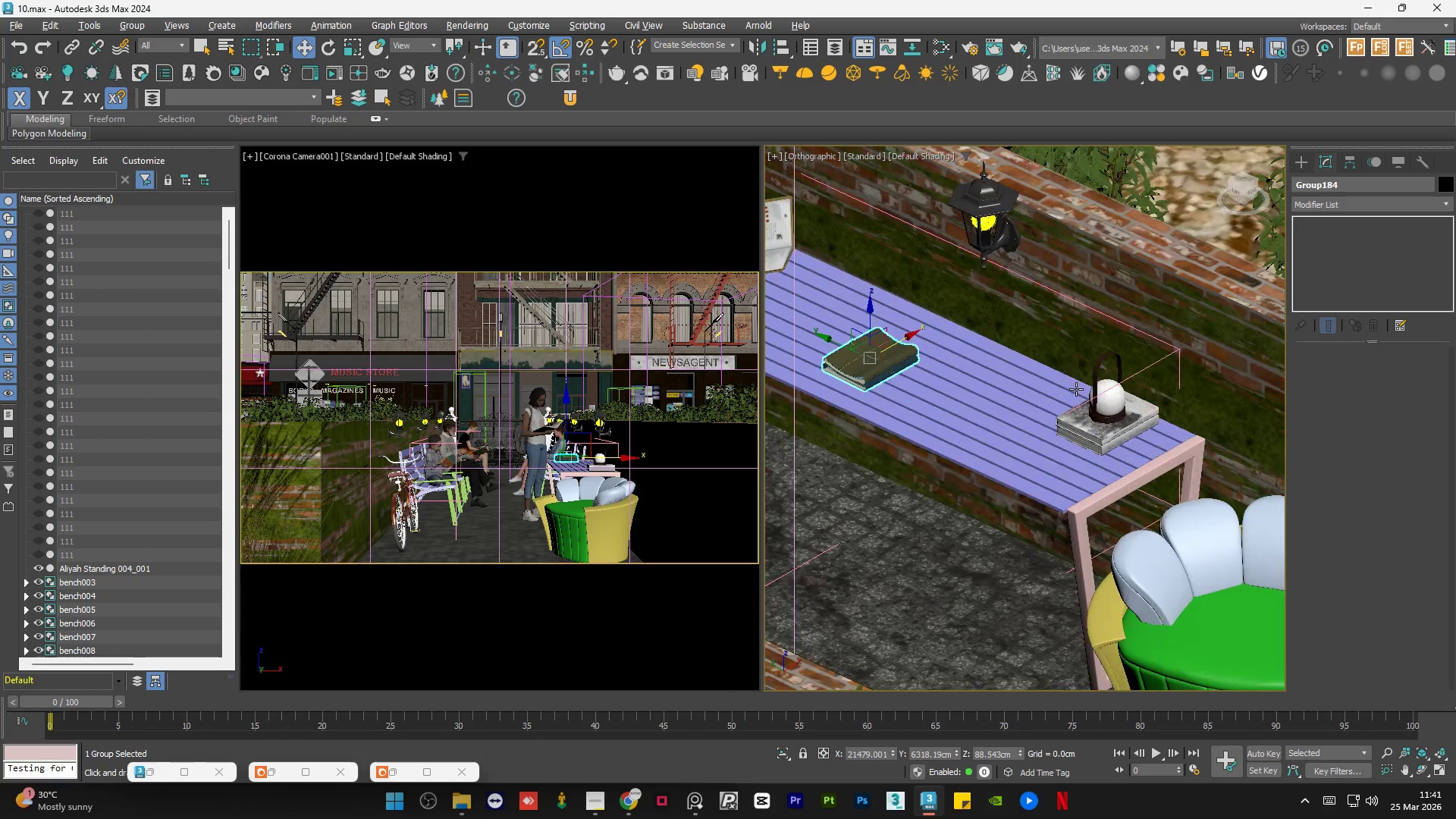 
scroll: coordinate [1102, 451], scroll_direction: down, amount: 2.0
 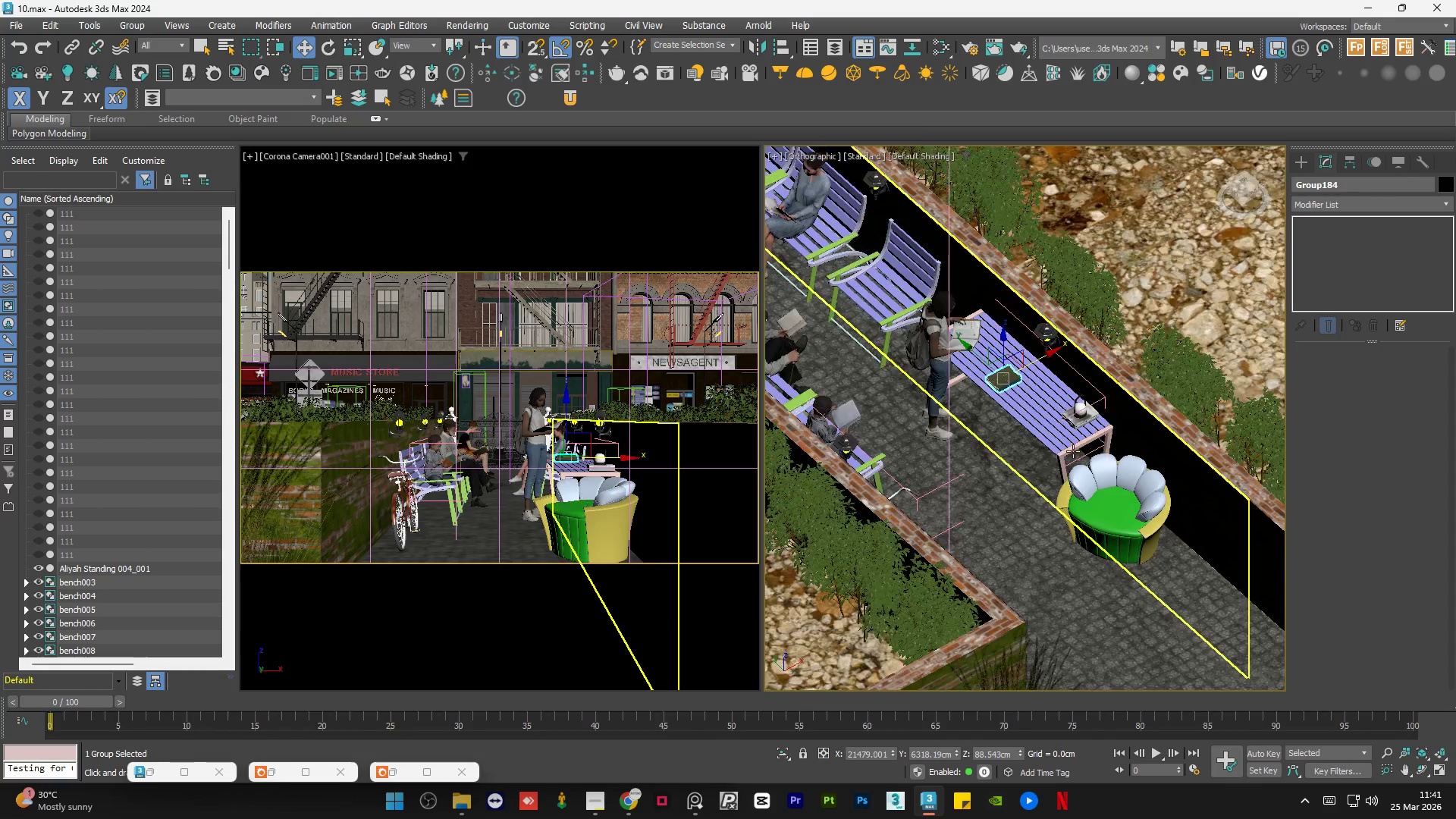 
hold_key(key=AltLeft, duration=4.75)
scroll: coordinate [1076, 389], scroll_direction: up, amount: 3.0
 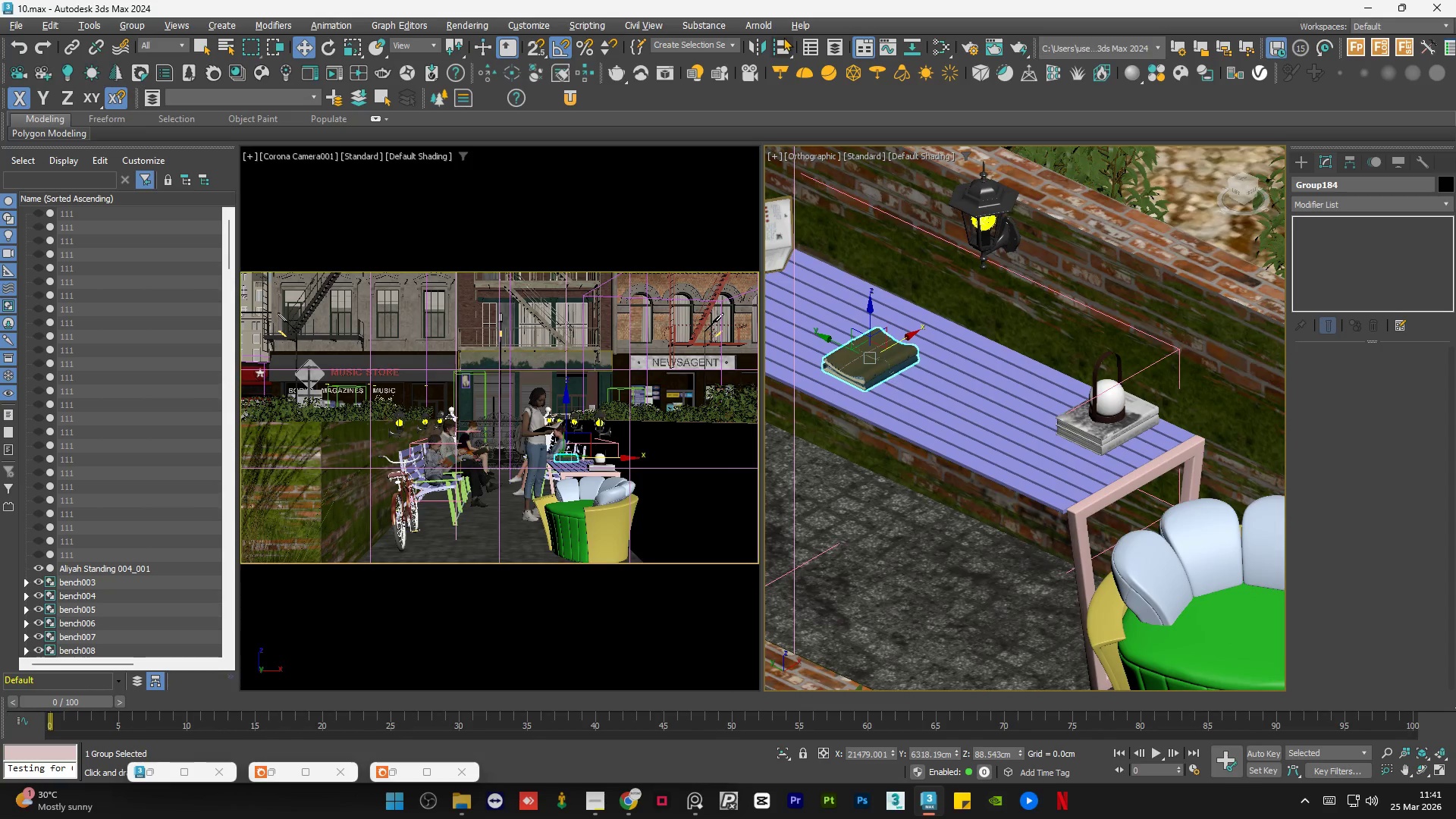 
left_click([783, 38])
 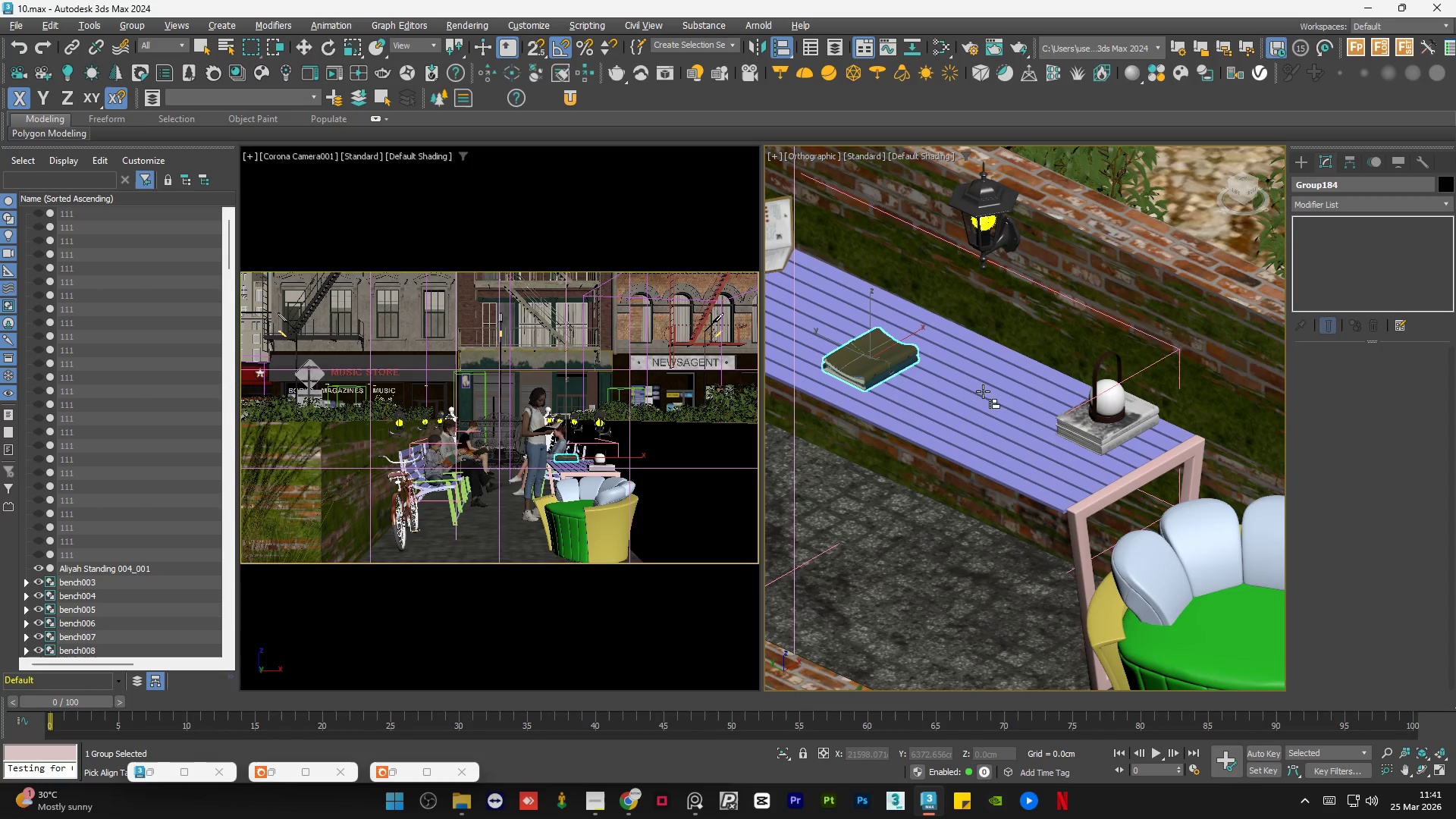 
left_click([983, 391])
 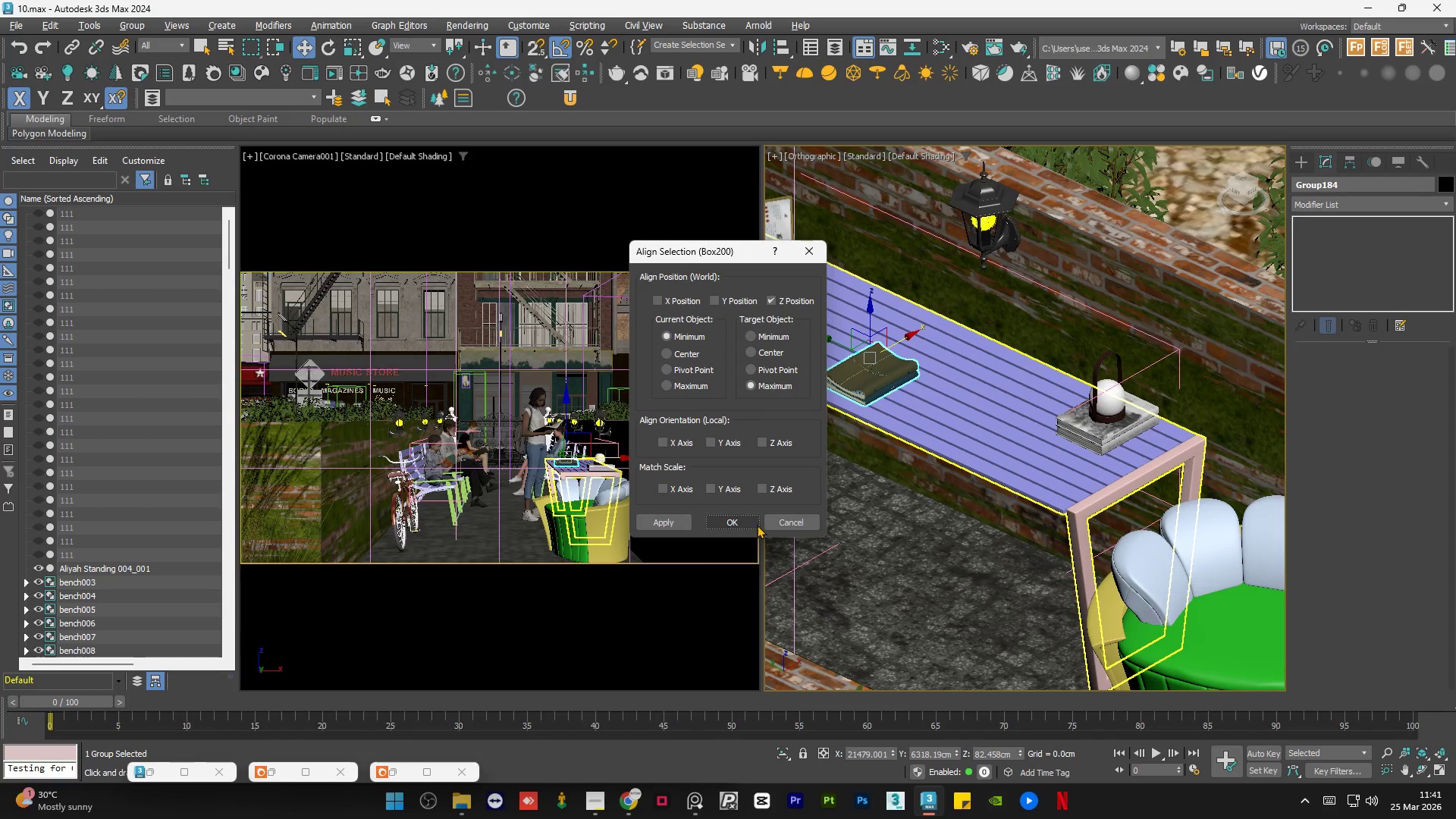 
left_click([733, 522])
 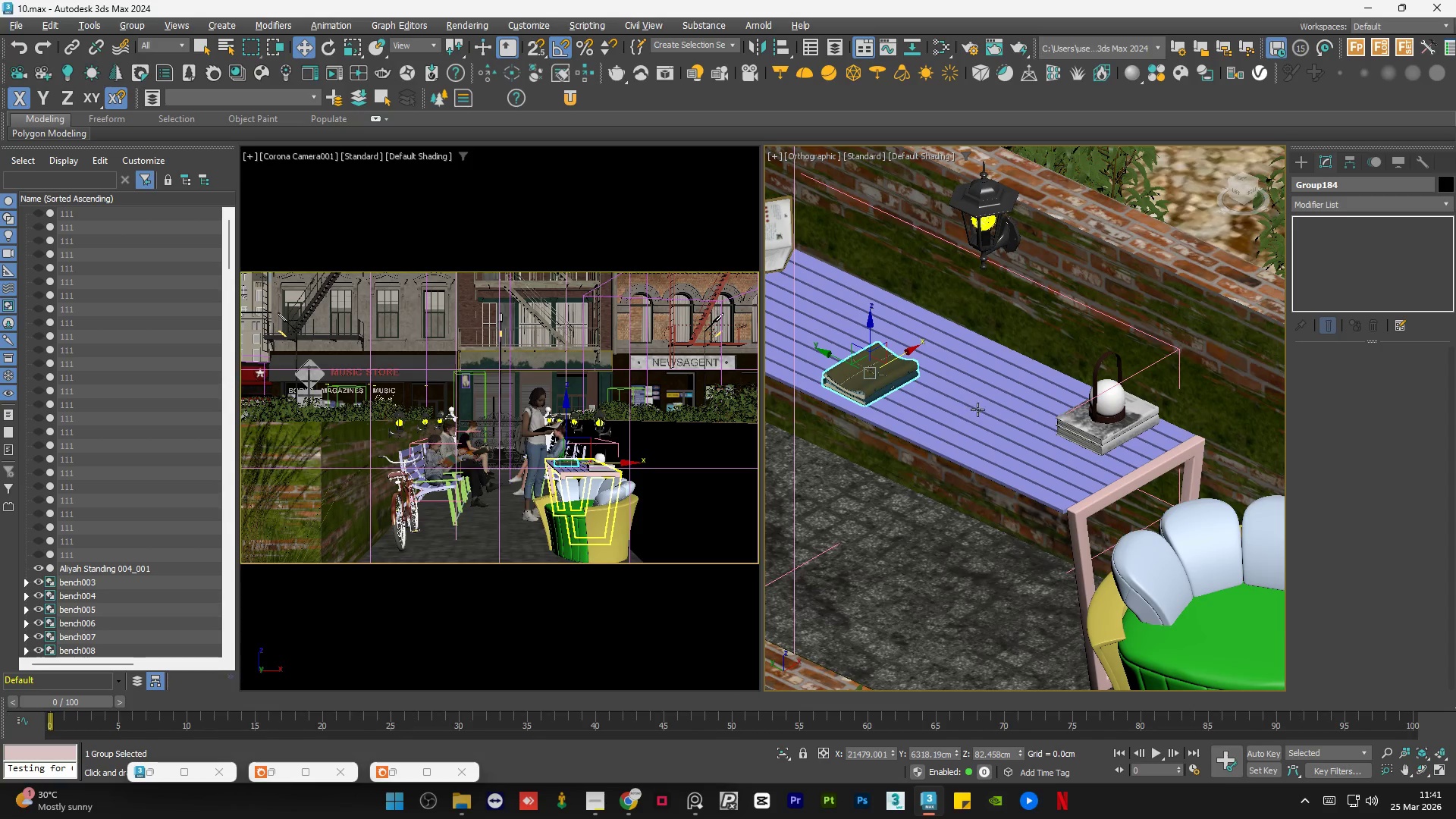 
hold_key(key=AltLeft, duration=0.64)
 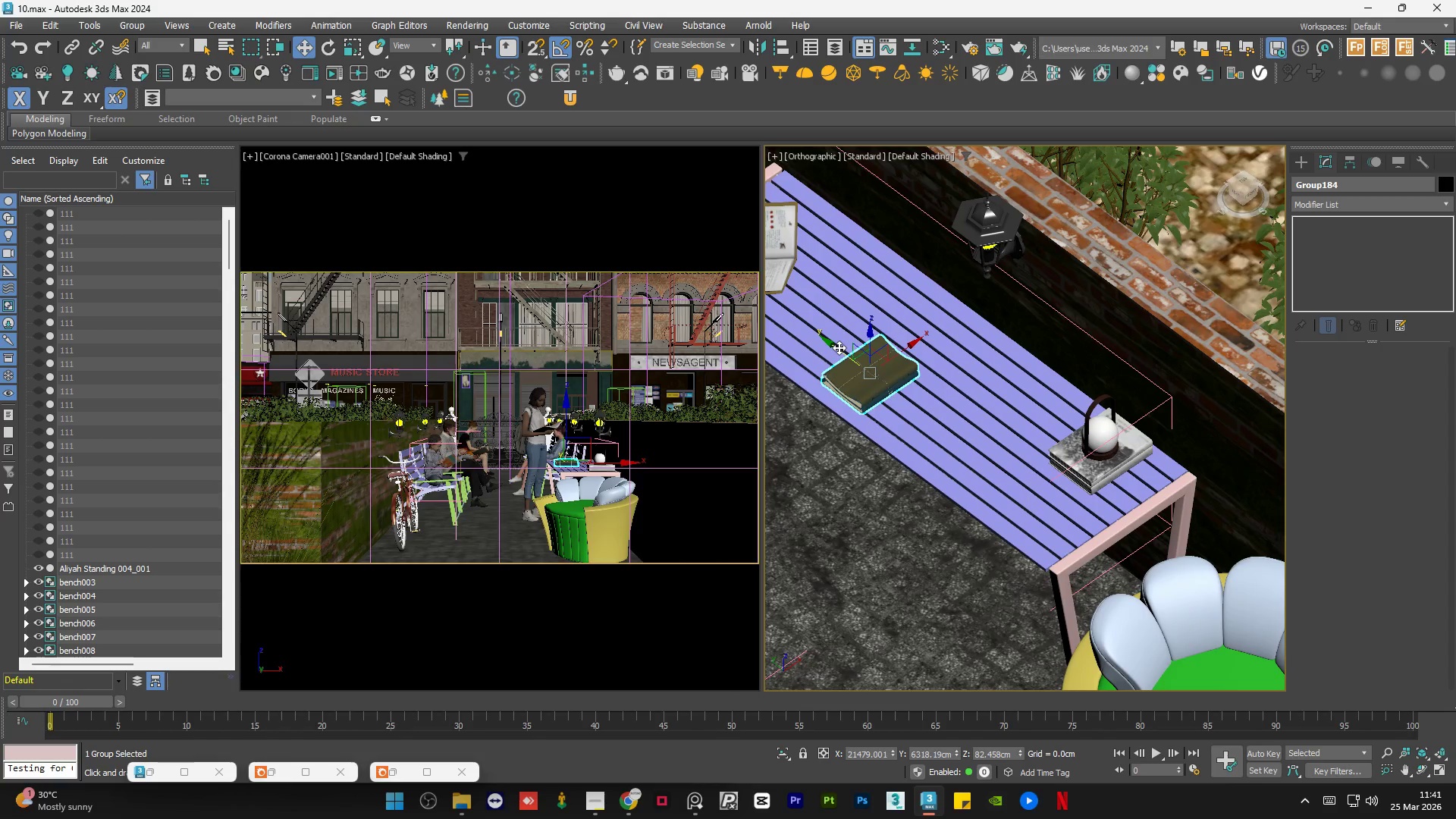 
left_click_drag(start_coordinate=[839, 347], to_coordinate=[1008, 466])
 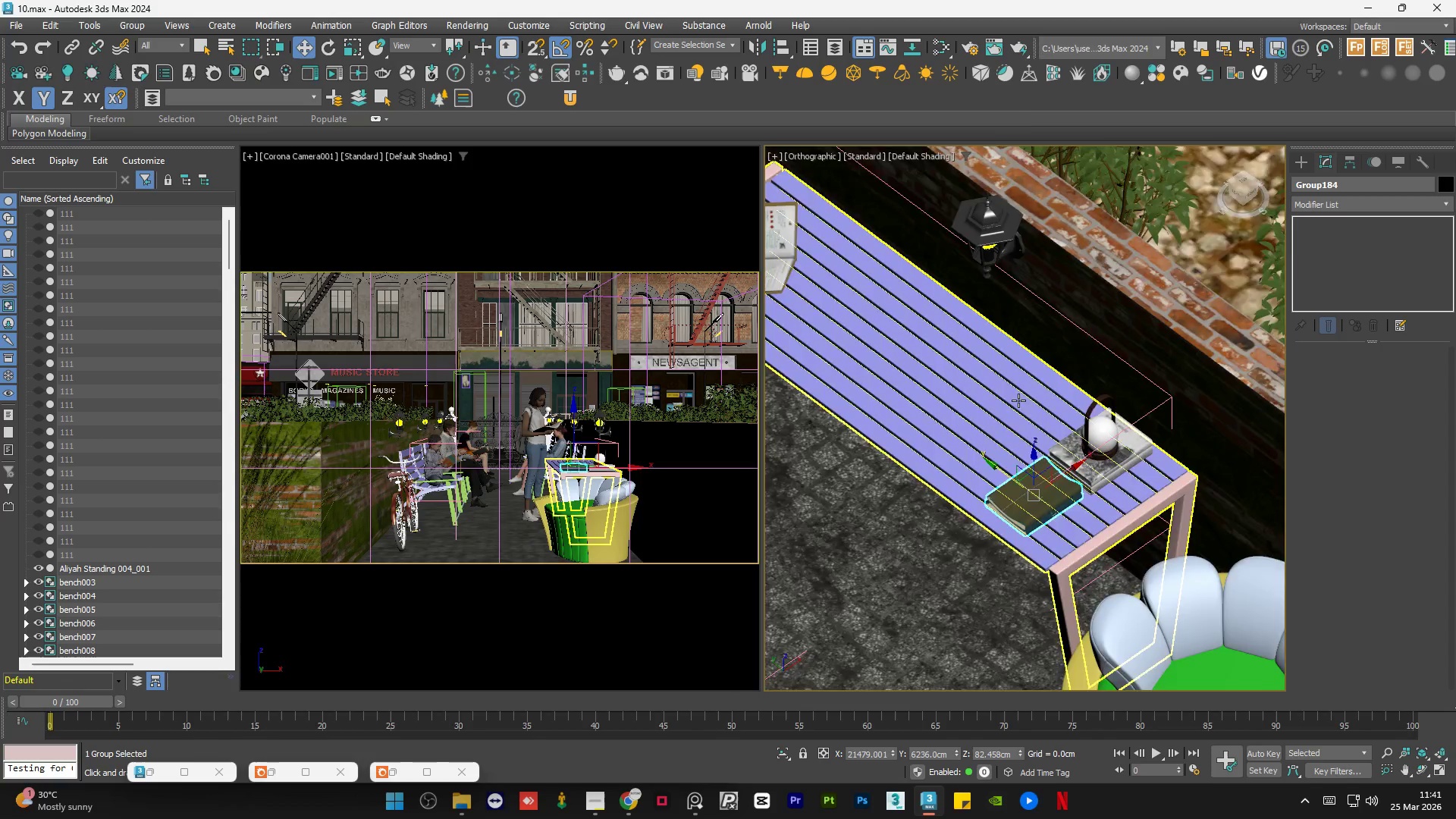 
hold_key(key=AltLeft, duration=0.62)
 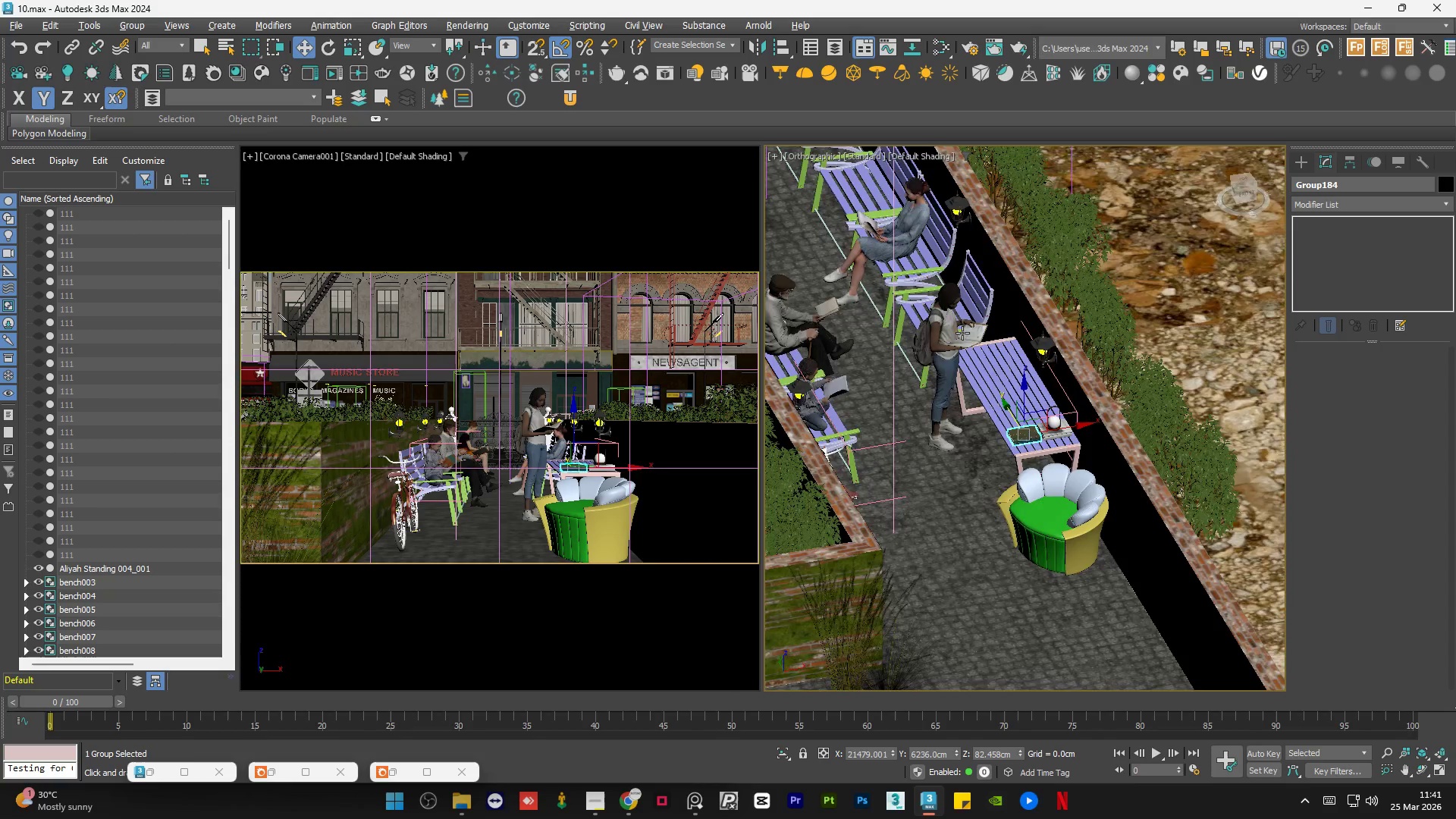 
scroll: coordinate [950, 312], scroll_direction: down, amount: 8.0
 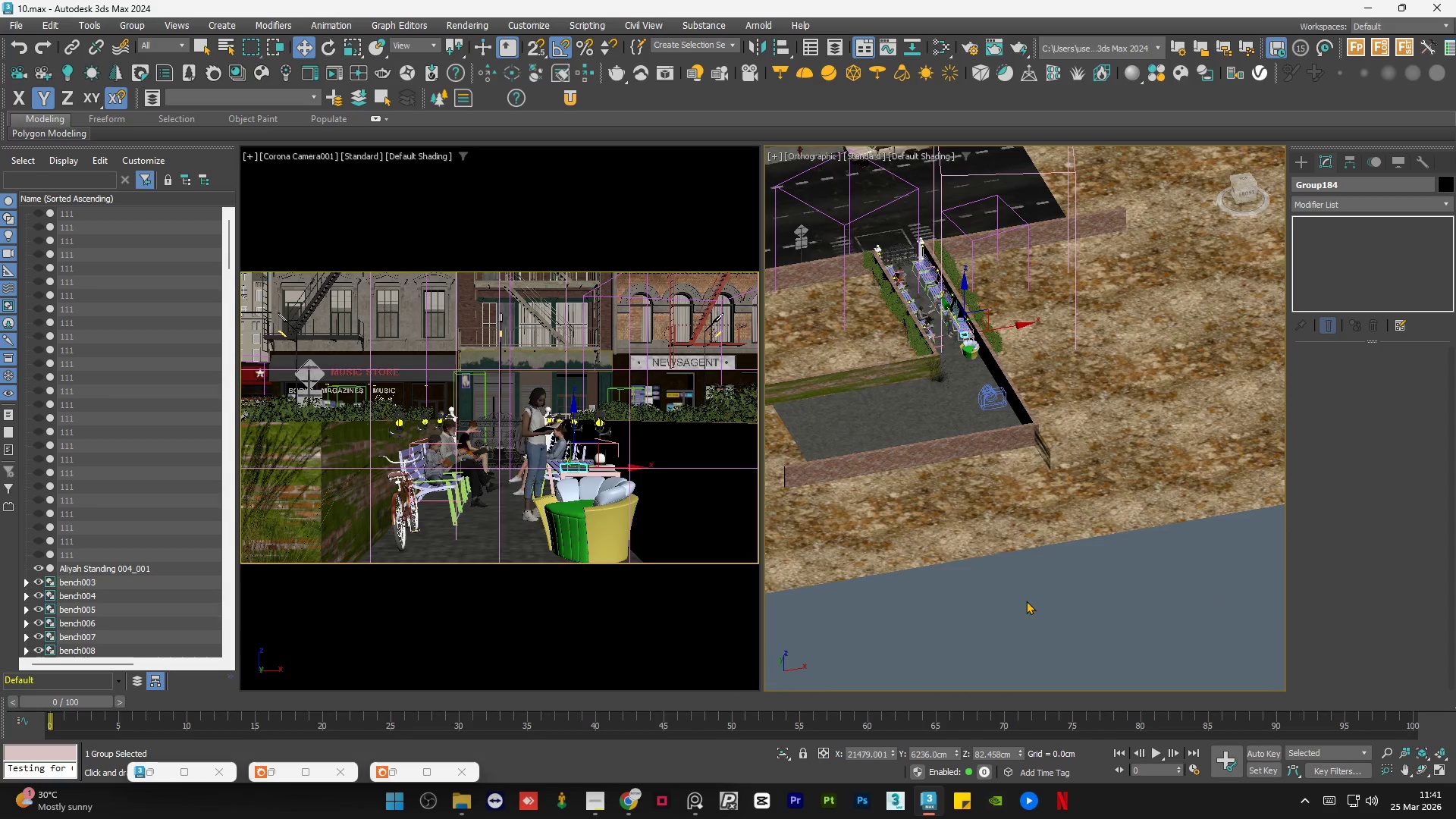 
left_click([1026, 601])
 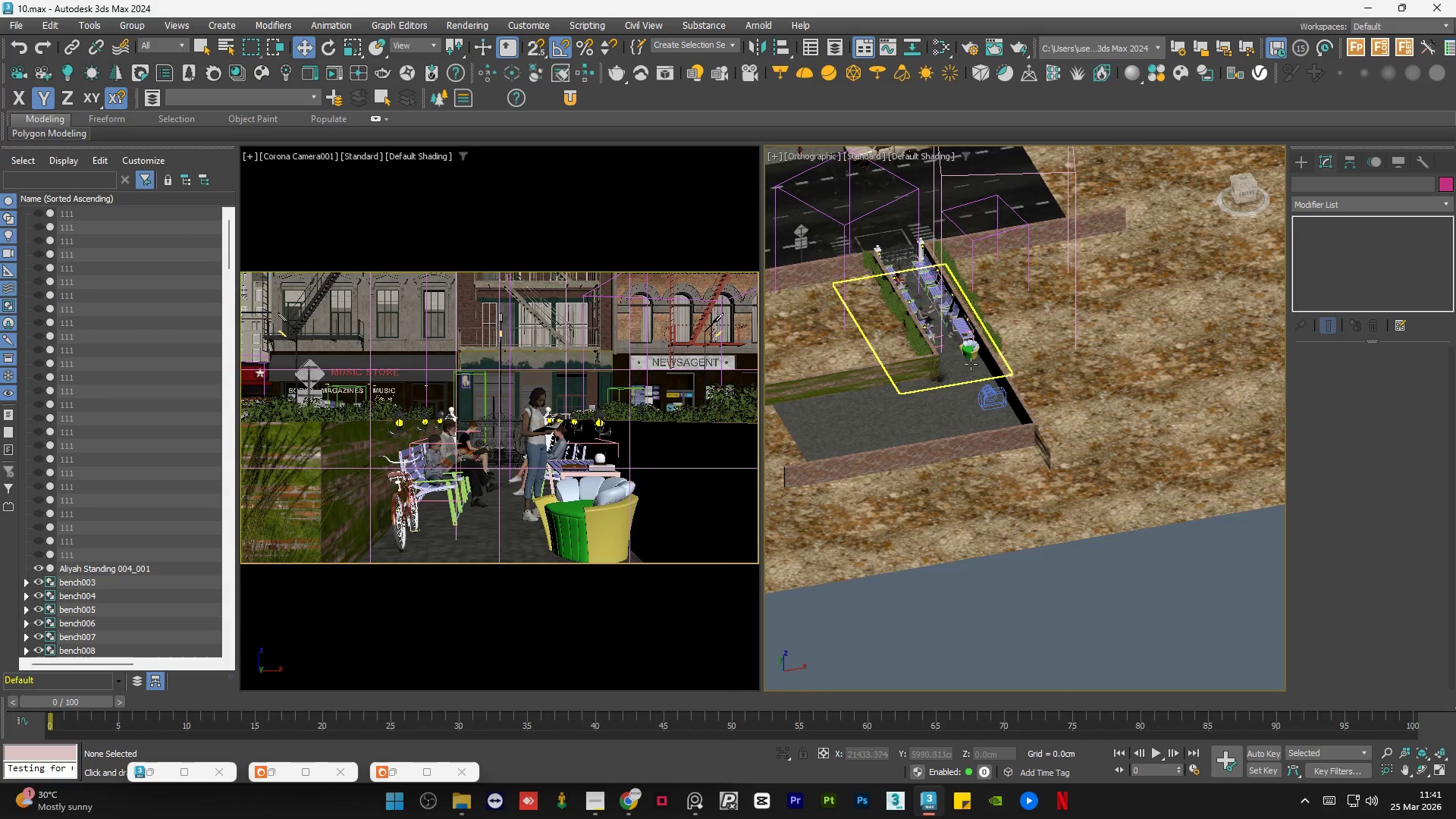 
scroll: coordinate [983, 289], scroll_direction: up, amount: 19.0
 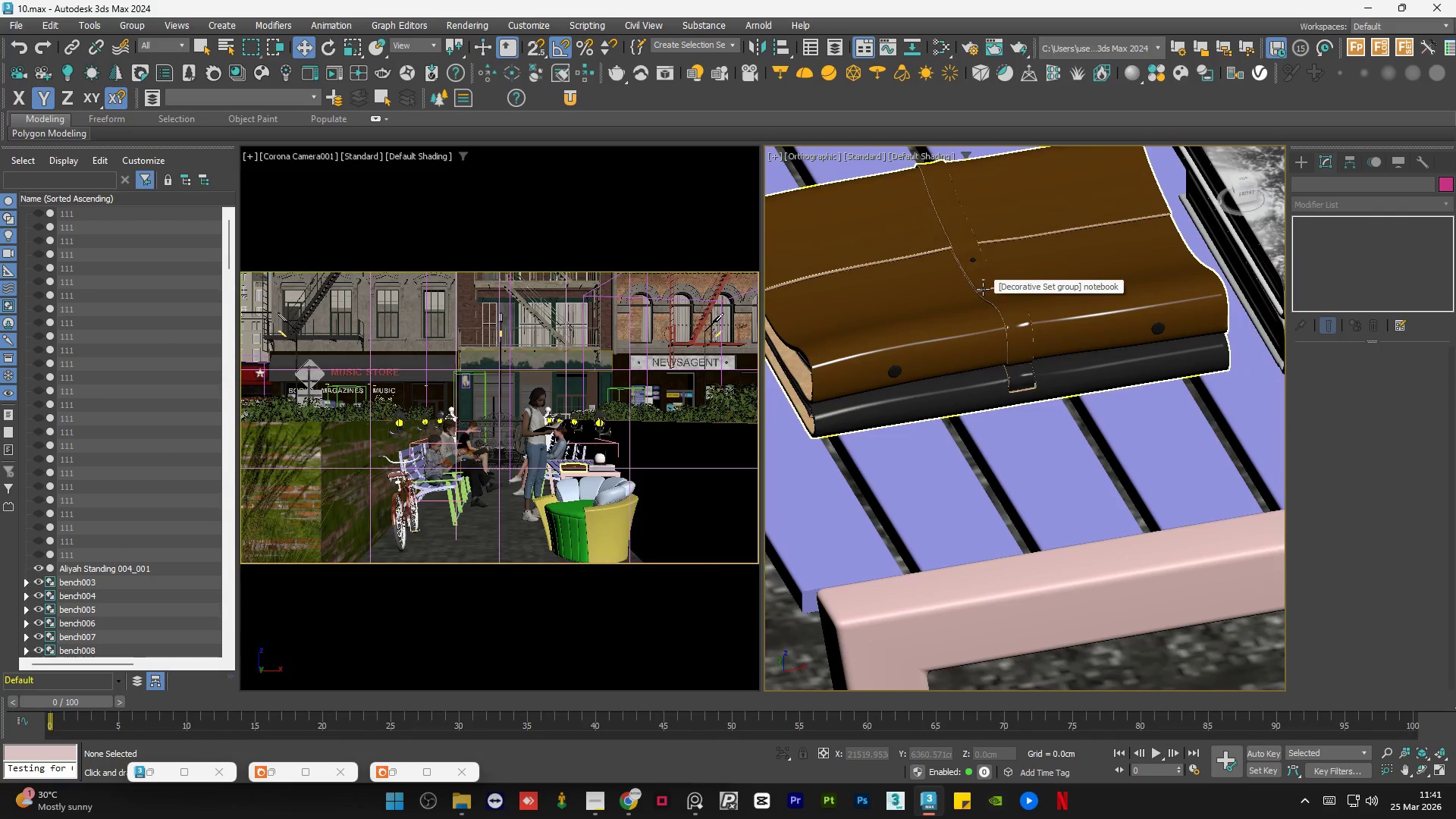 
left_click([983, 289])
 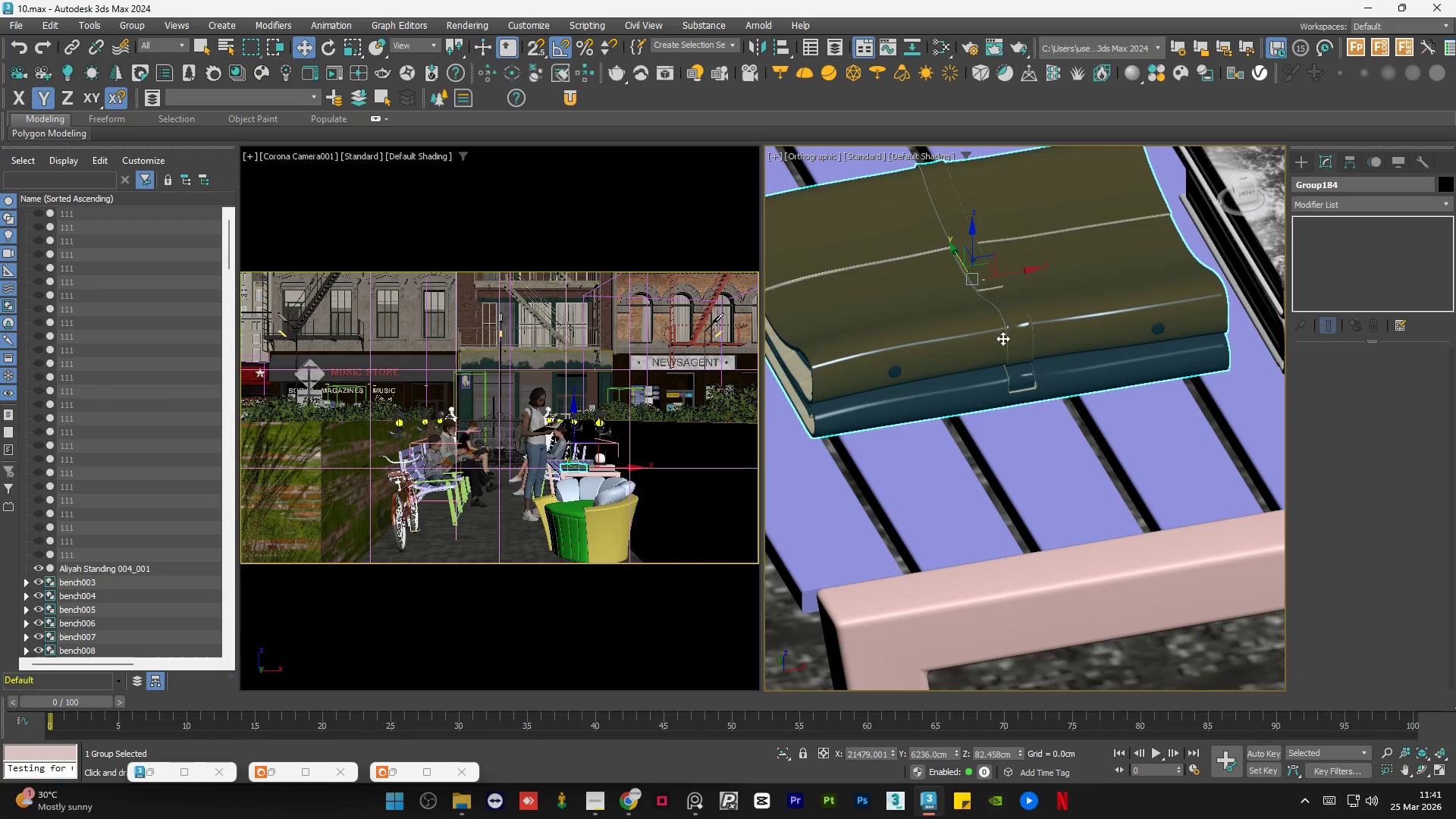 
hold_key(key=AltLeft, duration=1.51)
 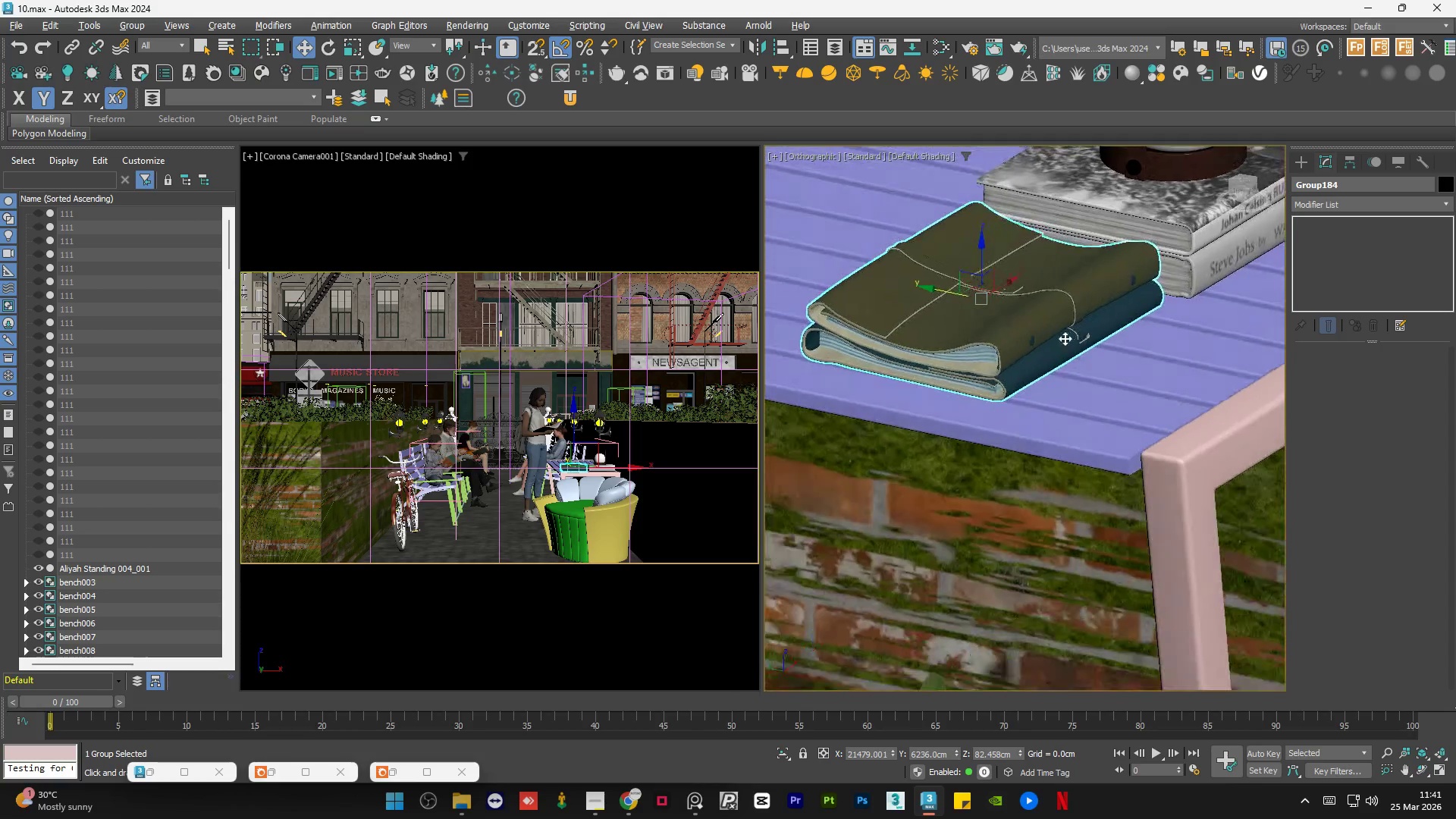 
scroll: coordinate [1004, 346], scroll_direction: down, amount: 1.0
 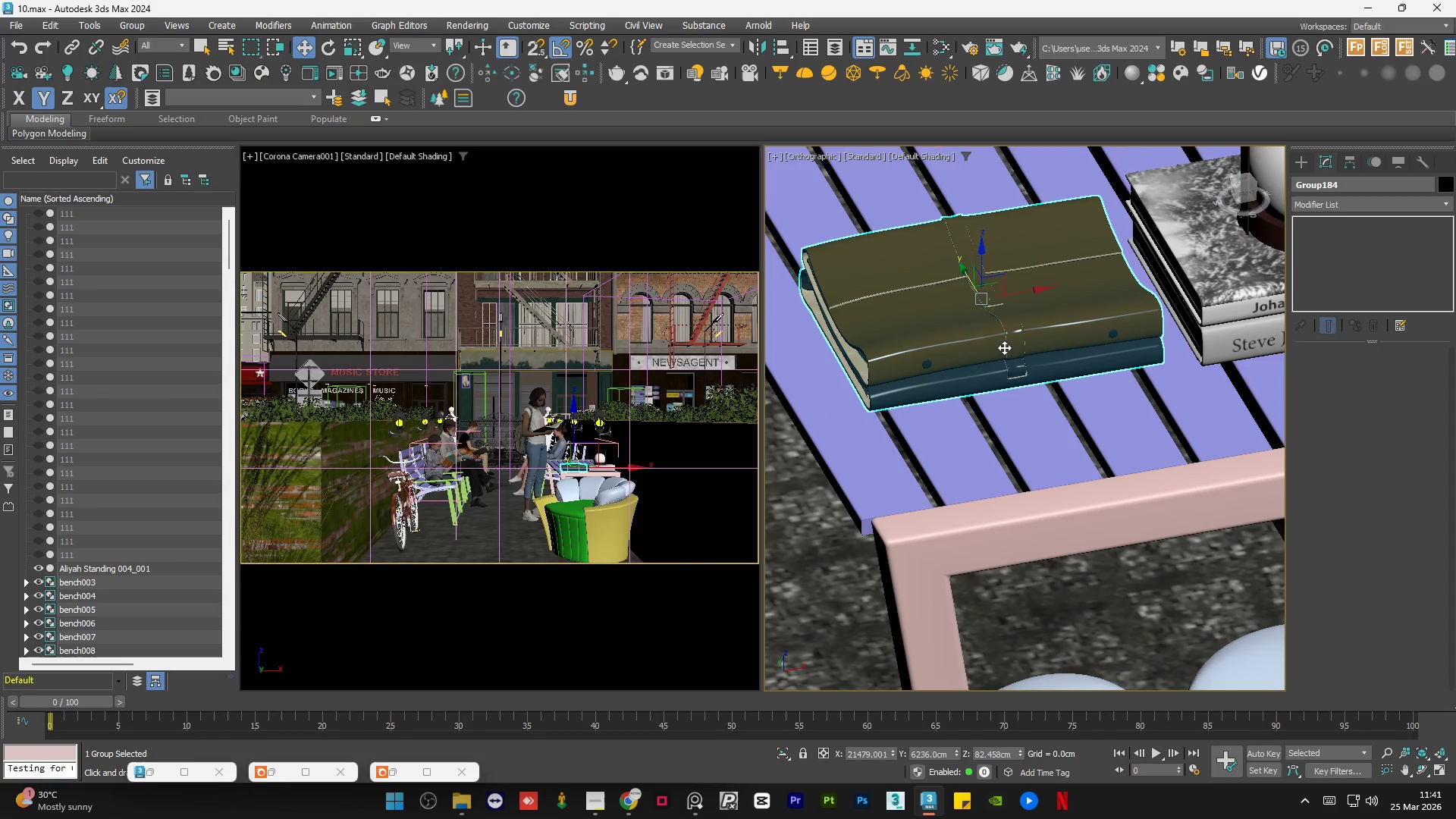 
hold_key(key=AltLeft, duration=1.5)
 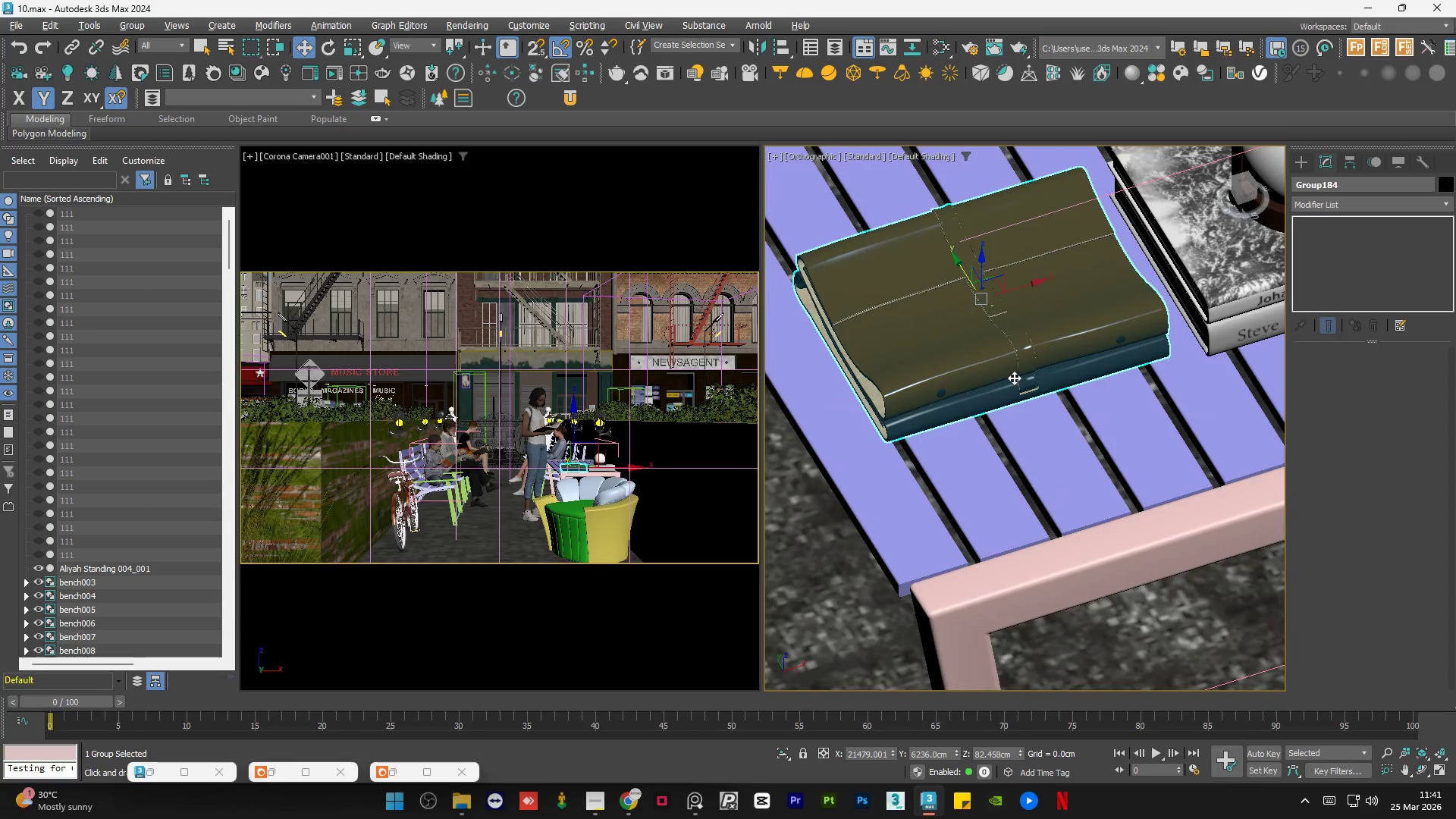 
hold_key(key=AltLeft, duration=0.61)
 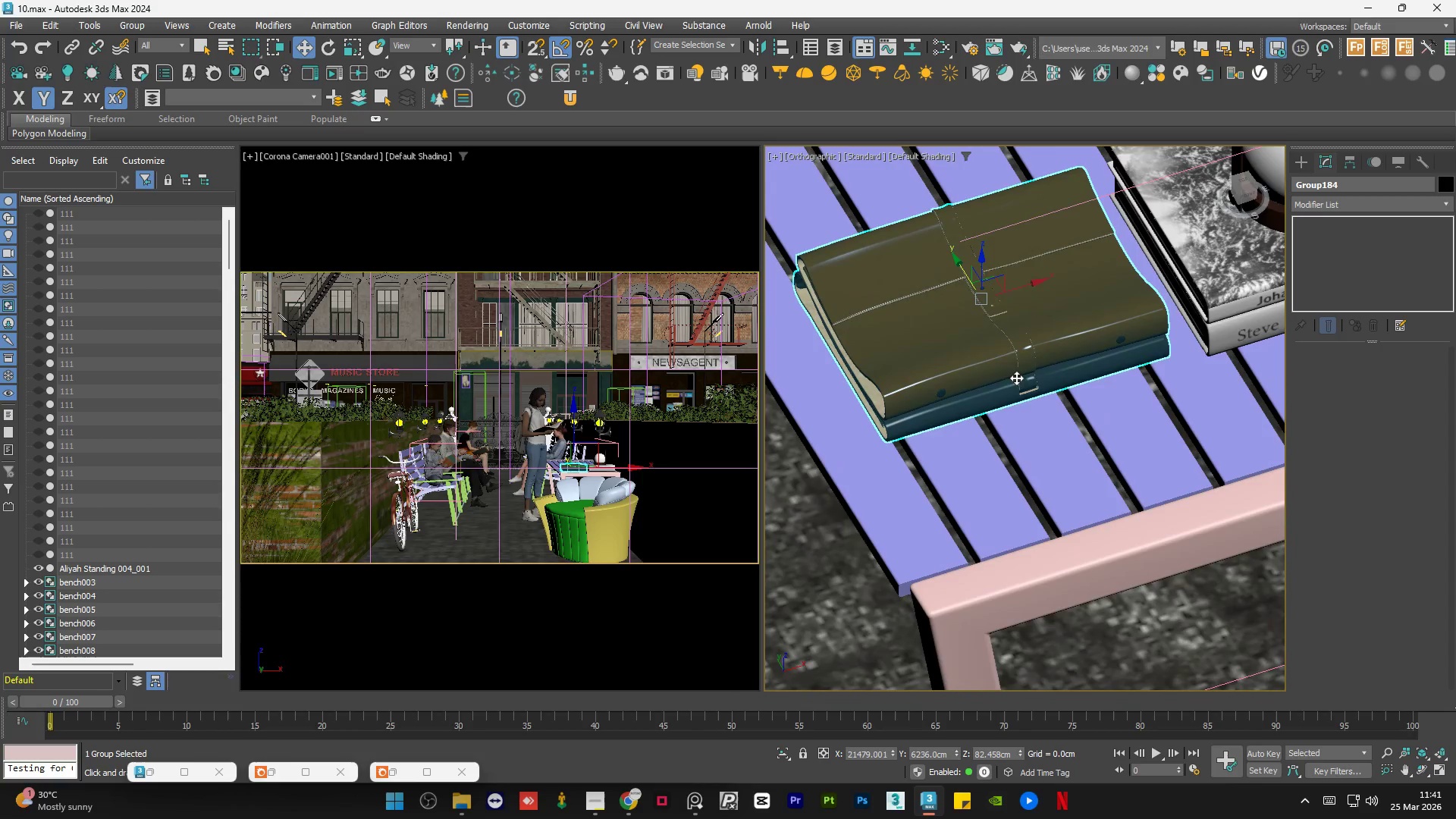 
hold_key(key=AltLeft, duration=1.49)
 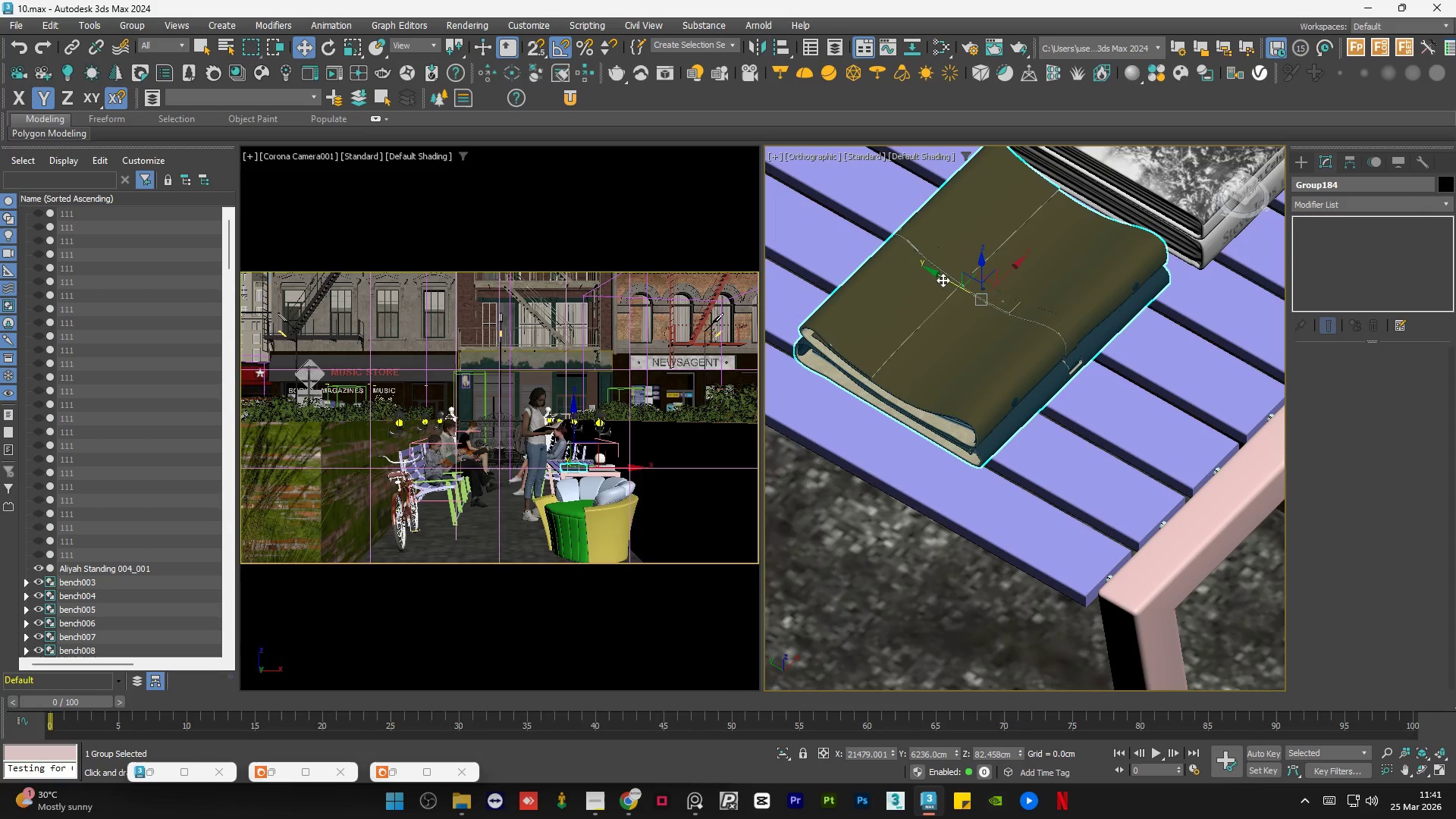 
left_click_drag(start_coordinate=[943, 277], to_coordinate=[960, 284])
 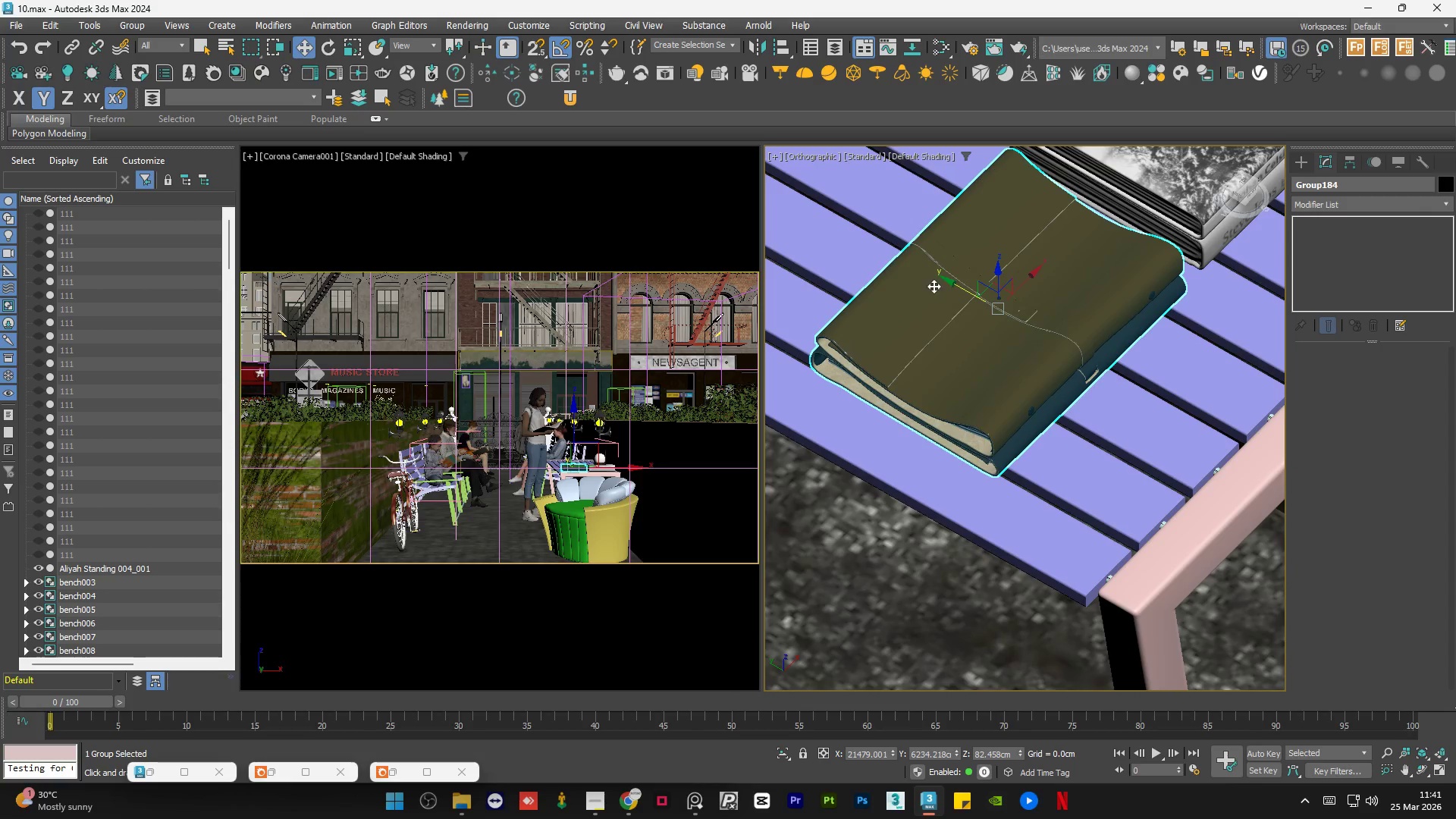 
hold_key(key=AltLeft, duration=0.73)
 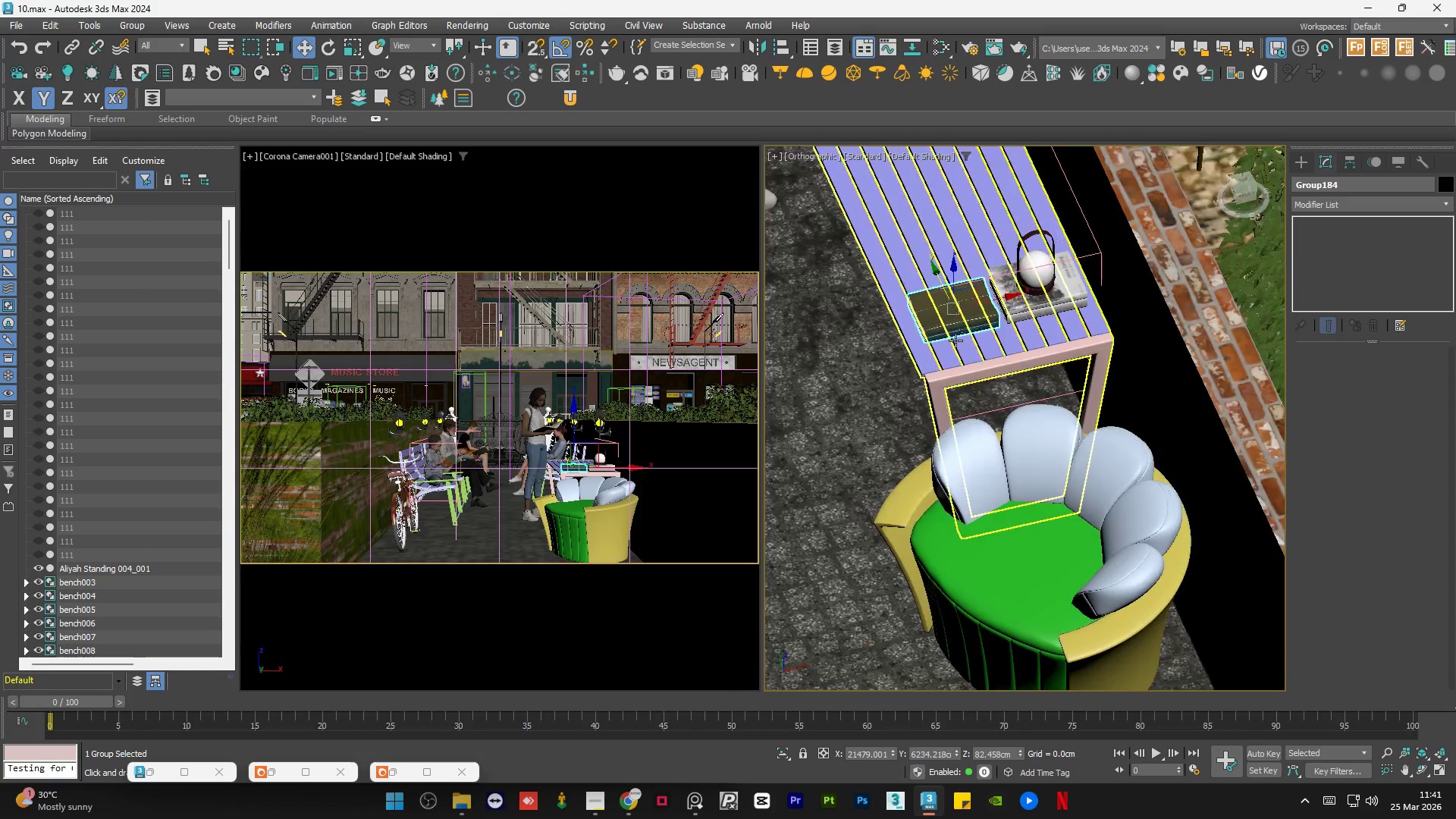 
scroll: coordinate [968, 298], scroll_direction: down, amount: 13.0
 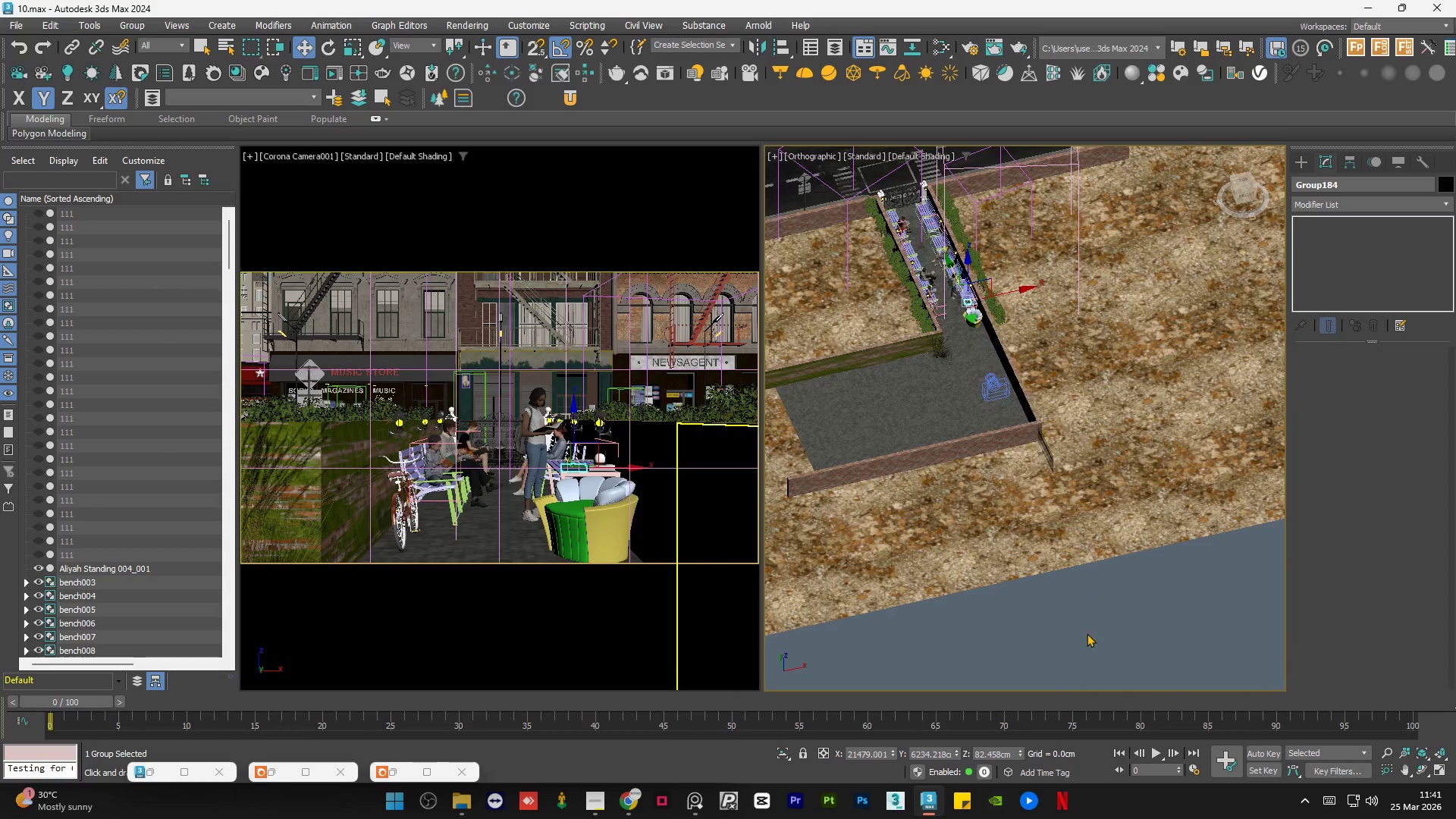 
left_click([1090, 668])
 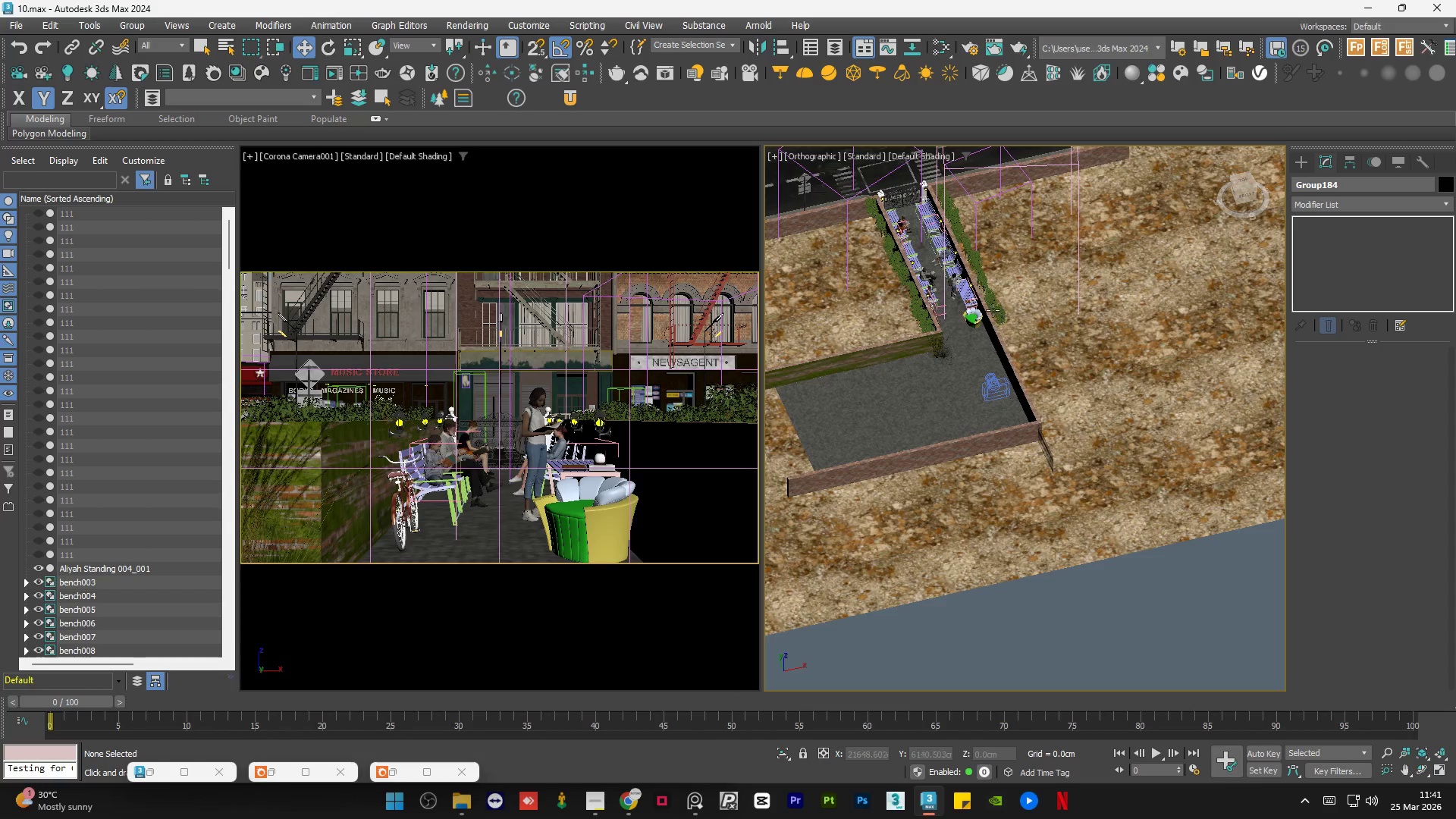 
scroll: coordinate [981, 349], scroll_direction: up, amount: 16.0
 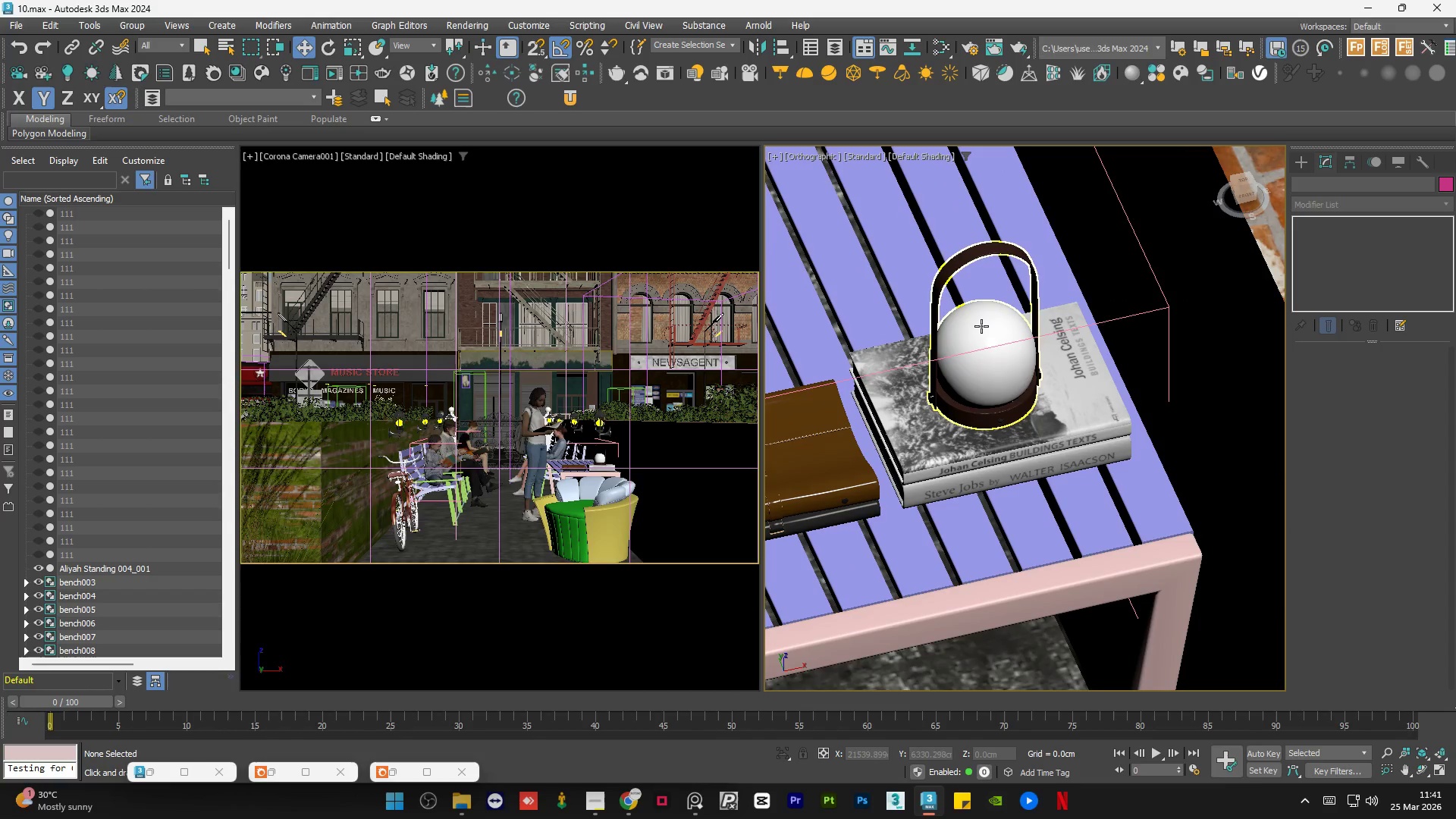 
left_click([981, 325])
 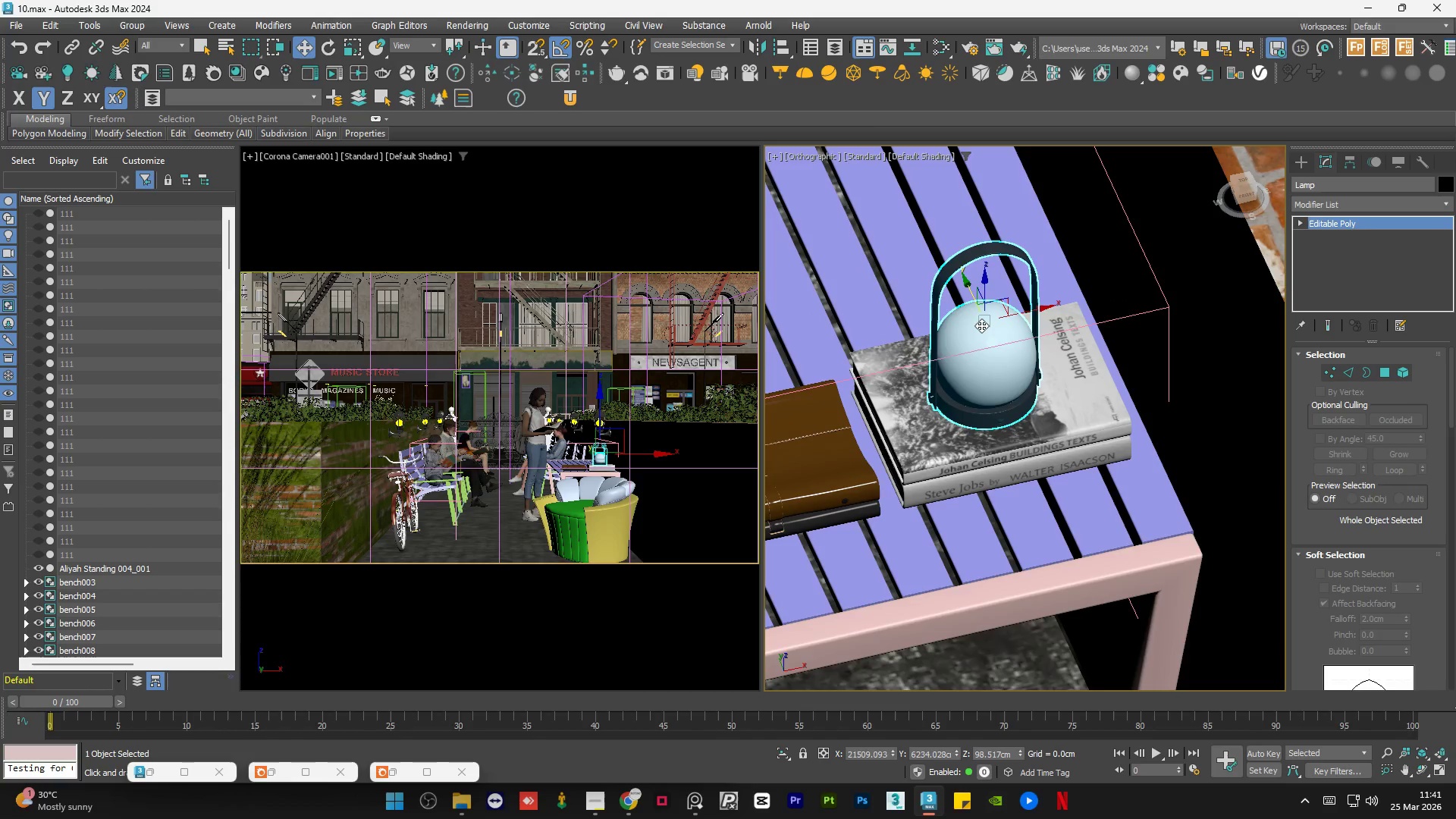 
key(F3)
 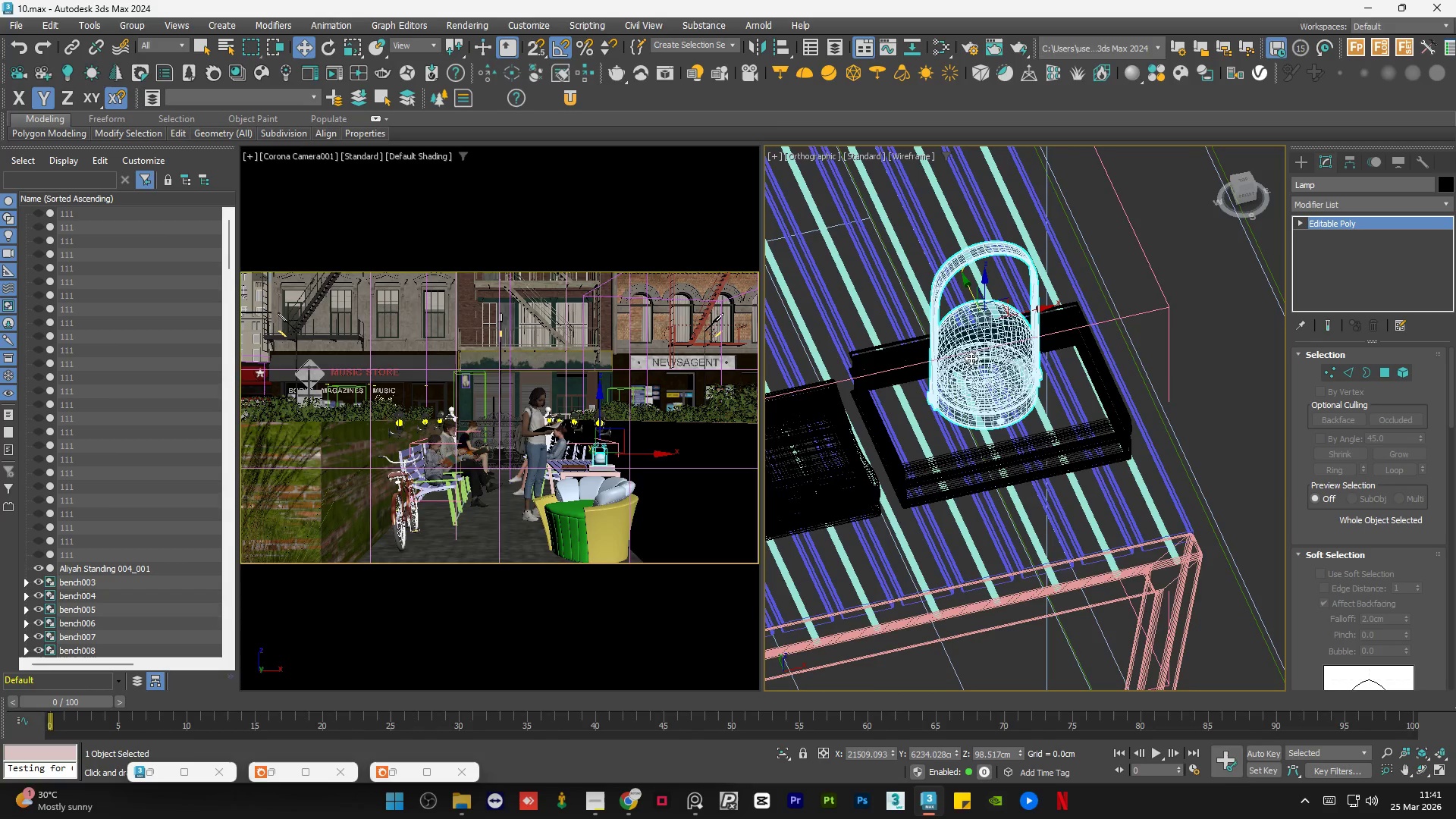 
scroll: coordinate [969, 378], scroll_direction: up, amount: 4.0
 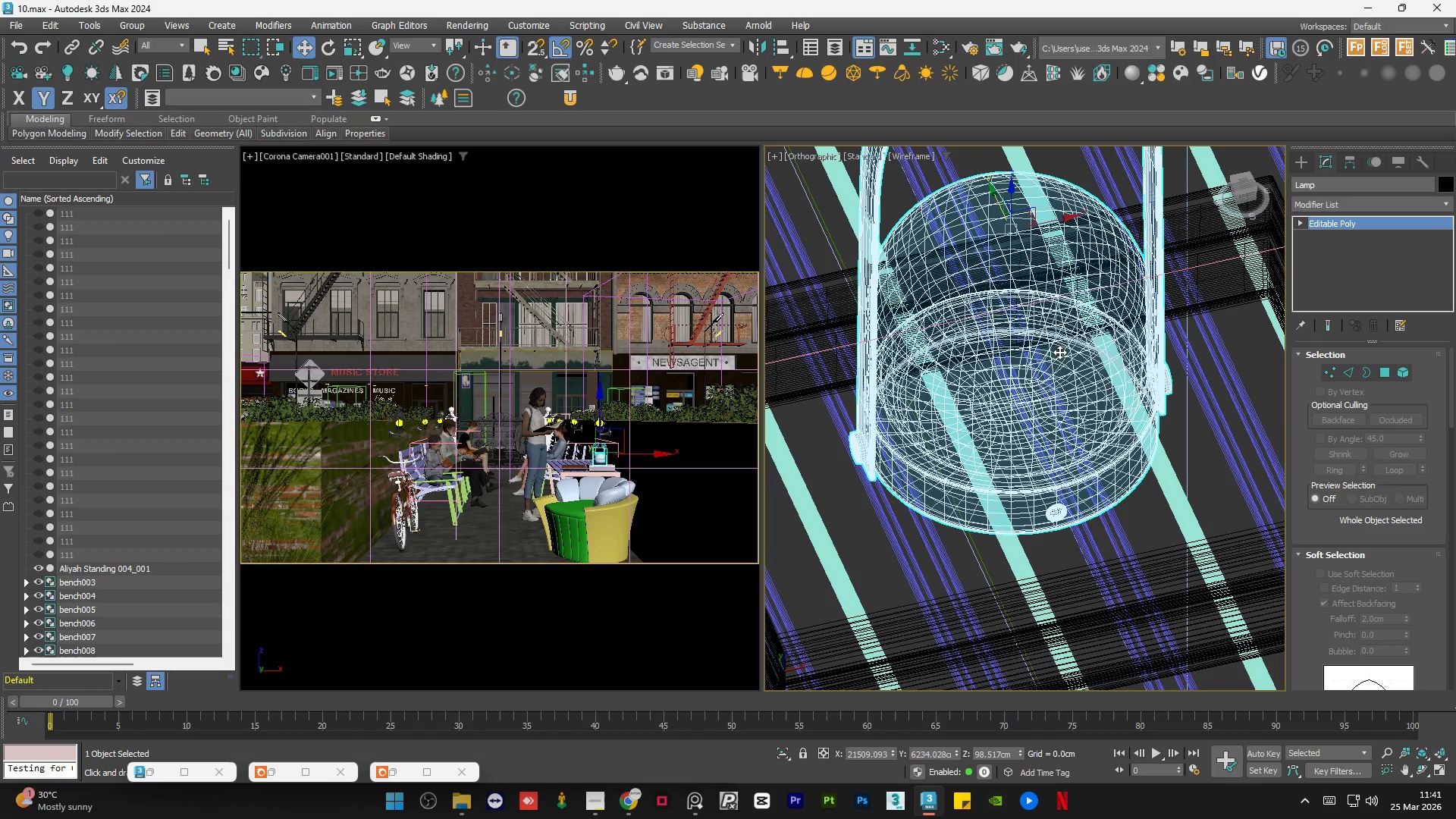 
key(F3)
 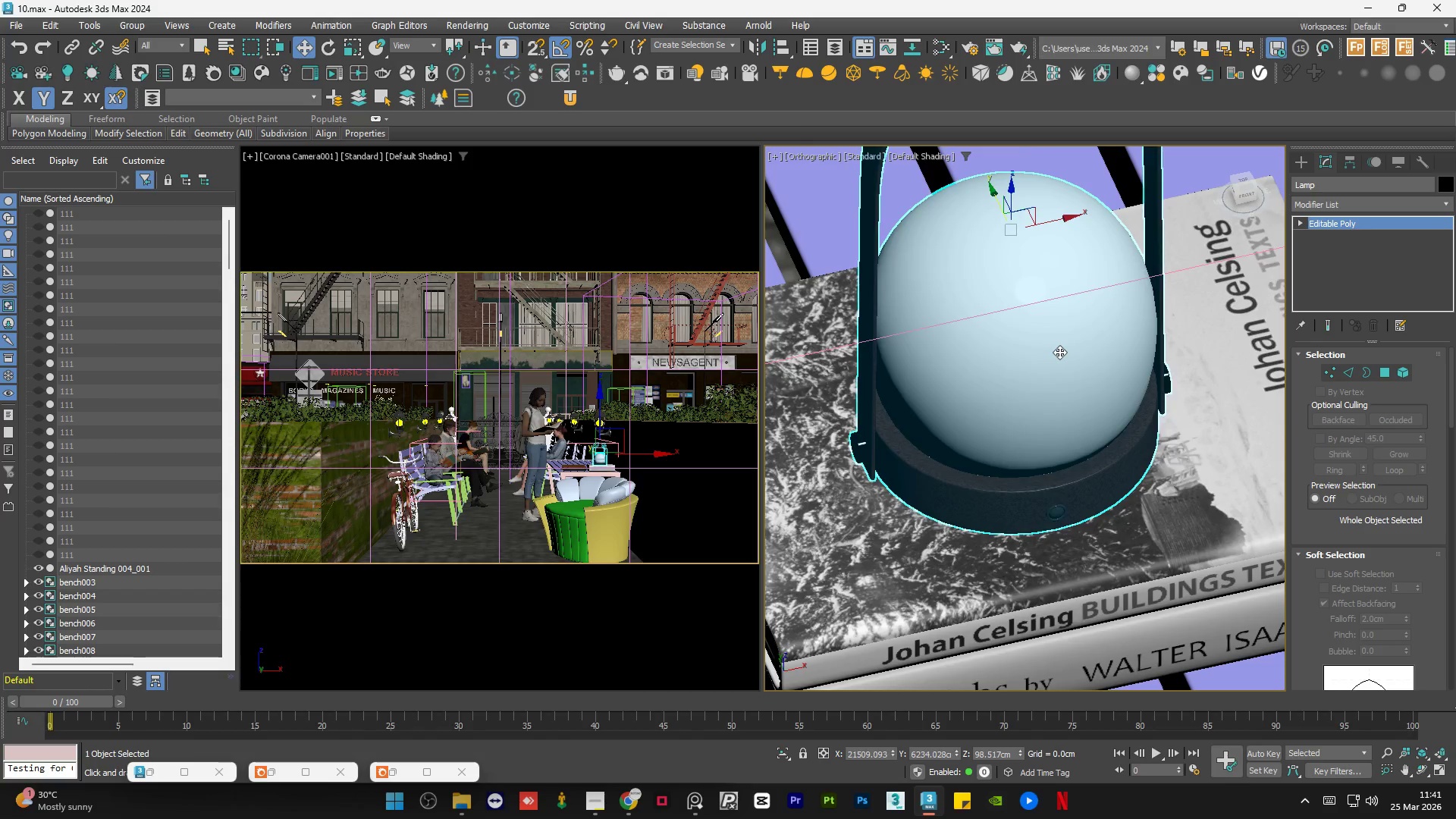 
key(F3)
 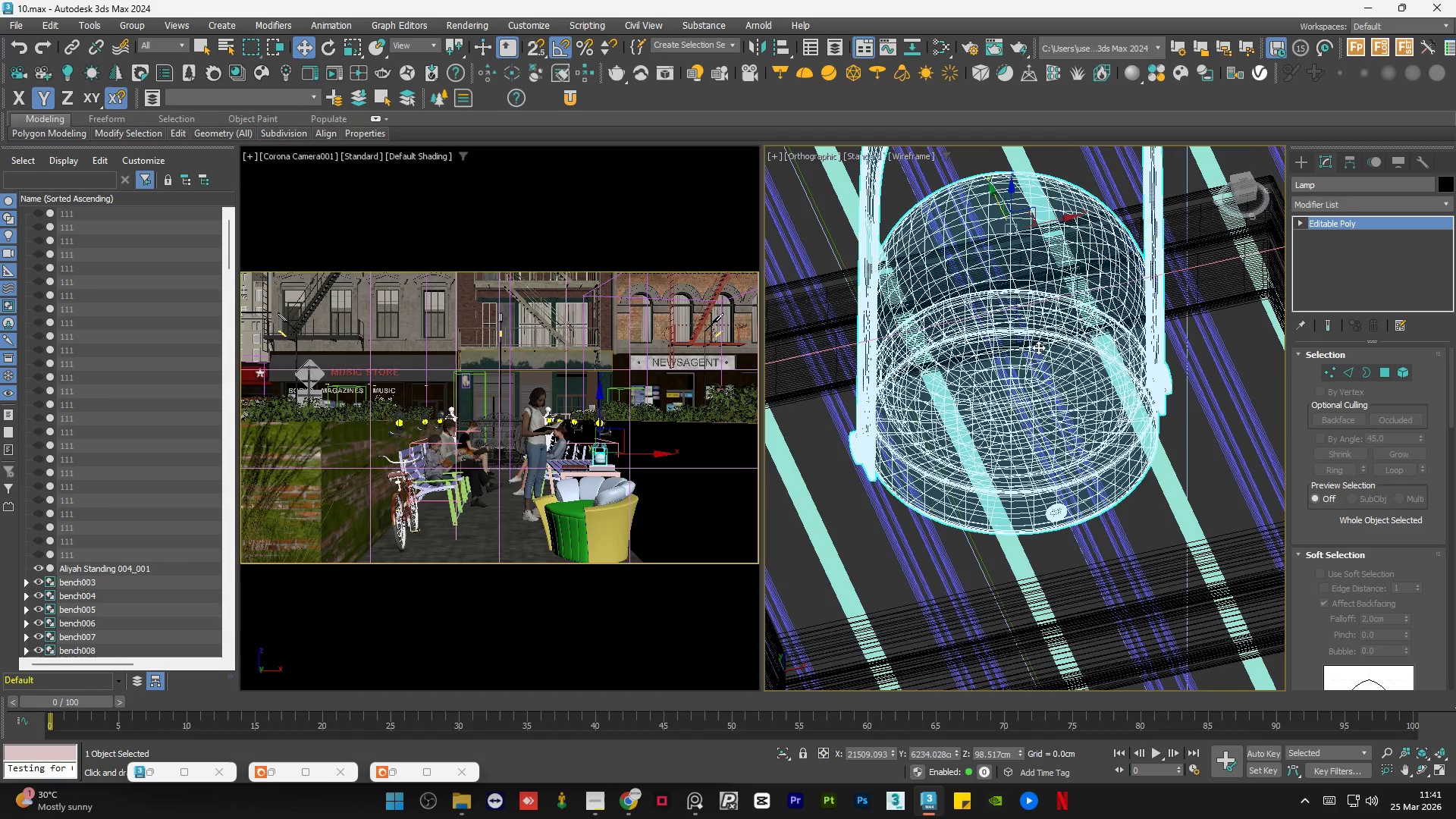 
key(F3)
 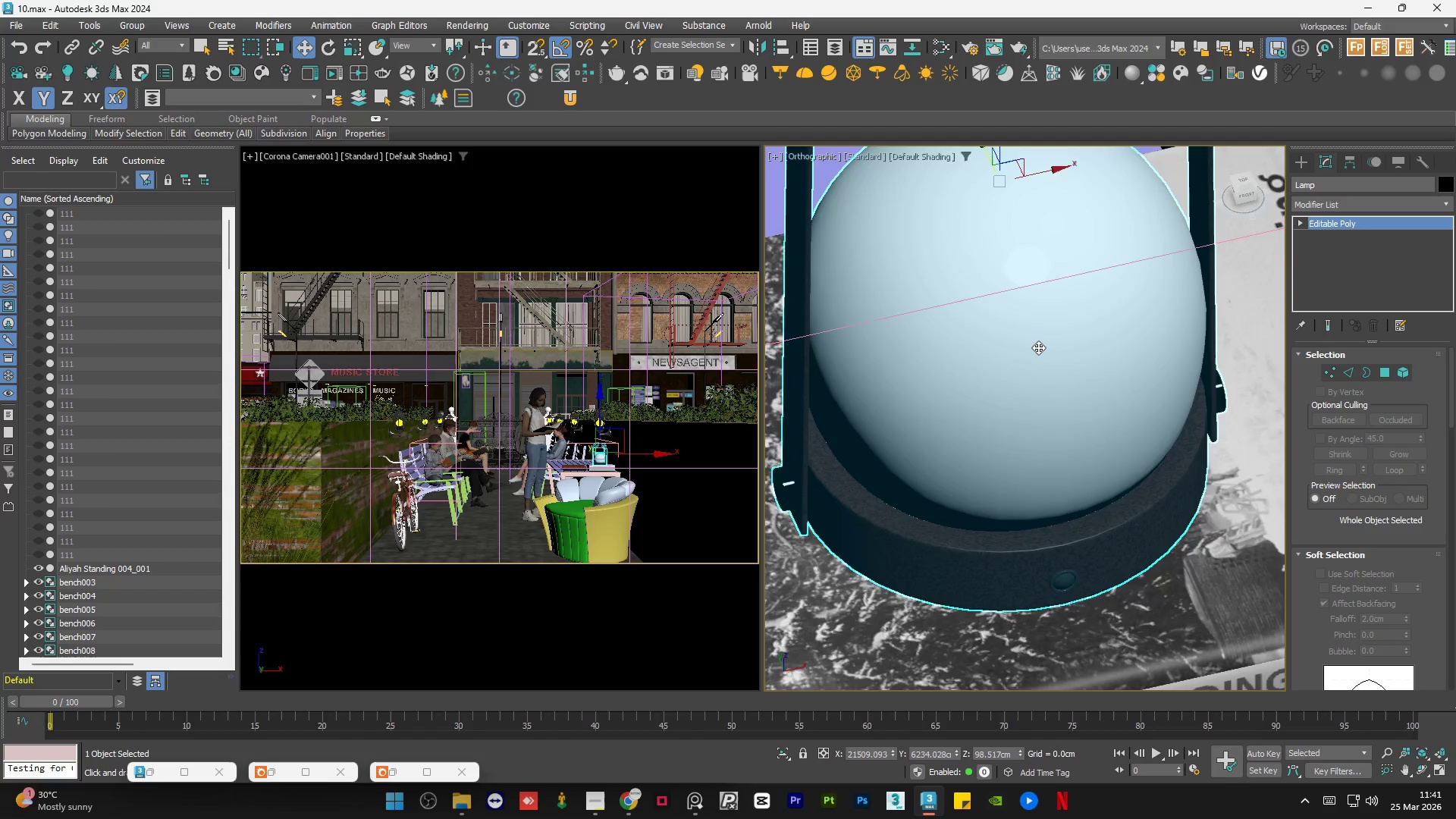 
scroll: coordinate [1038, 347], scroll_direction: up, amount: 1.0
 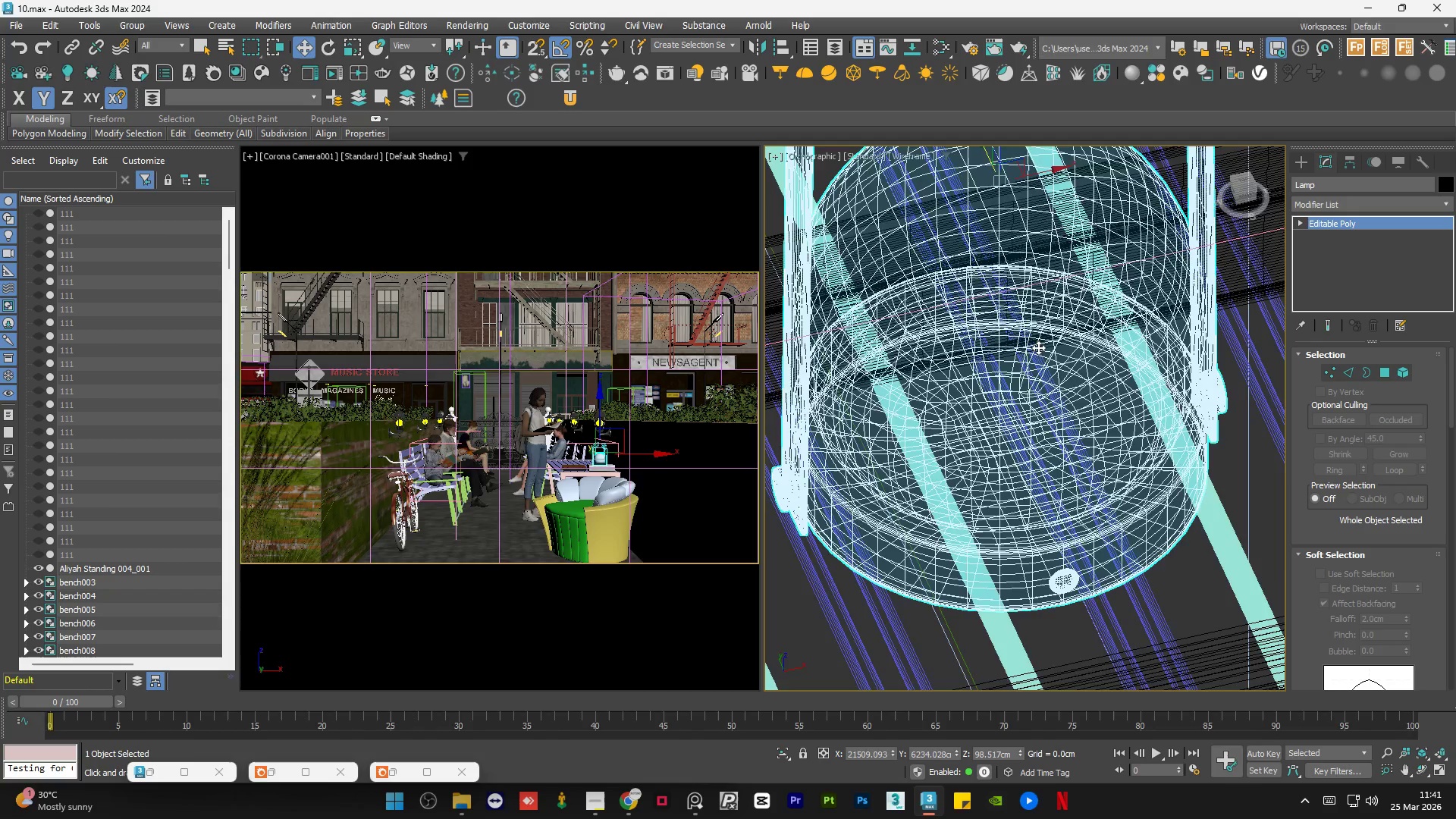 
scroll: coordinate [963, 262], scroll_direction: down, amount: 18.0
 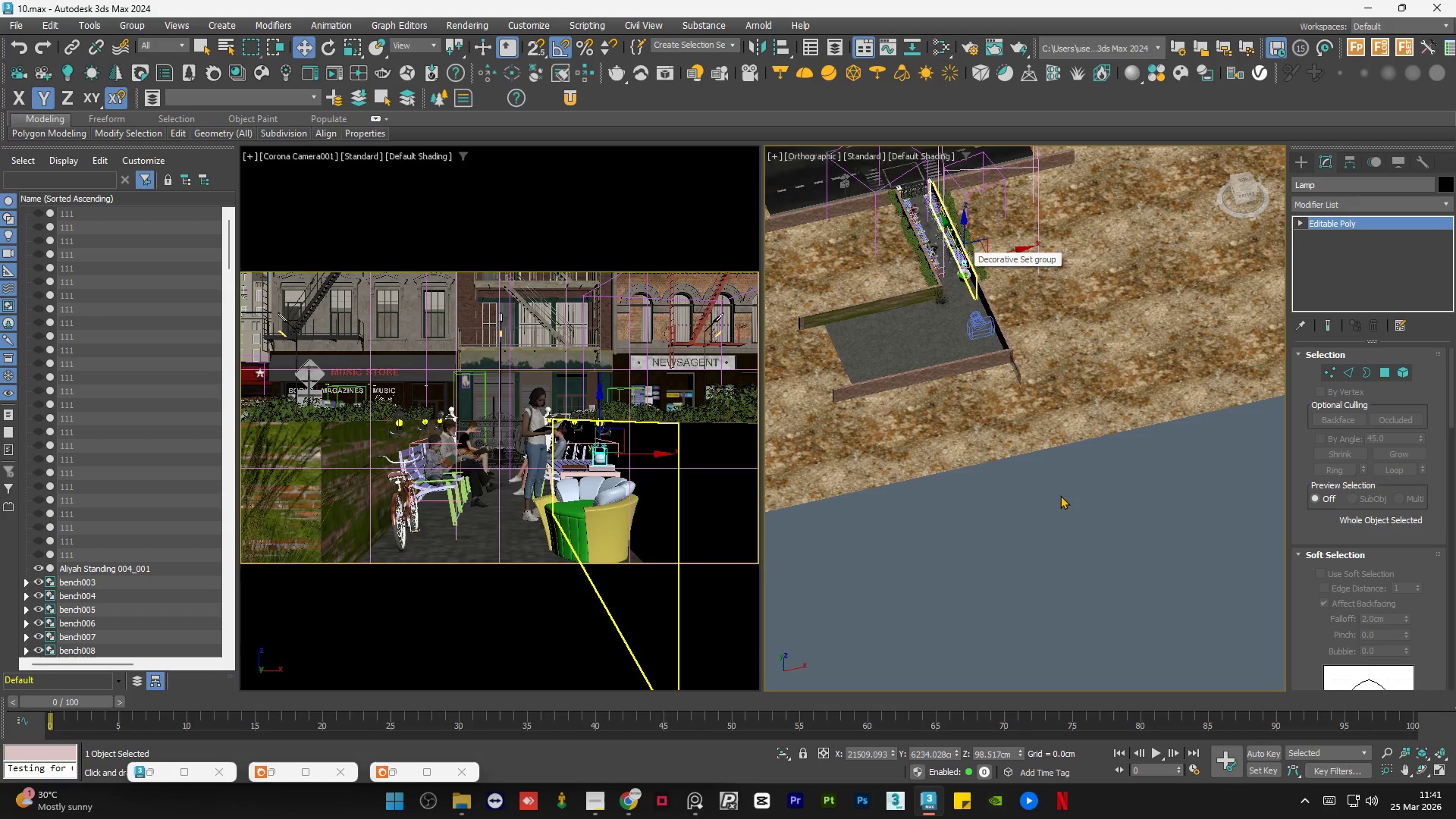 
left_click([1059, 495])
 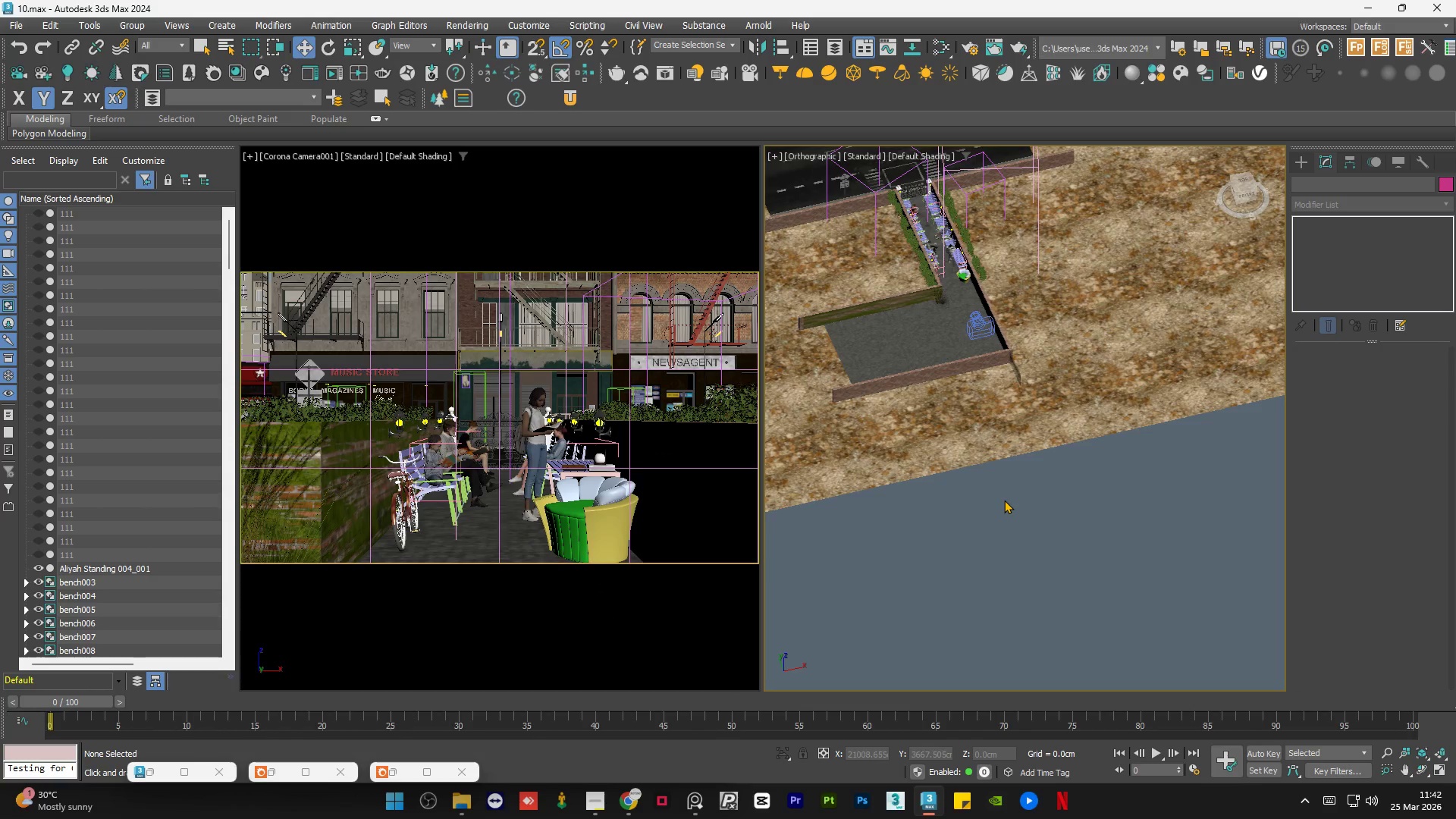 
double_click([1004, 500])
 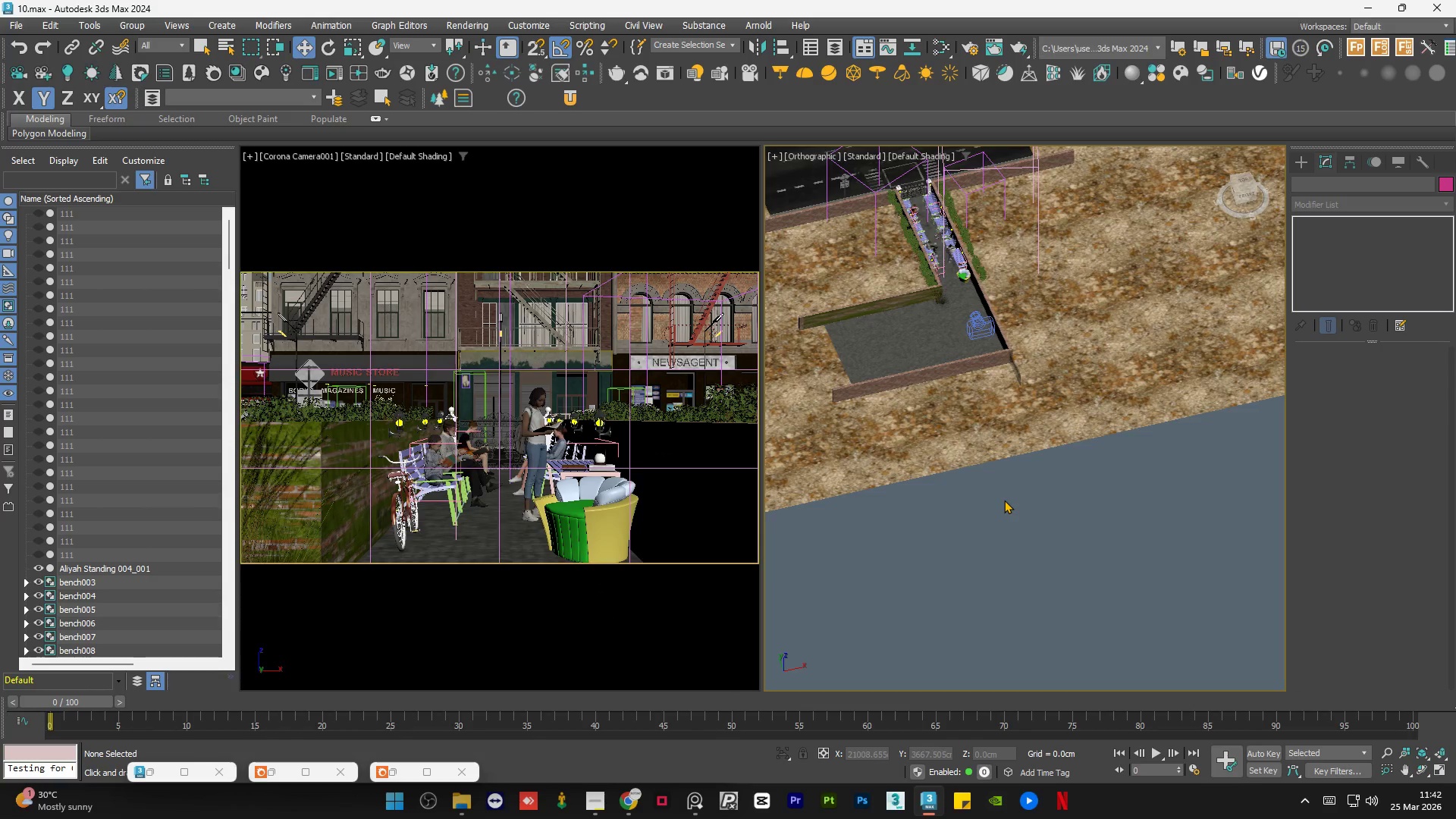 
triple_click([1004, 500])
 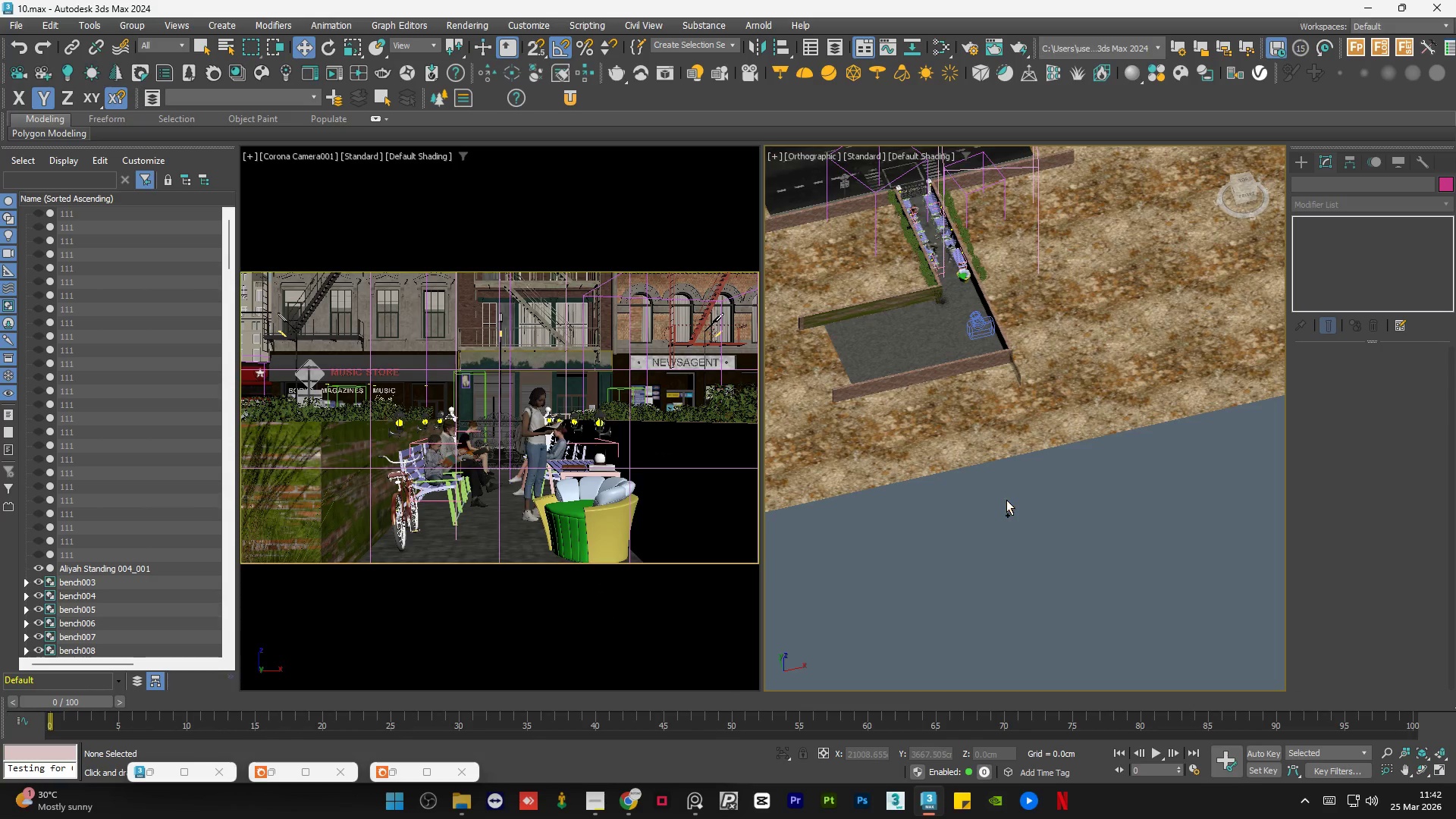 
key(Control+S)
 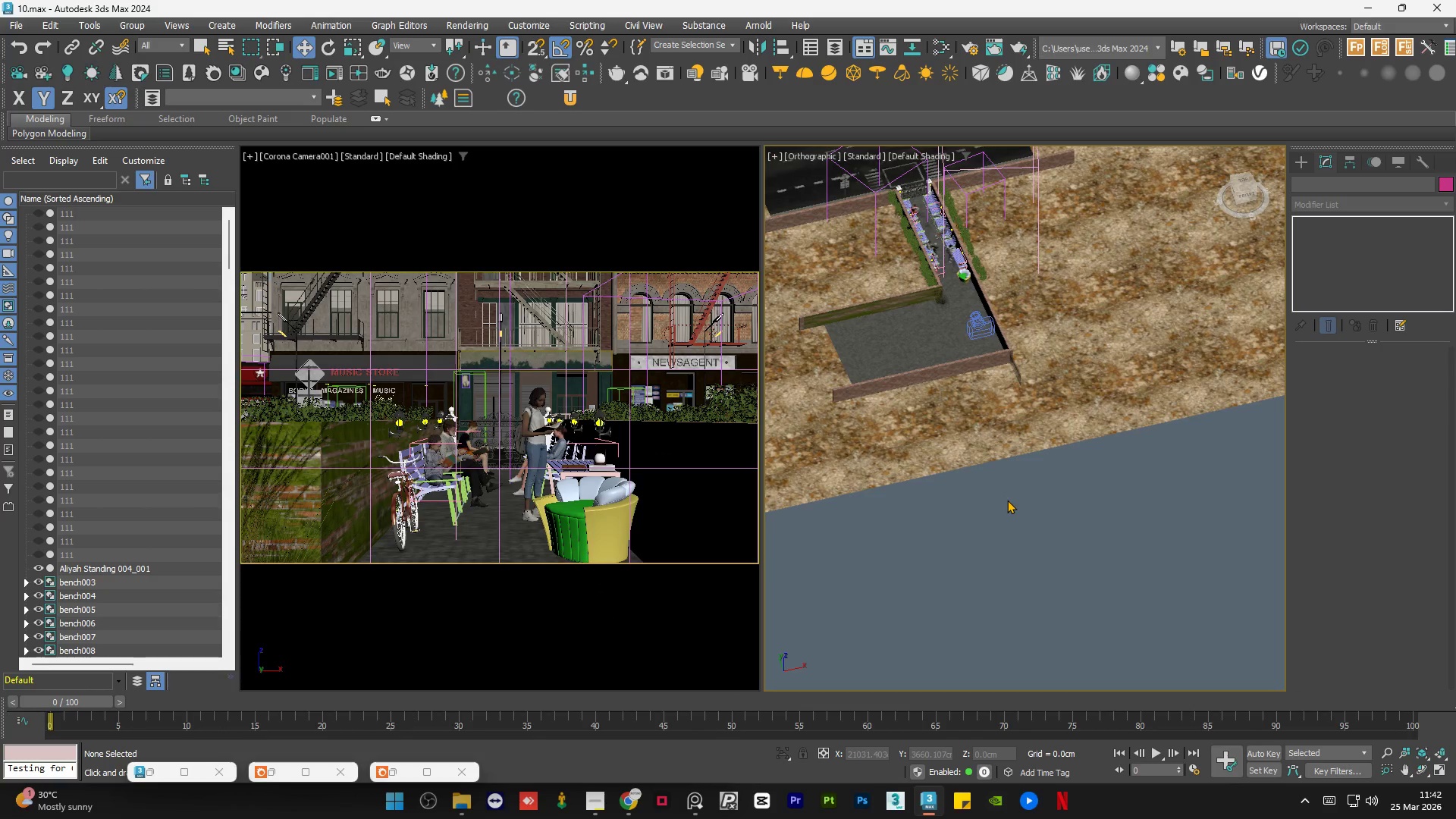 
wait(47.2)
 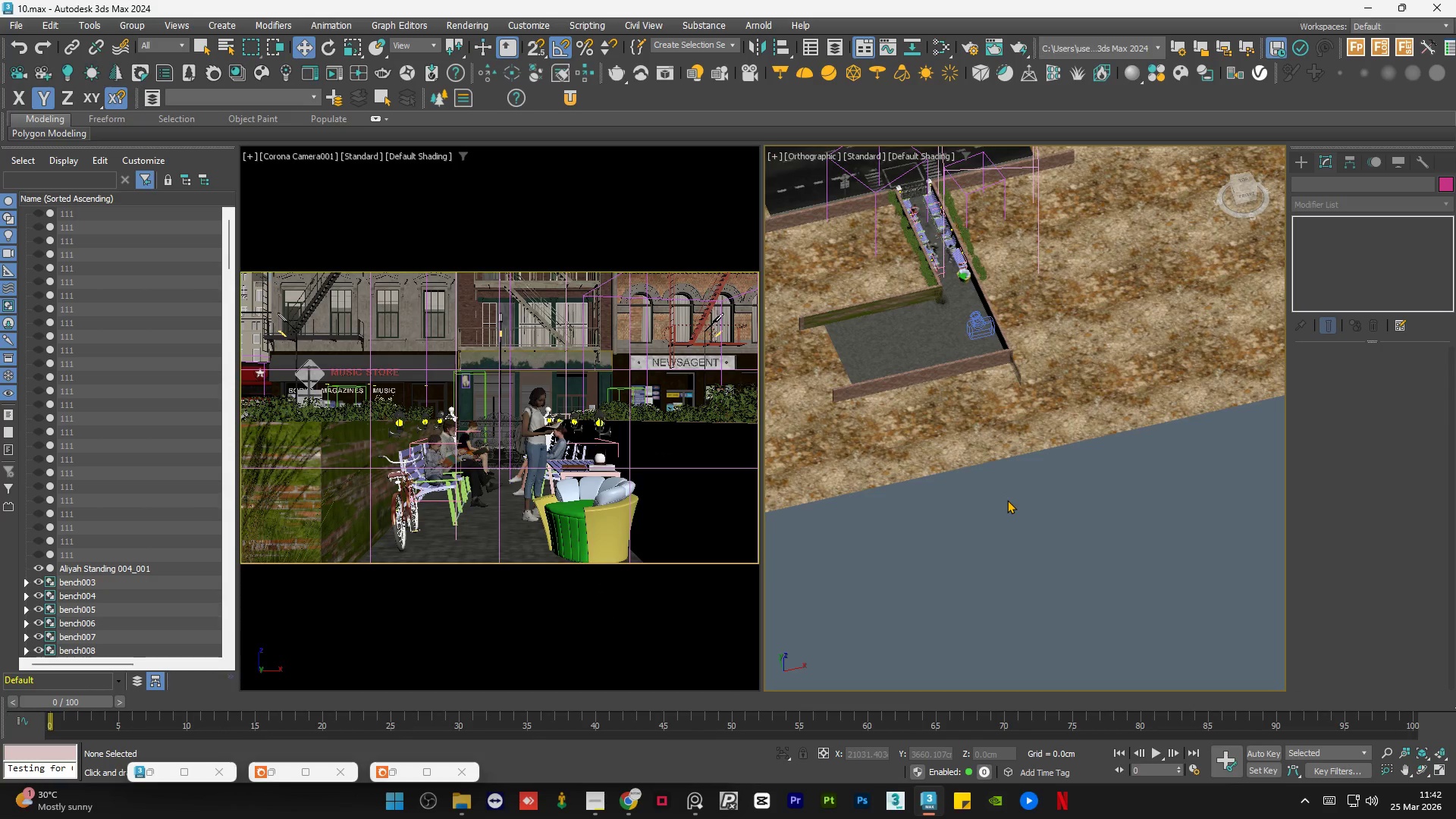 
left_click([1000, 526])
 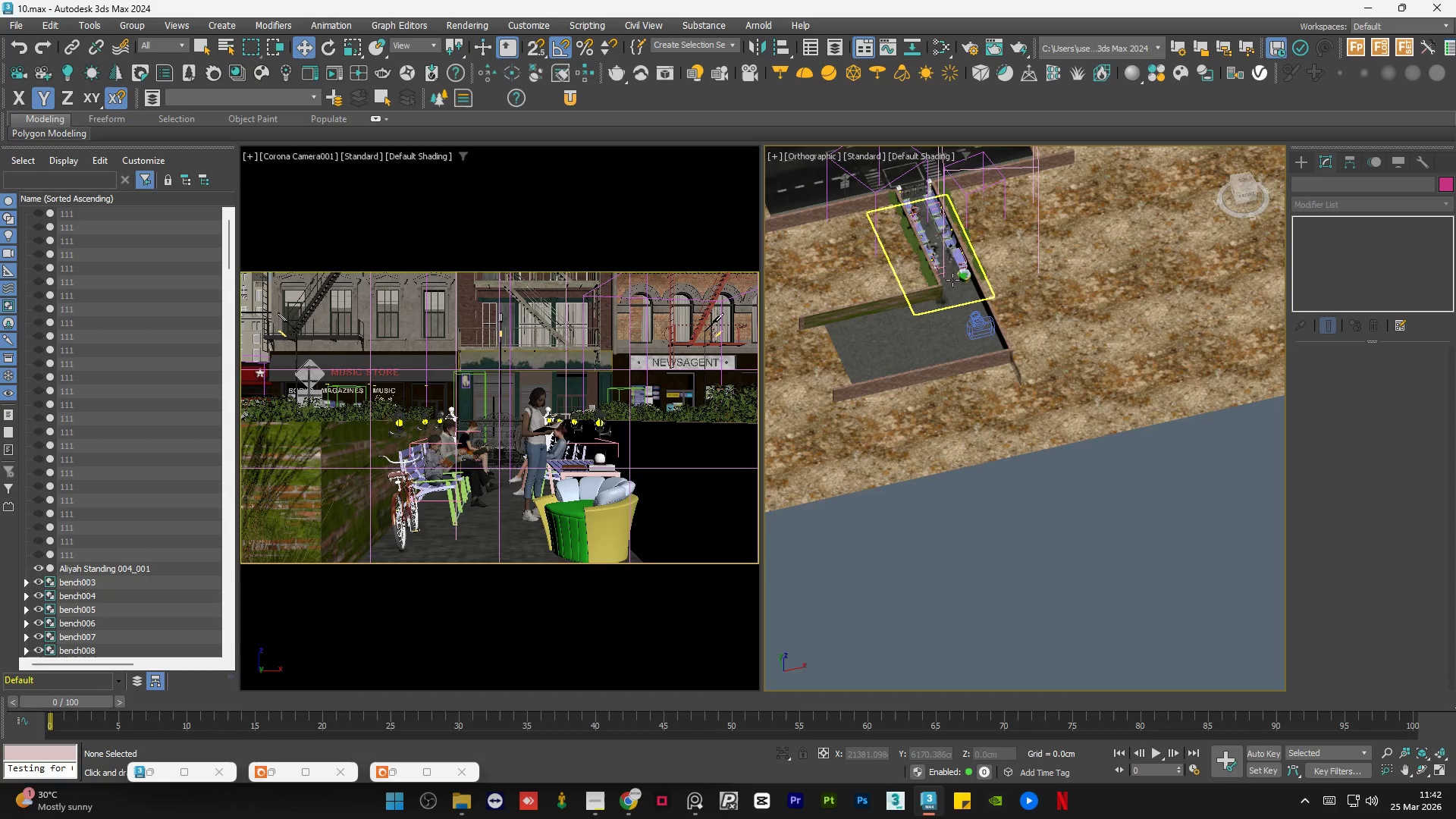 
scroll: coordinate [959, 255], scroll_direction: up, amount: 7.0
 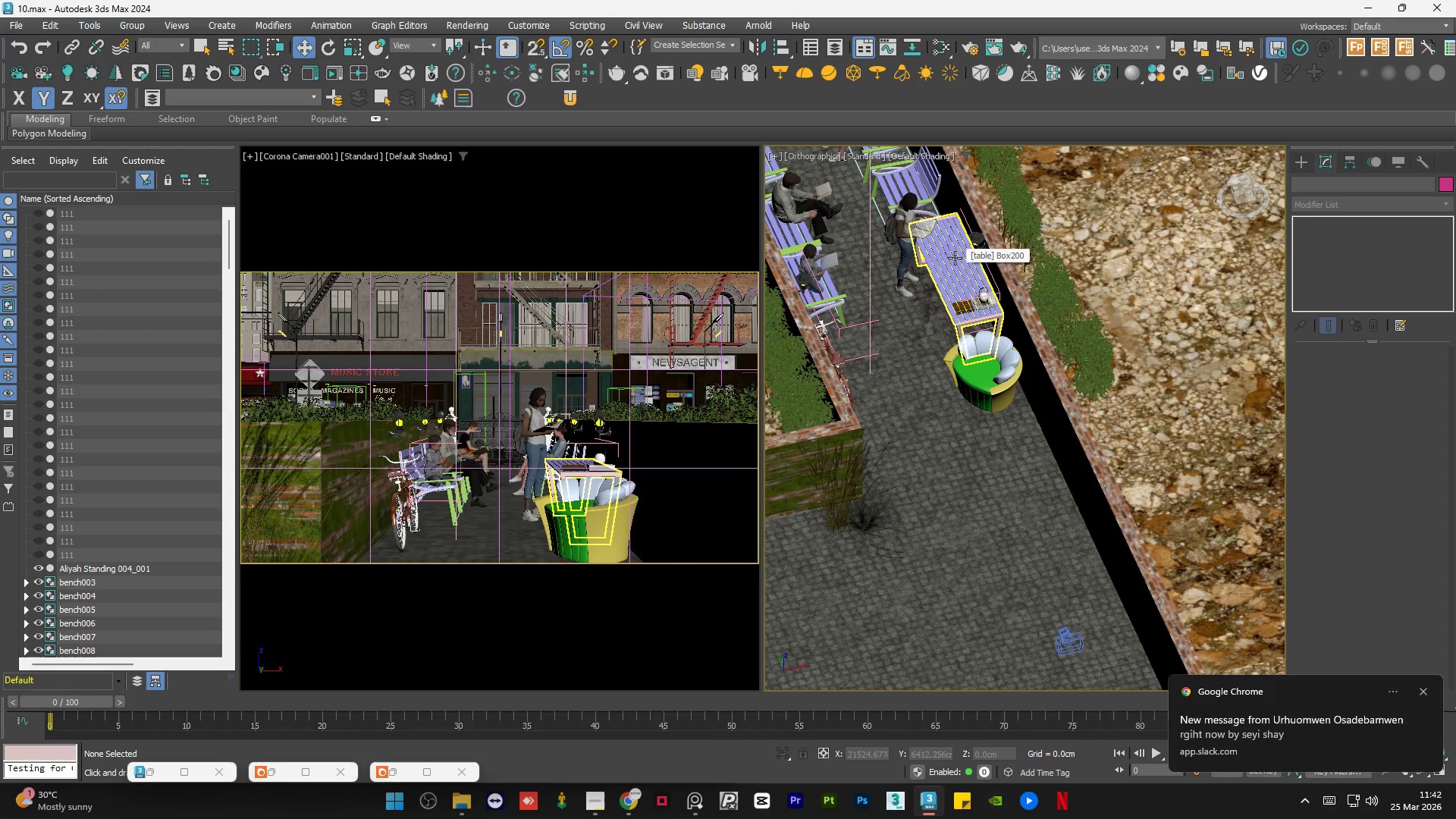 
wait(10.33)
 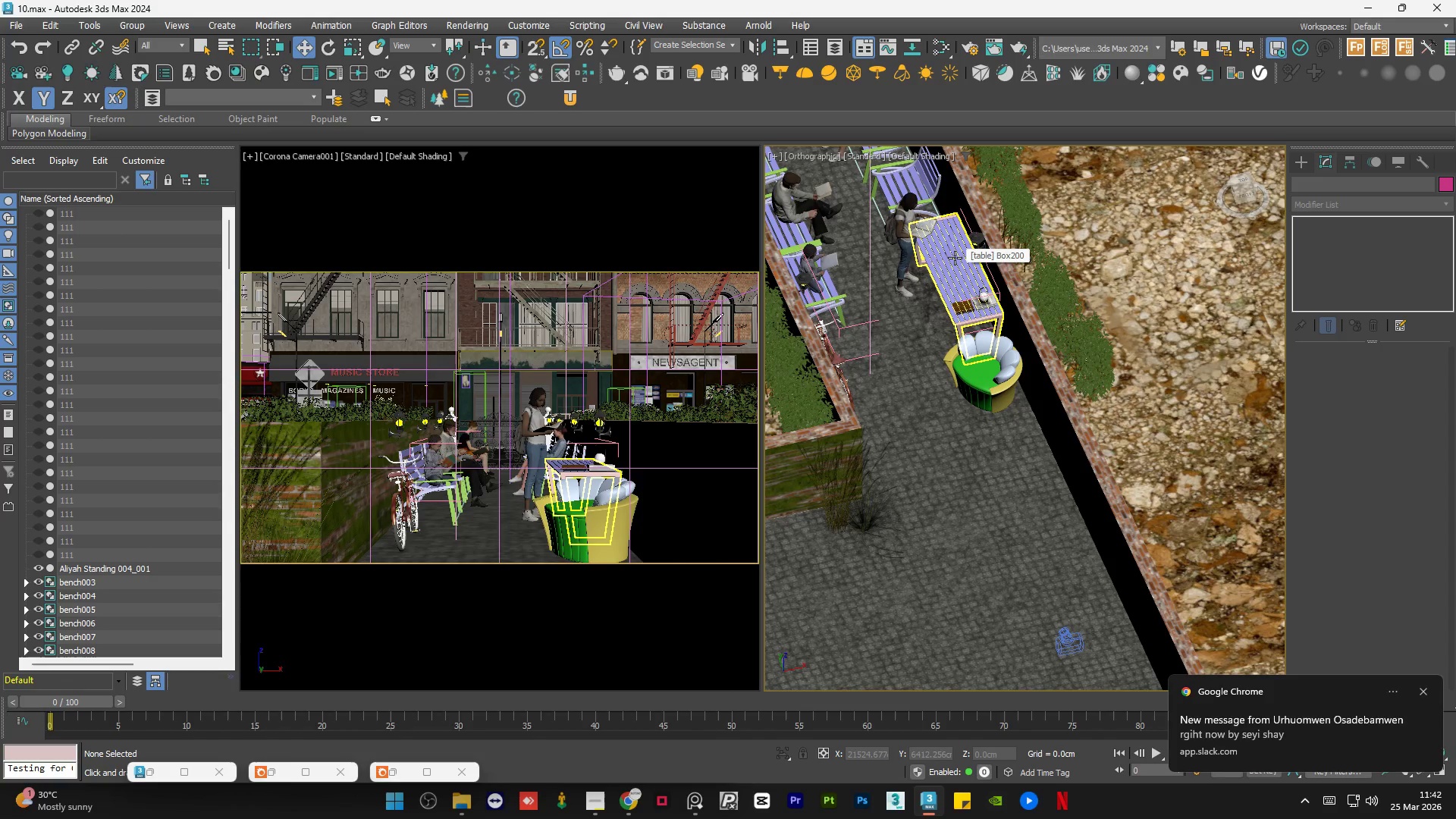 
scroll: coordinate [970, 307], scroll_direction: up, amount: 6.0
 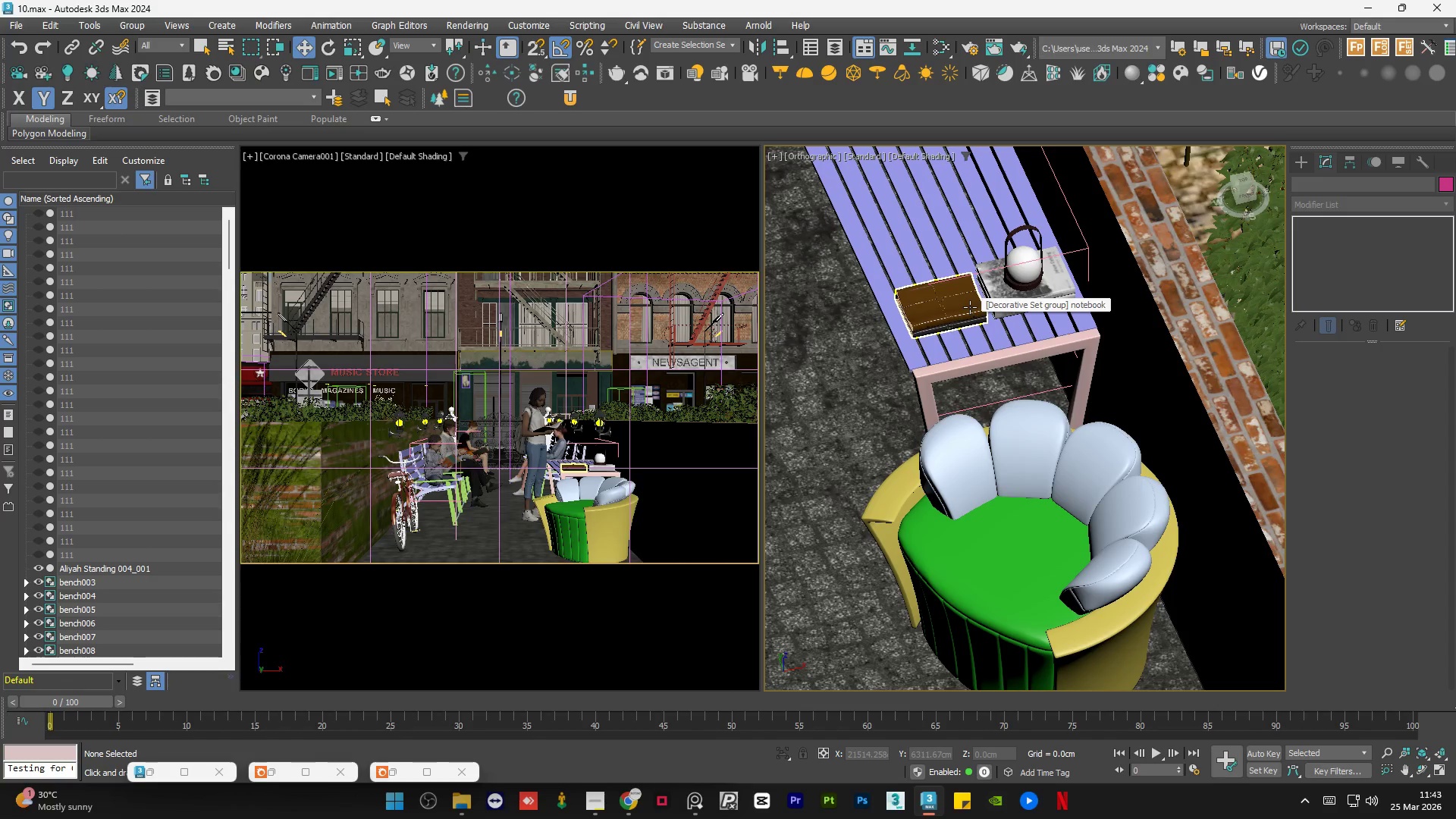 
left_click([970, 307])
 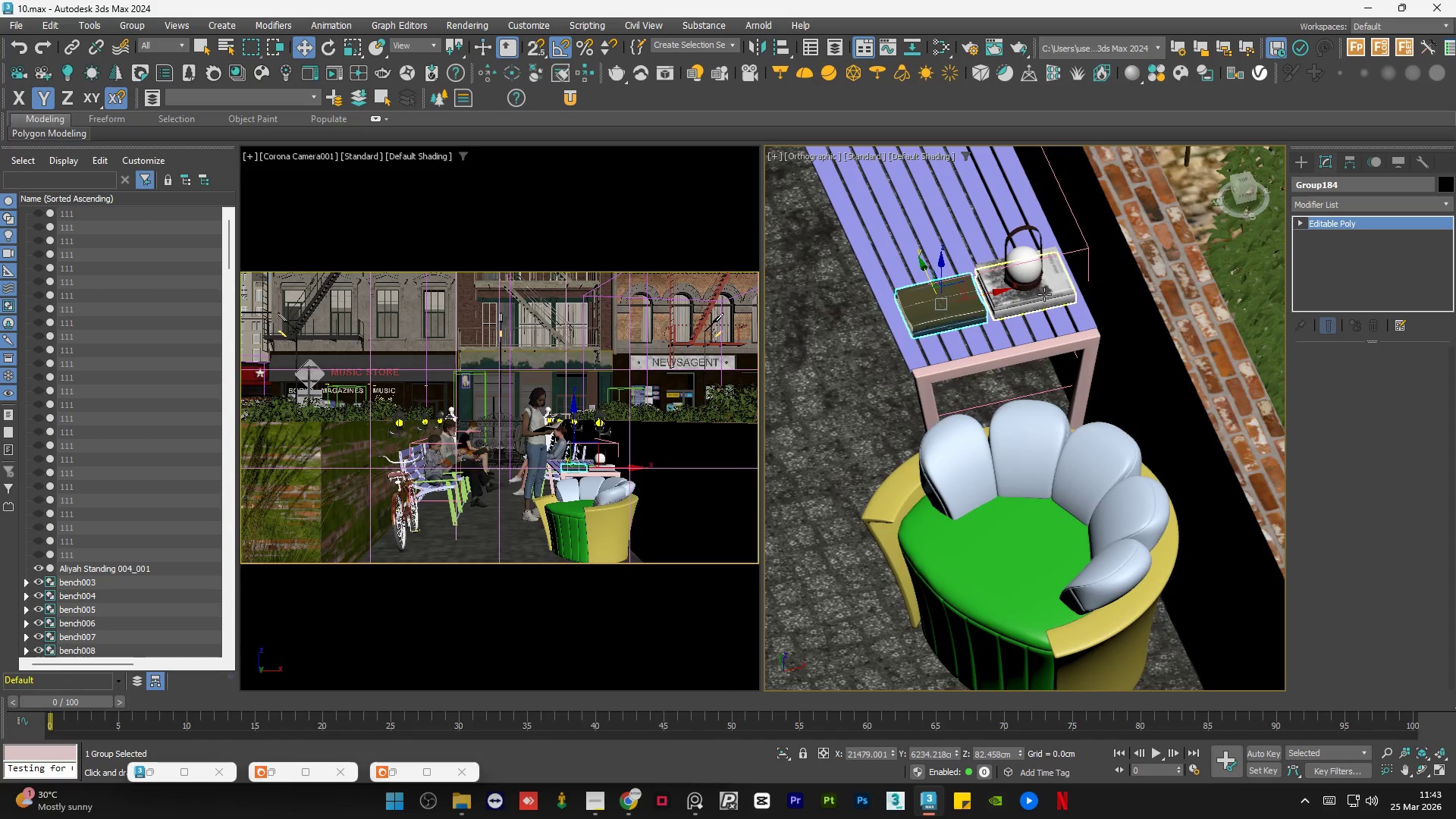 
scroll: coordinate [1021, 256], scroll_direction: up, amount: 3.0
 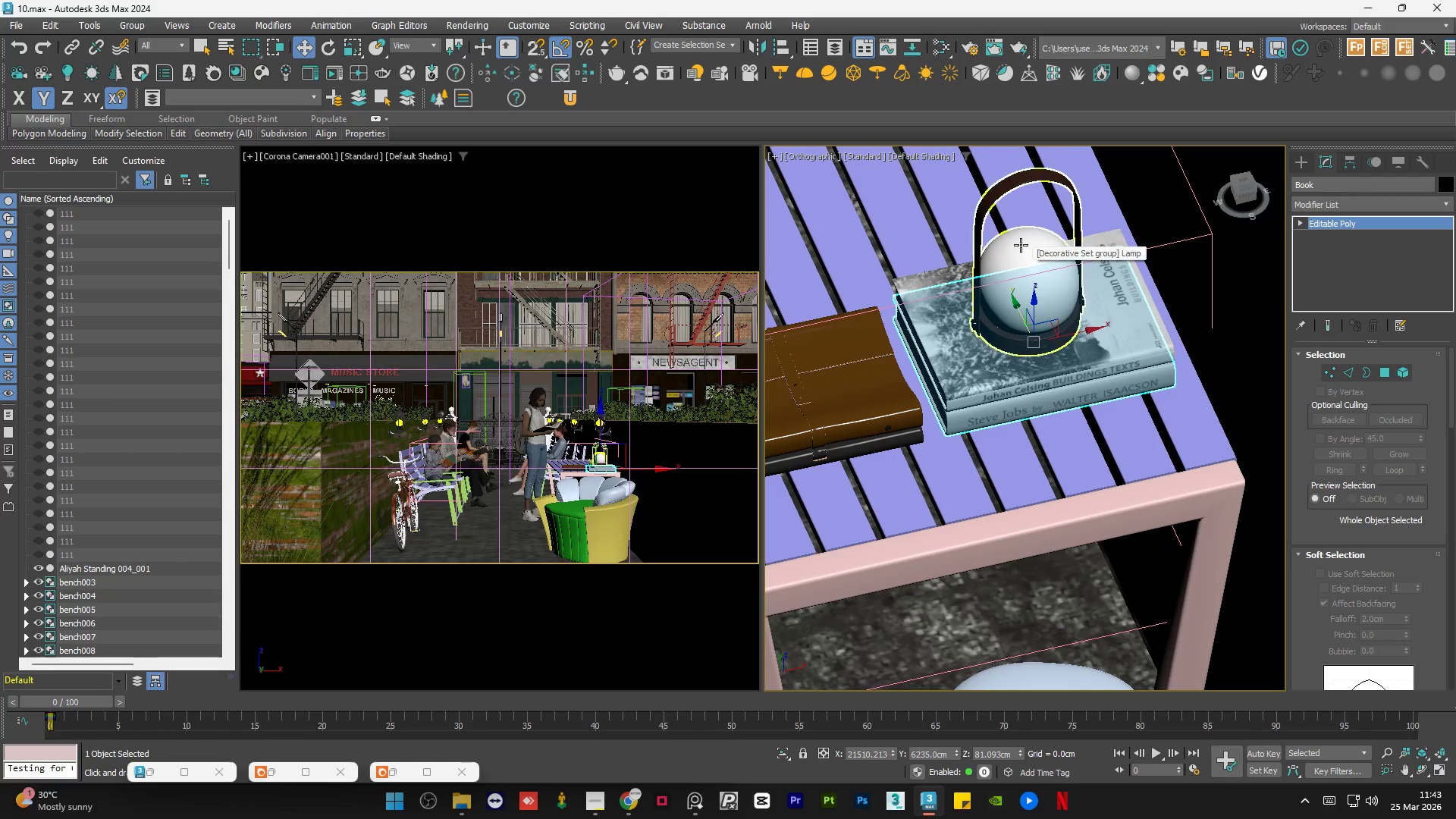 
left_click([1021, 245])
 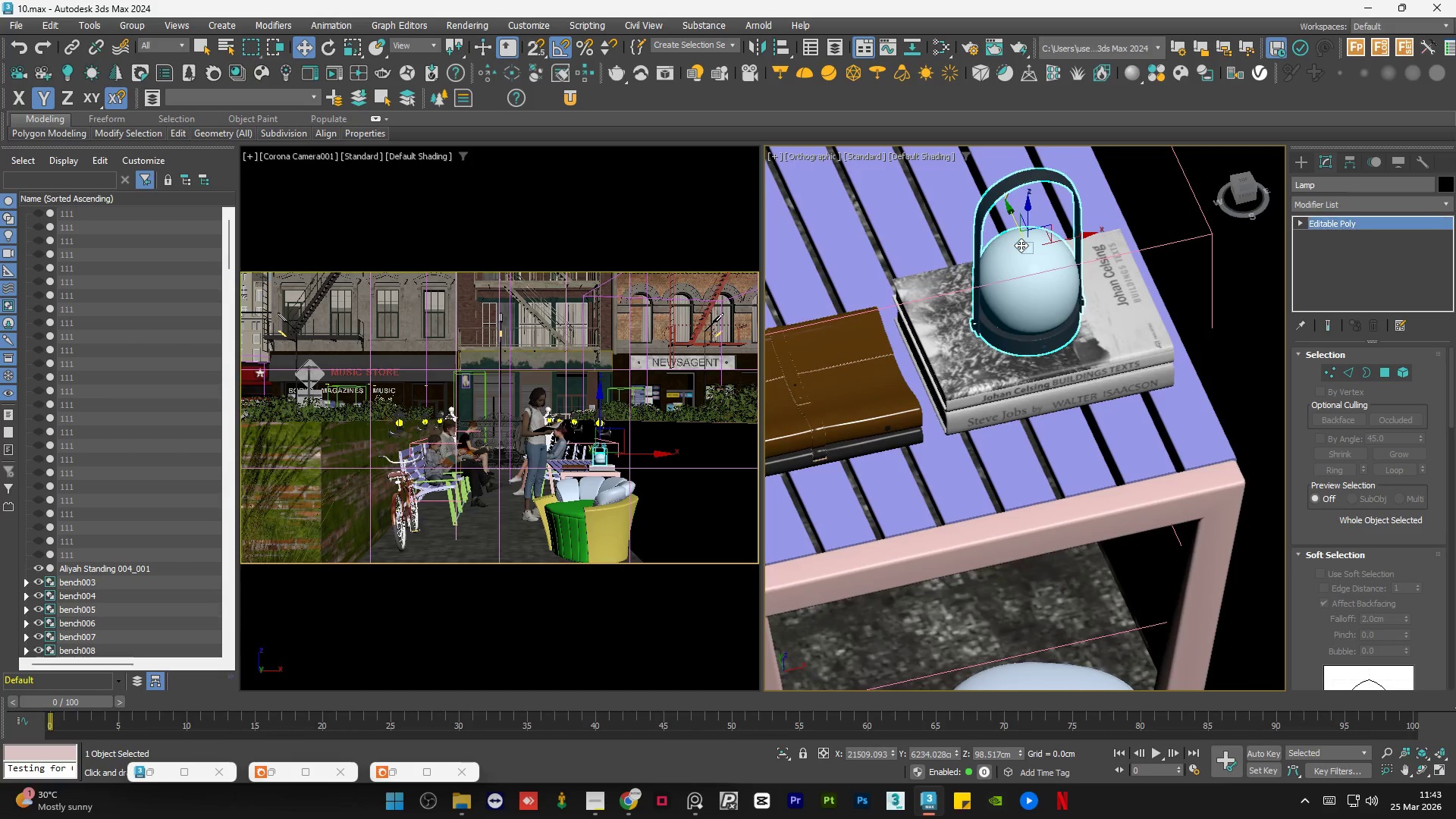 
scroll: coordinate [1025, 247], scroll_direction: down, amount: 2.0
 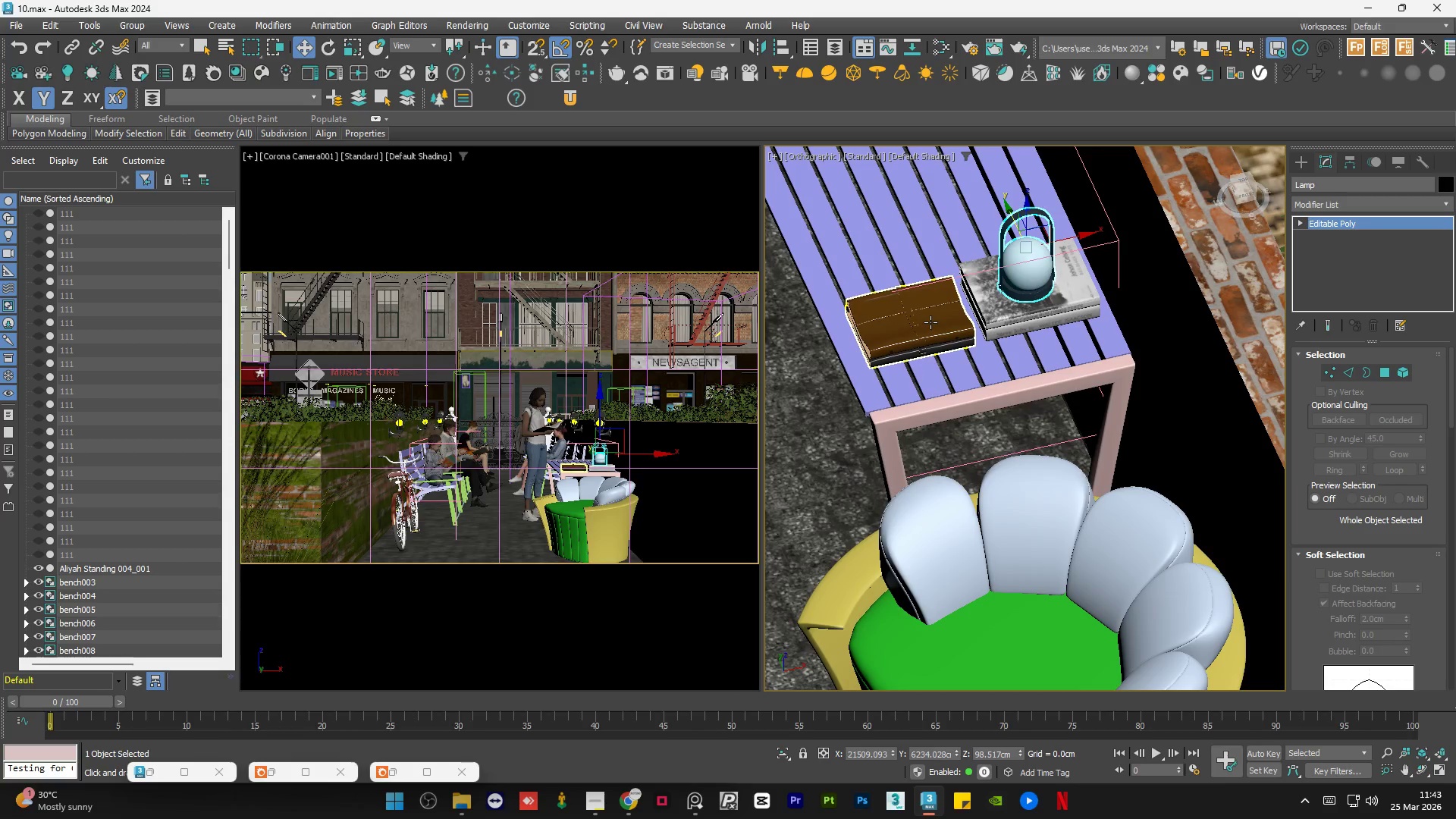 
left_click([930, 322])
 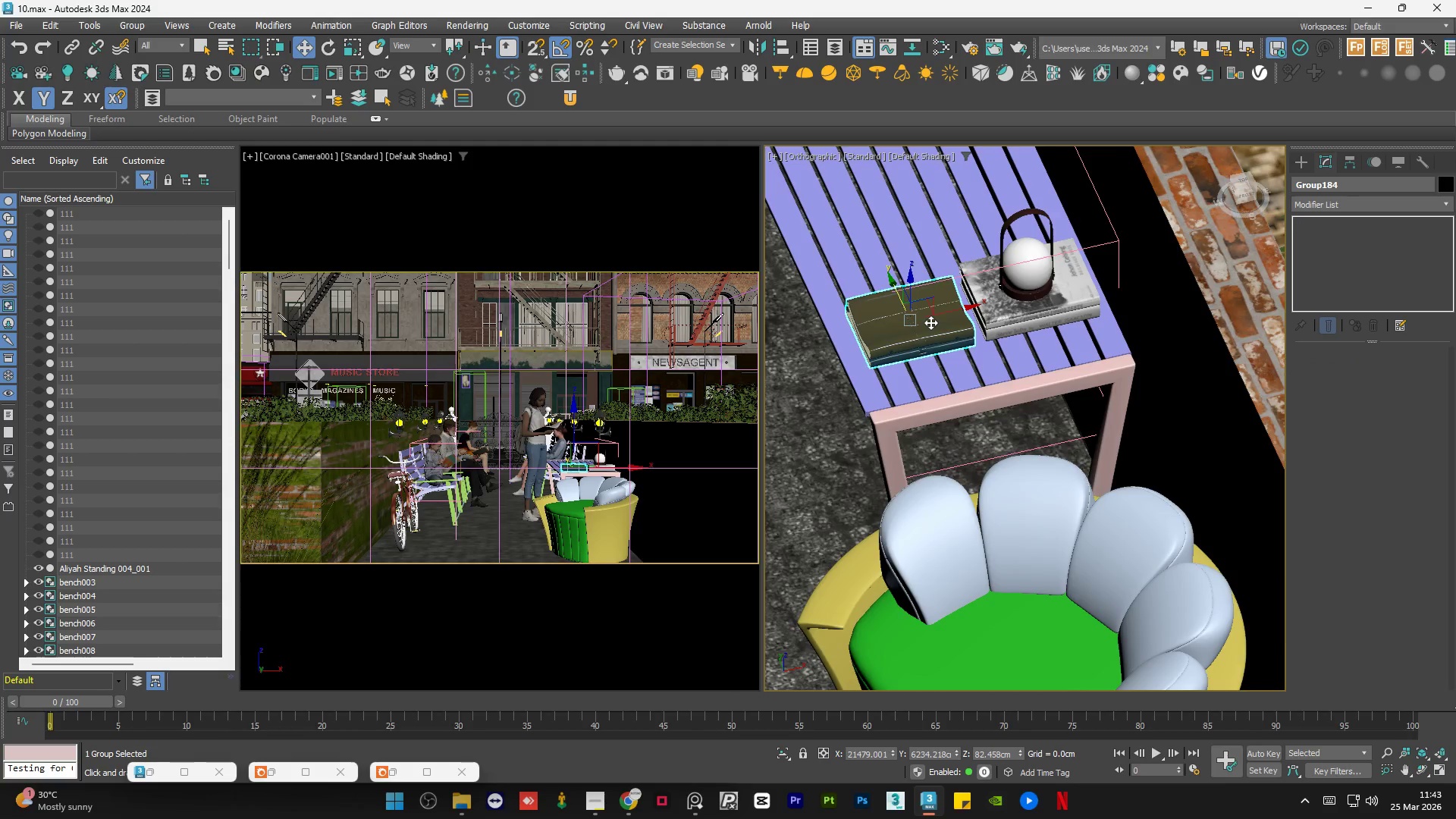 
scroll: coordinate [930, 322], scroll_direction: down, amount: 5.0
 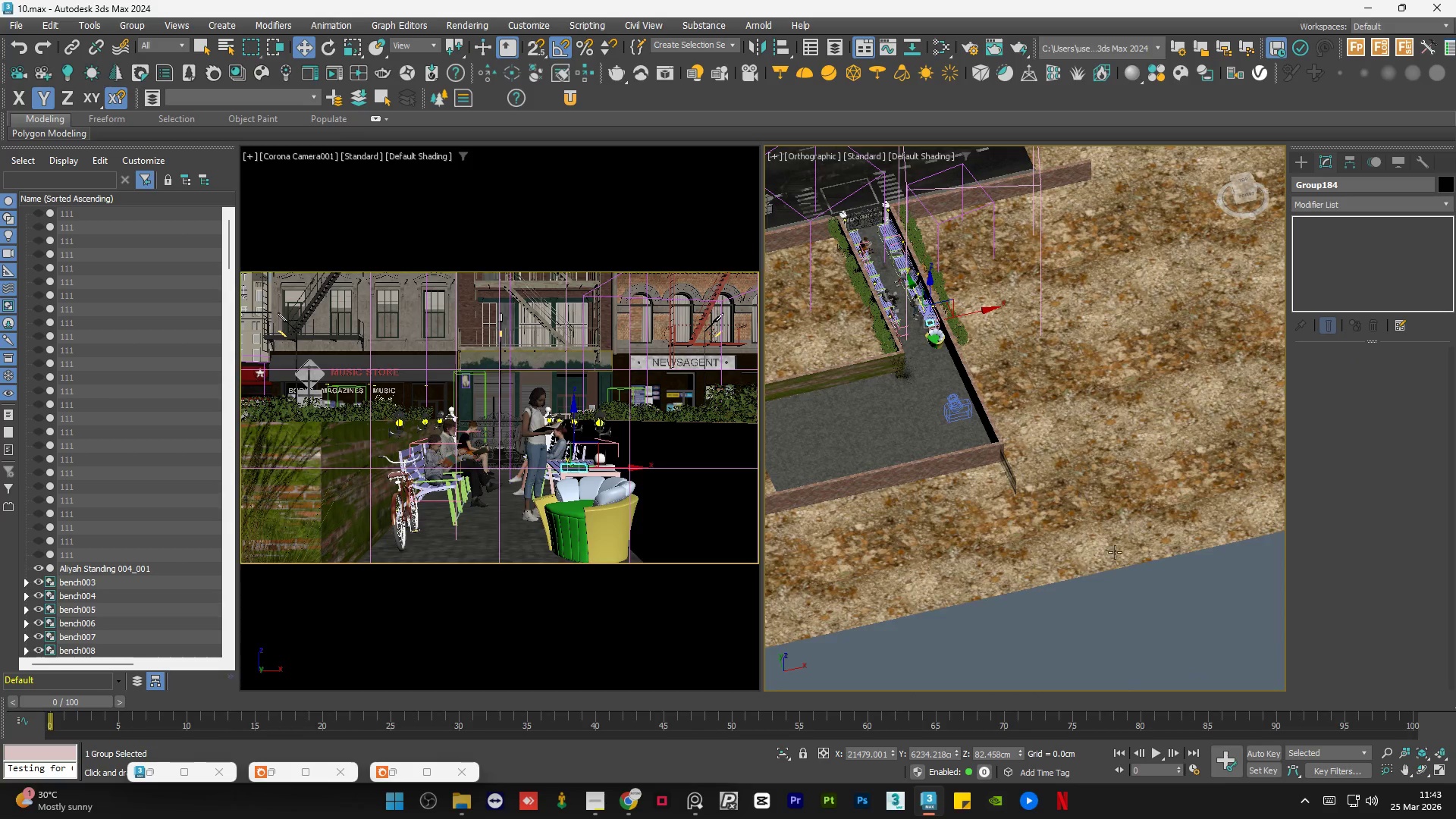 
left_click([1038, 651])
 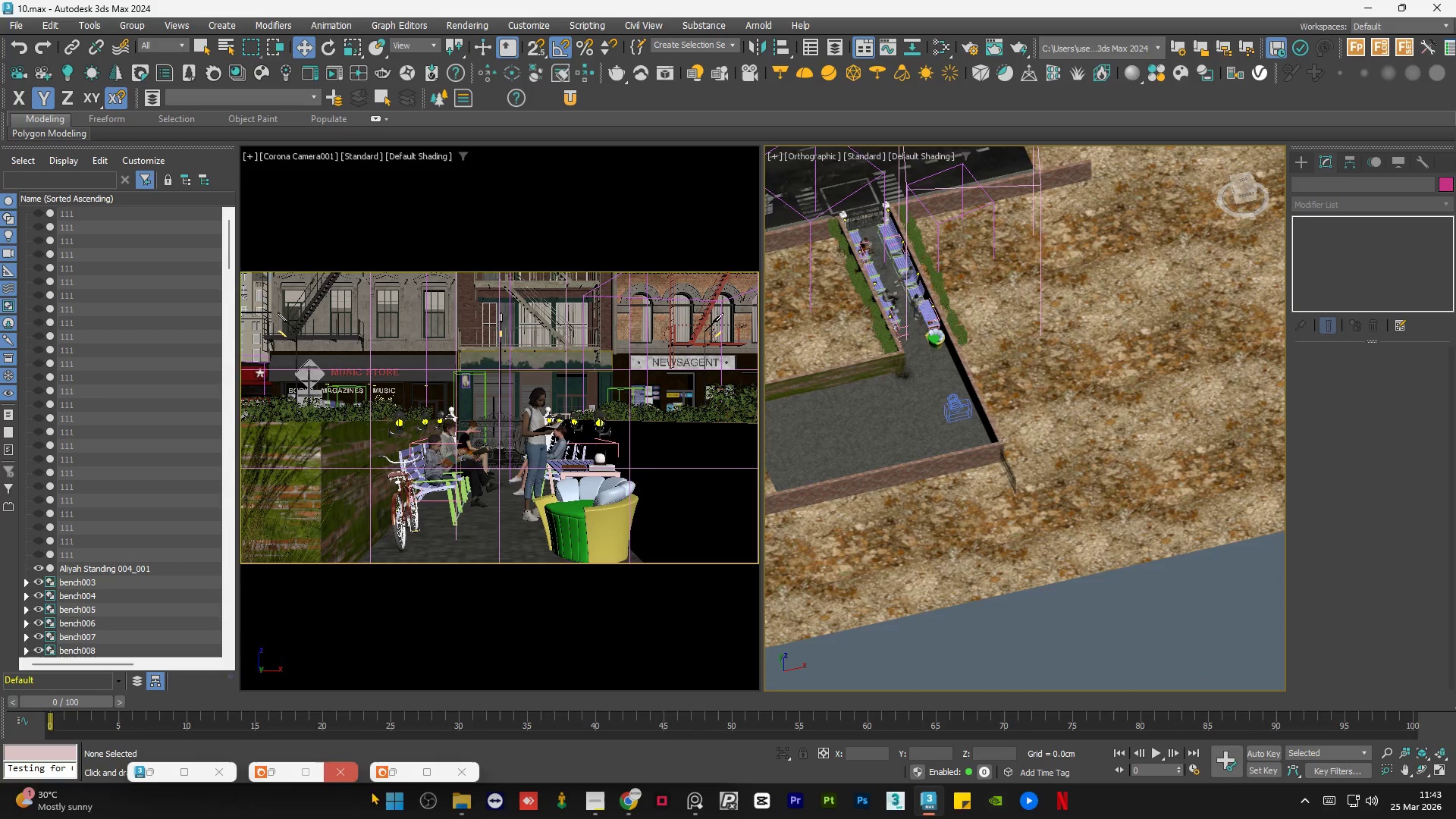 
left_click([400, 769])
 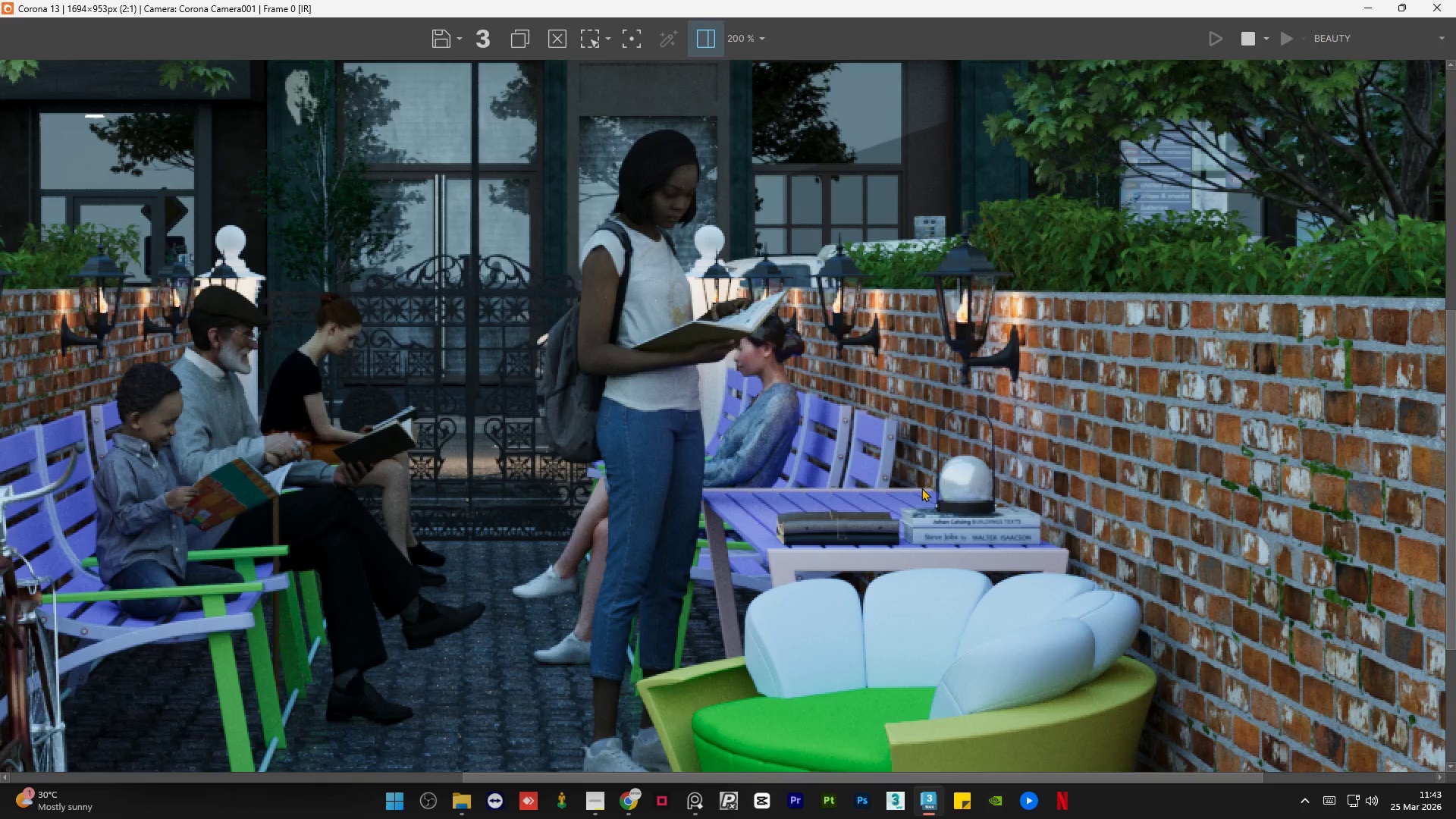 
scroll: coordinate [824, 519], scroll_direction: up, amount: 1.0
 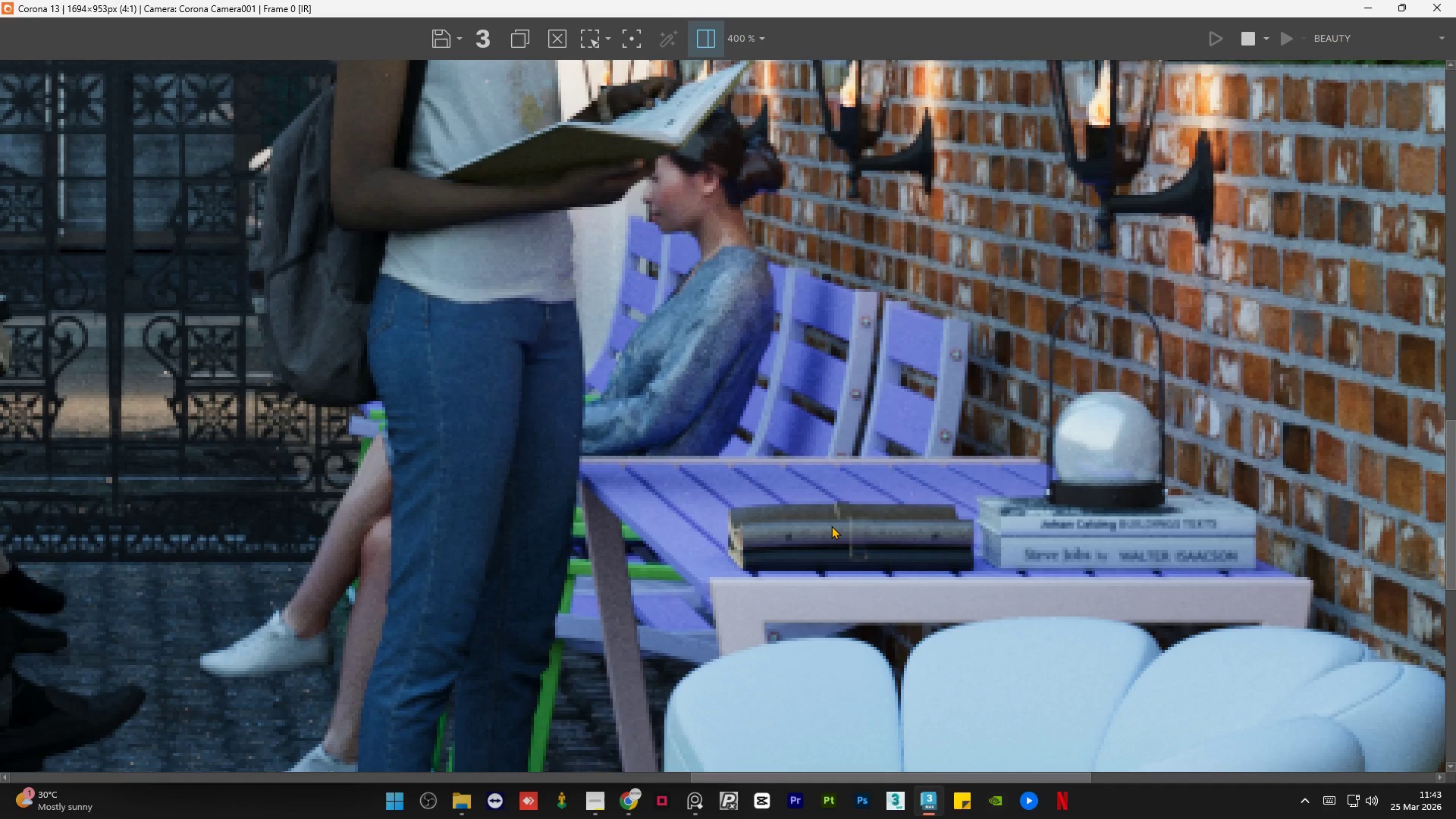 
scroll: coordinate [831, 526], scroll_direction: down, amount: 2.0
 